 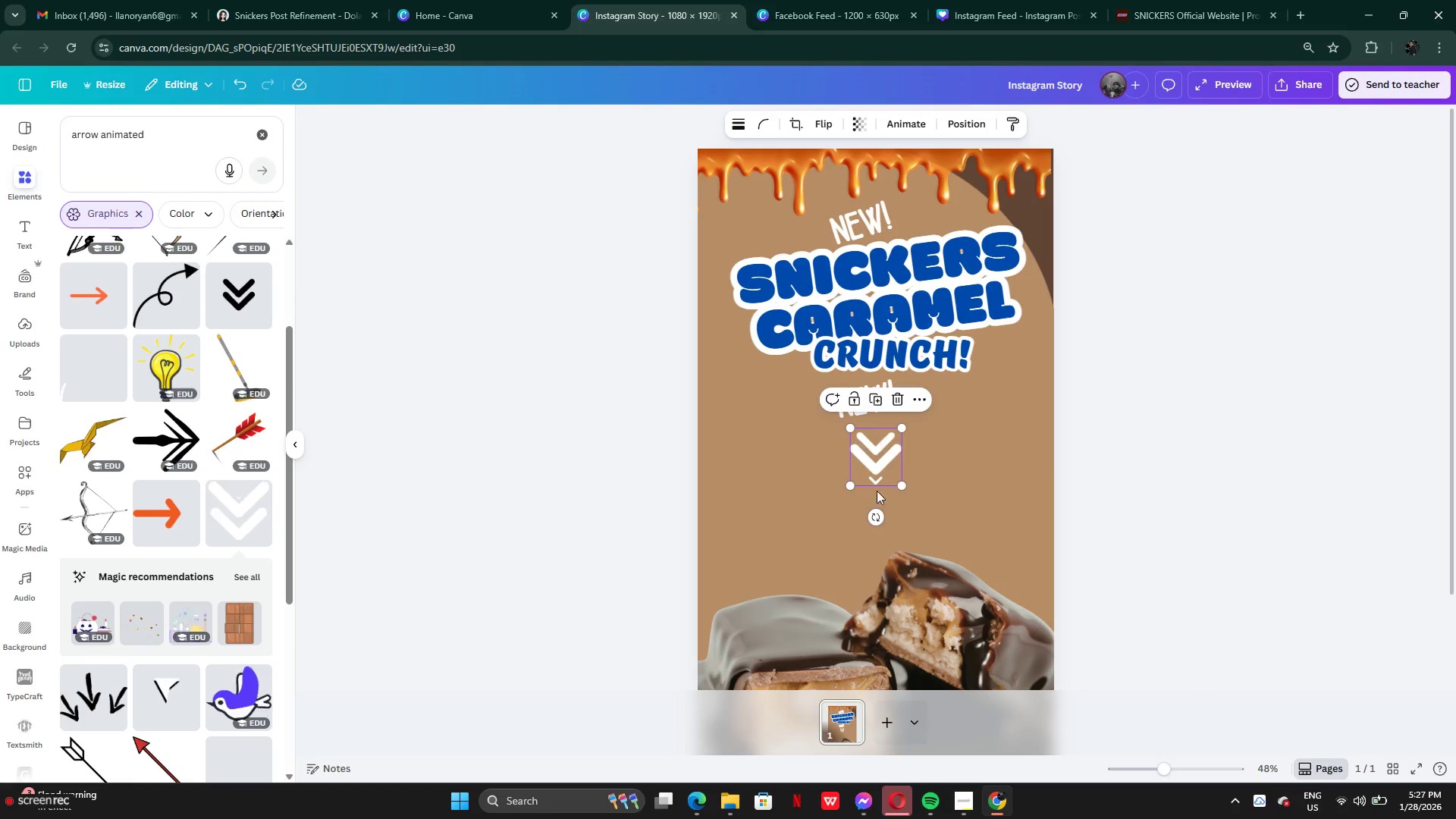 
left_click_drag(start_coordinate=[875, 522], to_coordinate=[875, 368])
 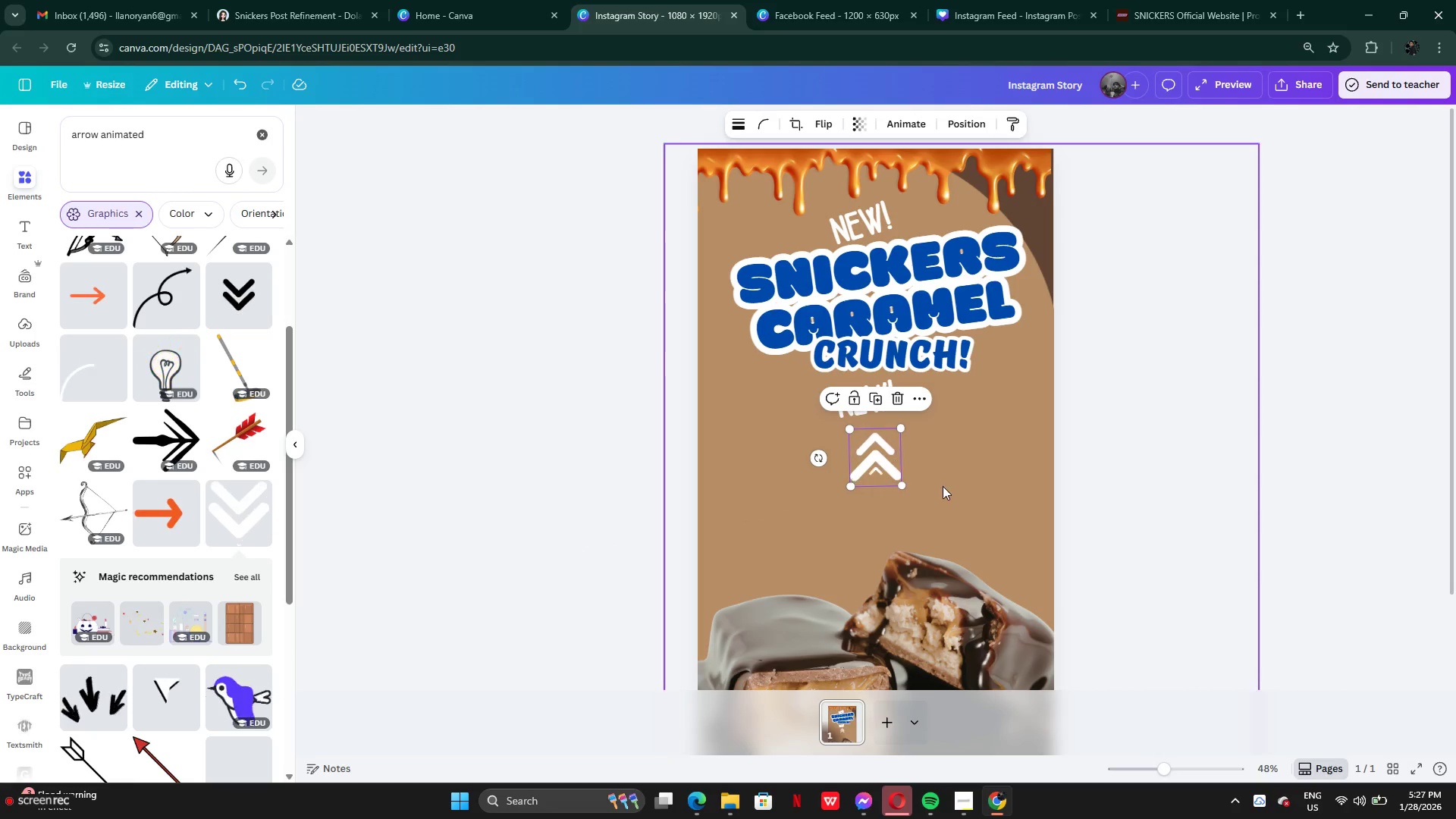 
left_click([943, 486])
 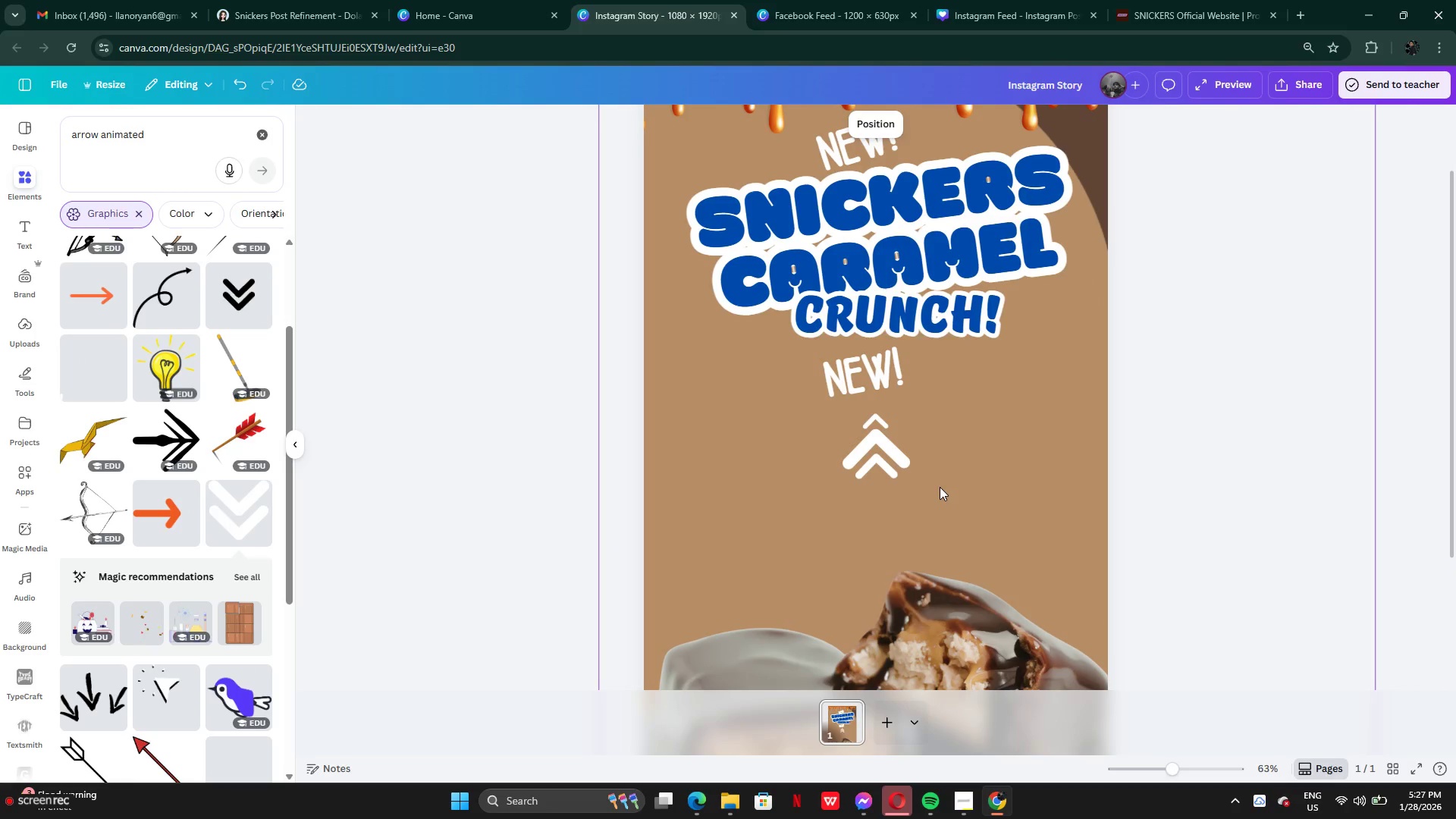 
left_click([871, 442])
 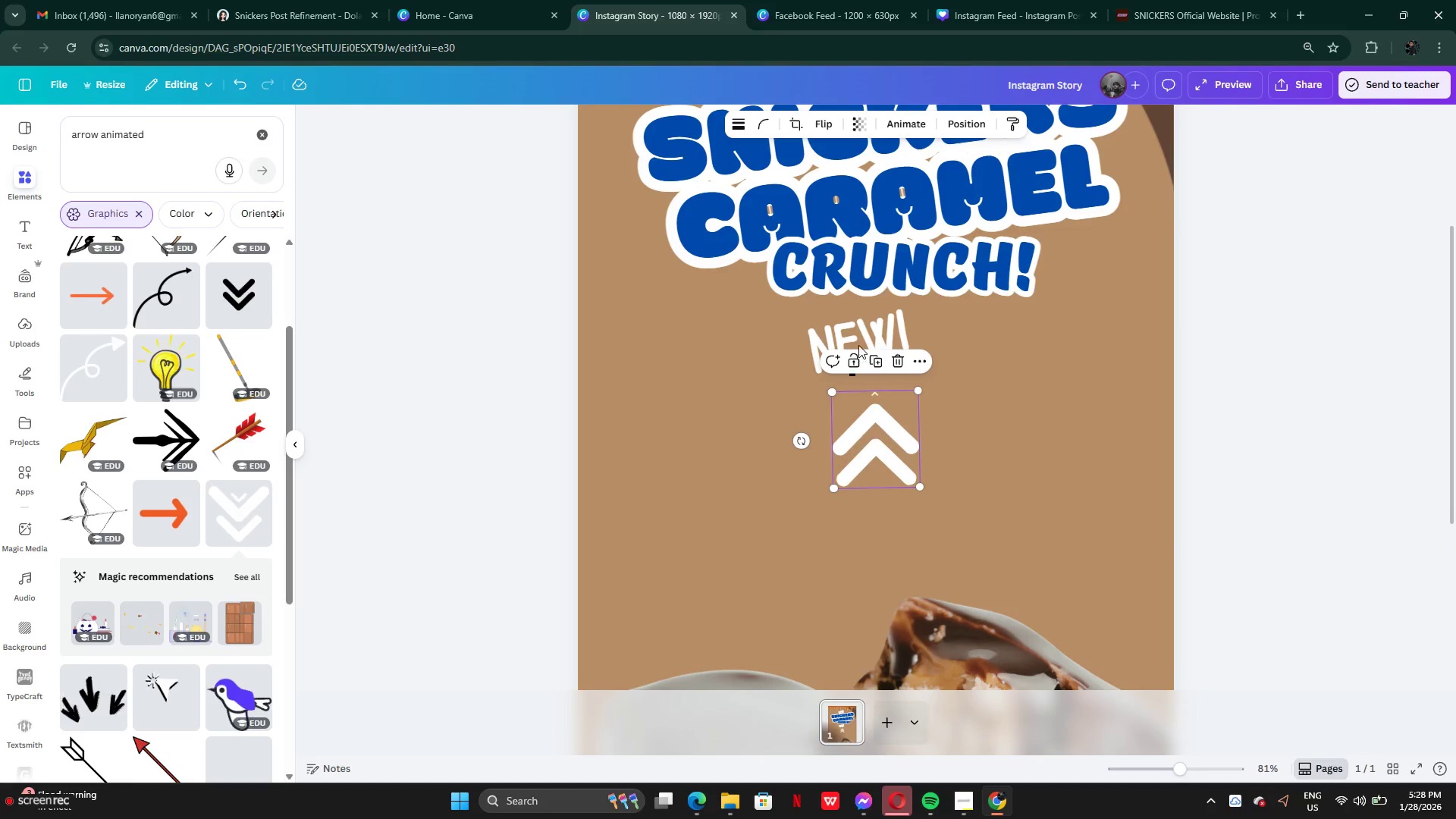 
left_click([859, 325])
 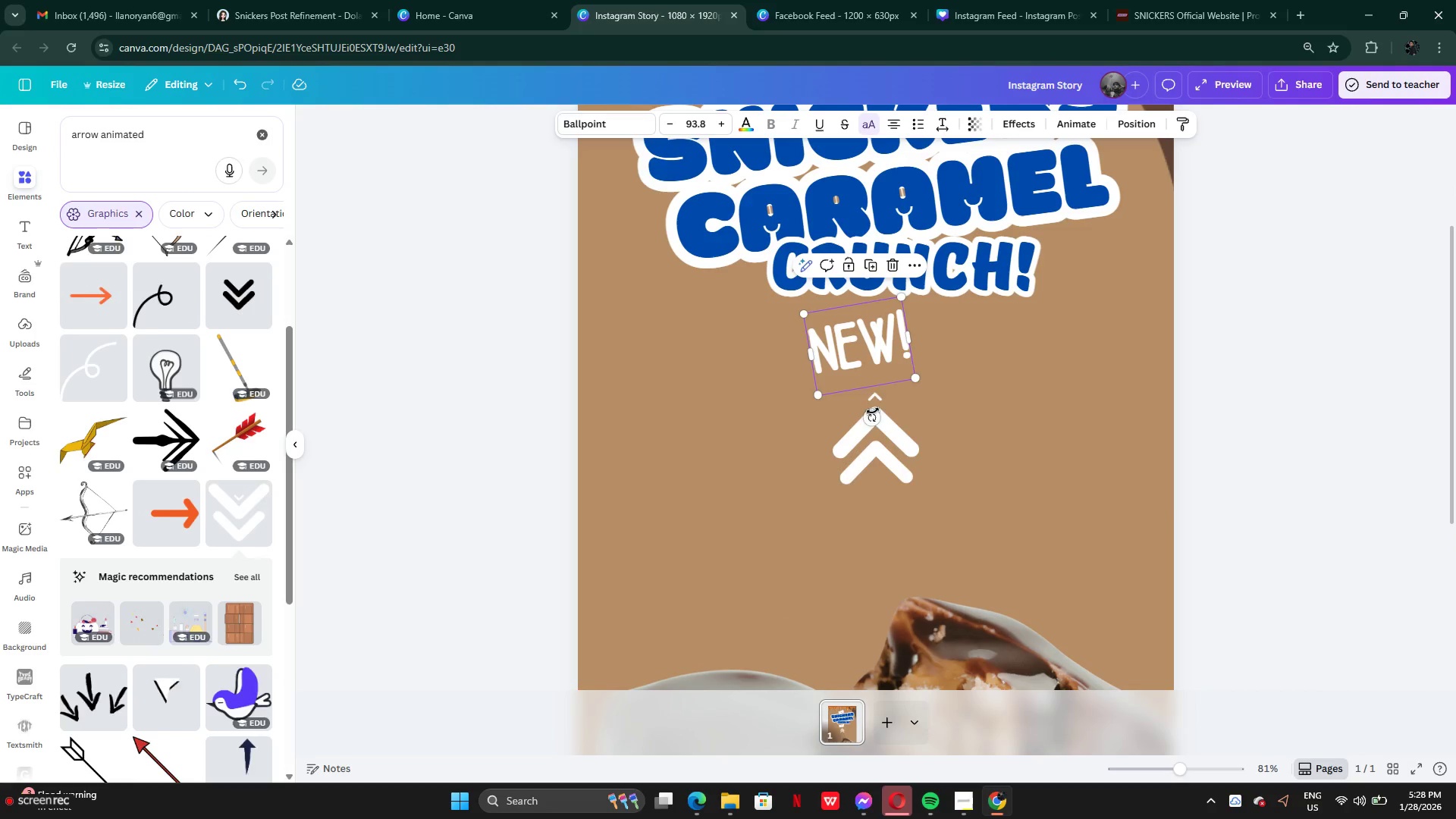 
left_click_drag(start_coordinate=[873, 412], to_coordinate=[861, 400])
 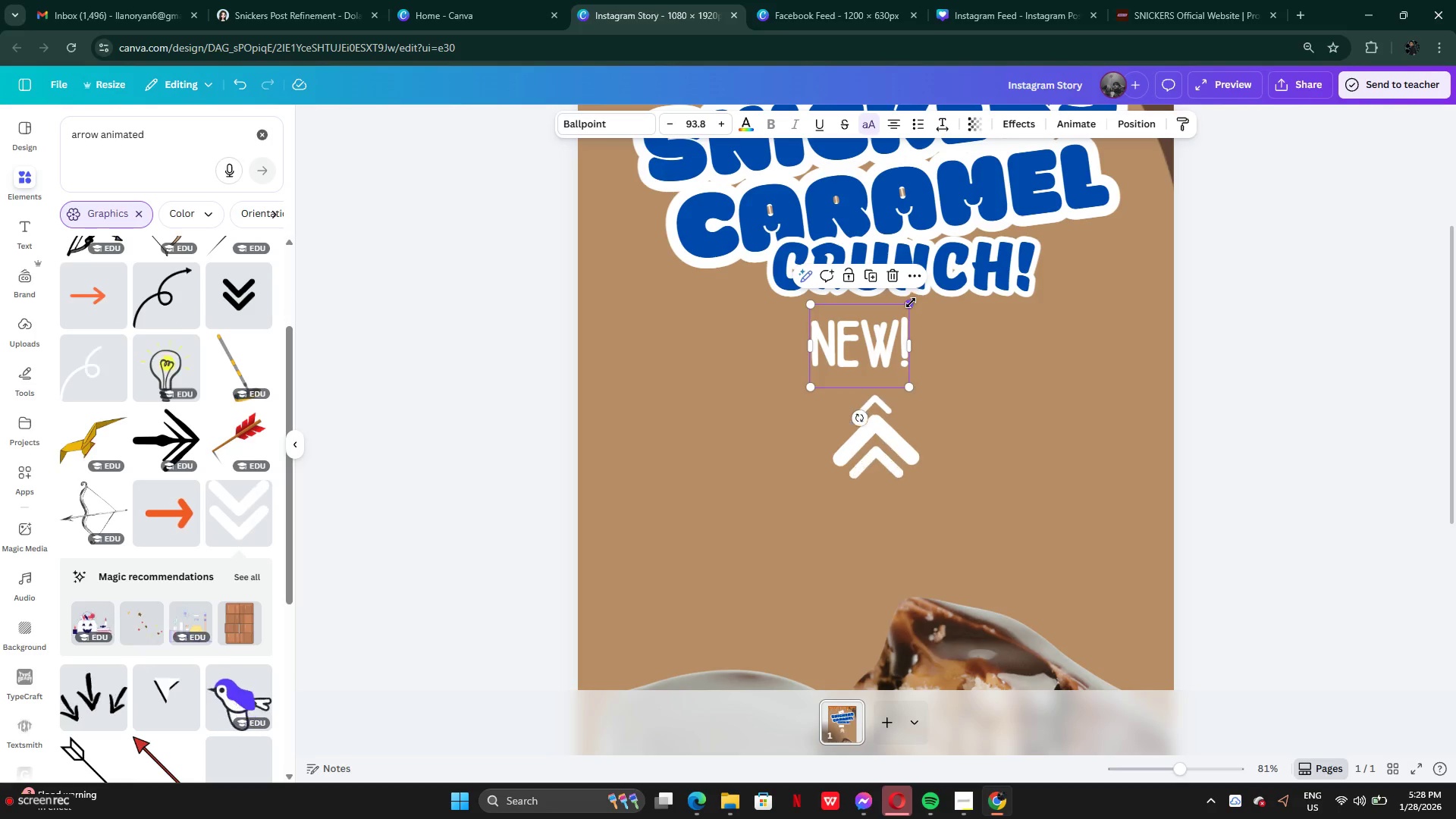 
left_click_drag(start_coordinate=[911, 303], to_coordinate=[883, 348])
 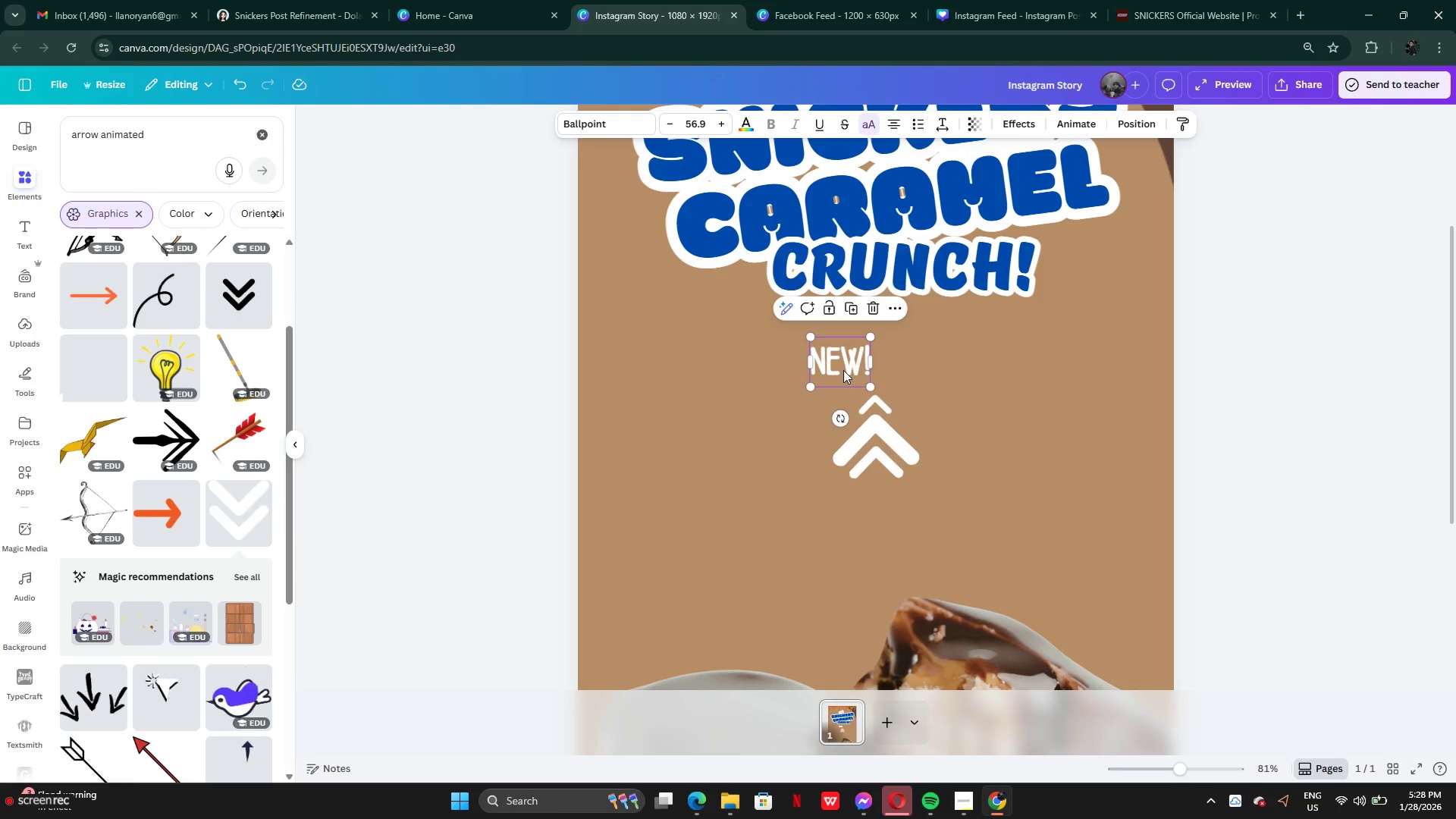 
left_click_drag(start_coordinate=[843, 370], to_coordinate=[875, 372])
 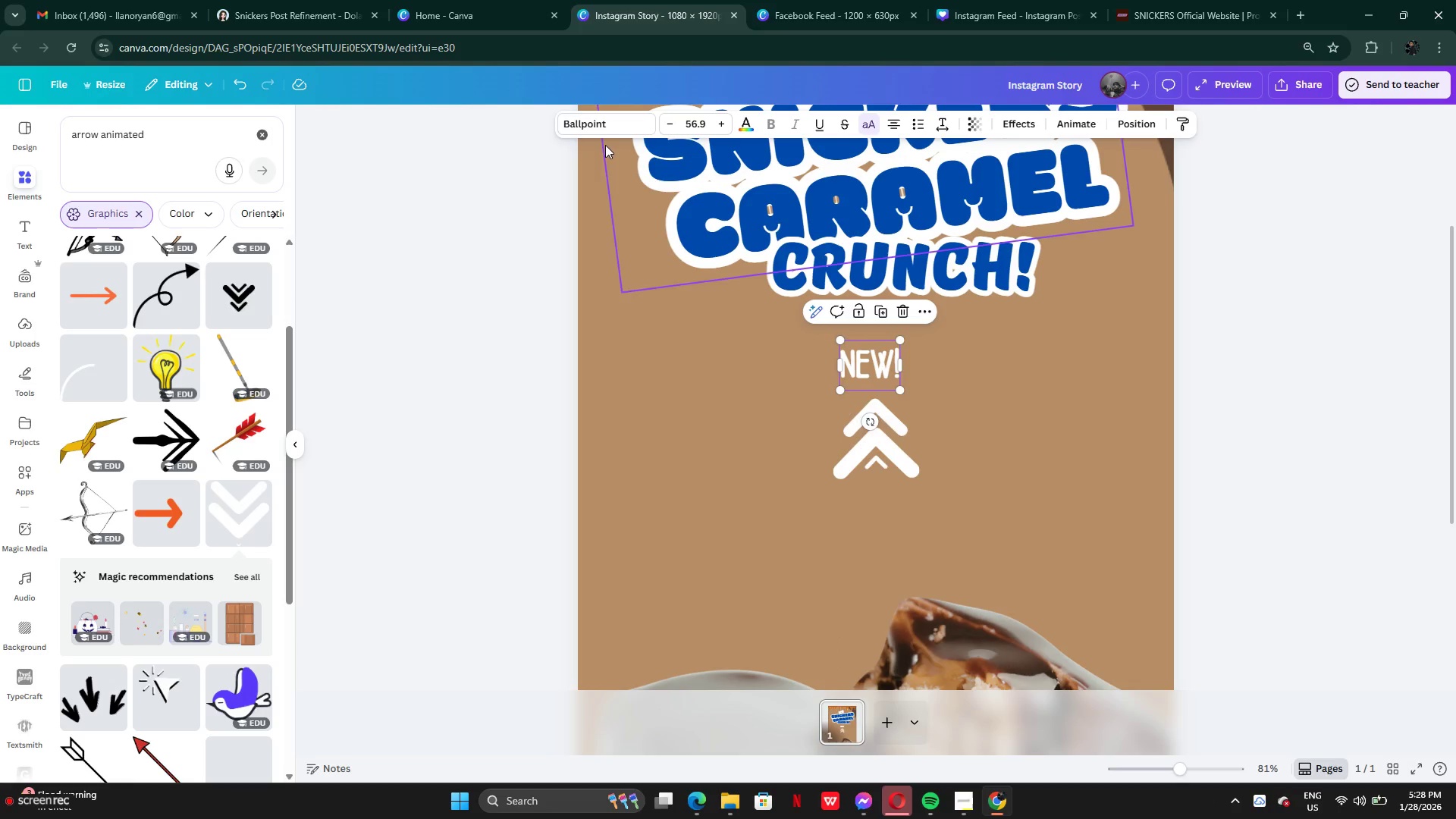 
left_click([589, 124])
 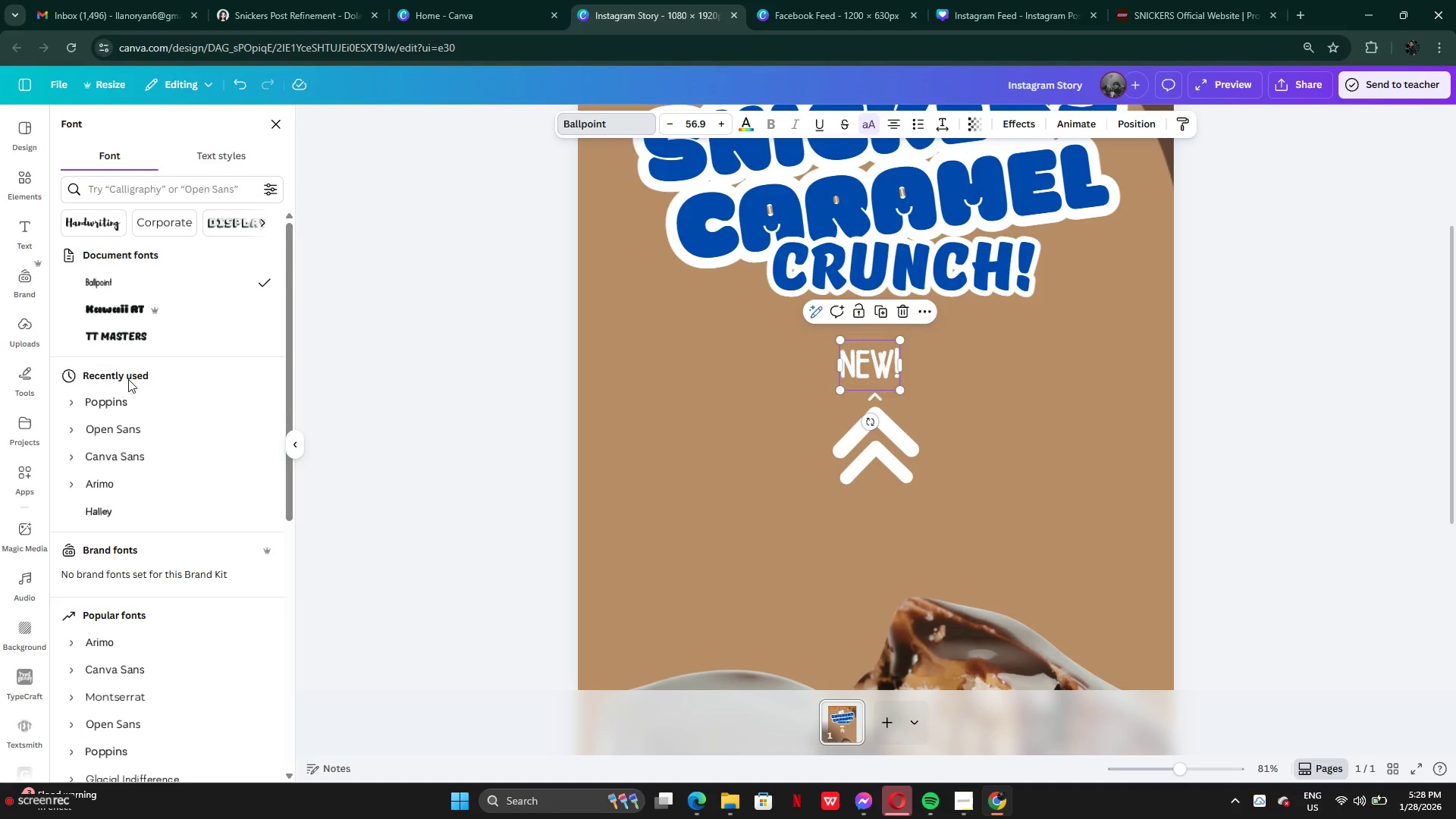 
left_click([130, 403])
 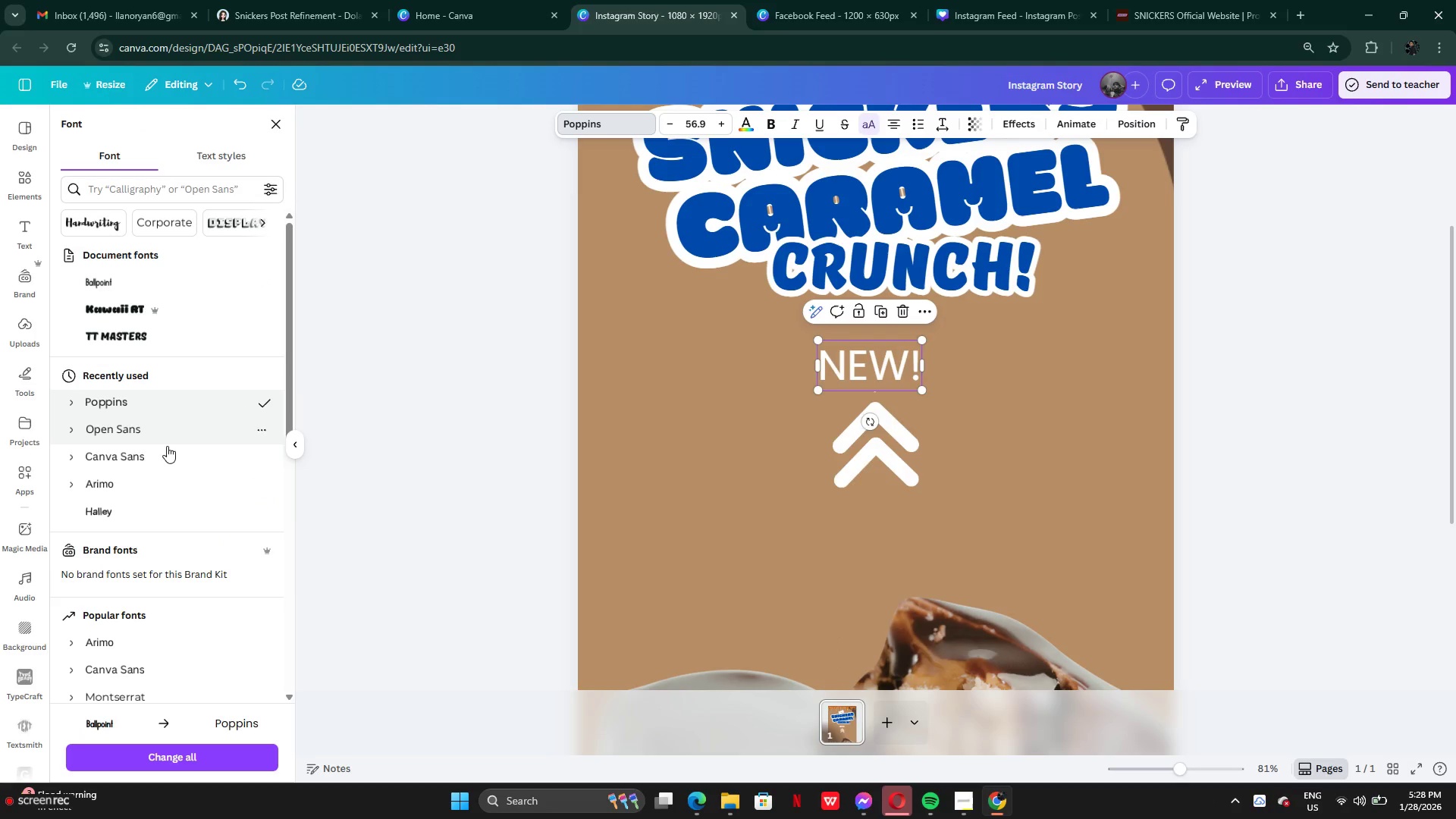 
left_click([123, 453])
 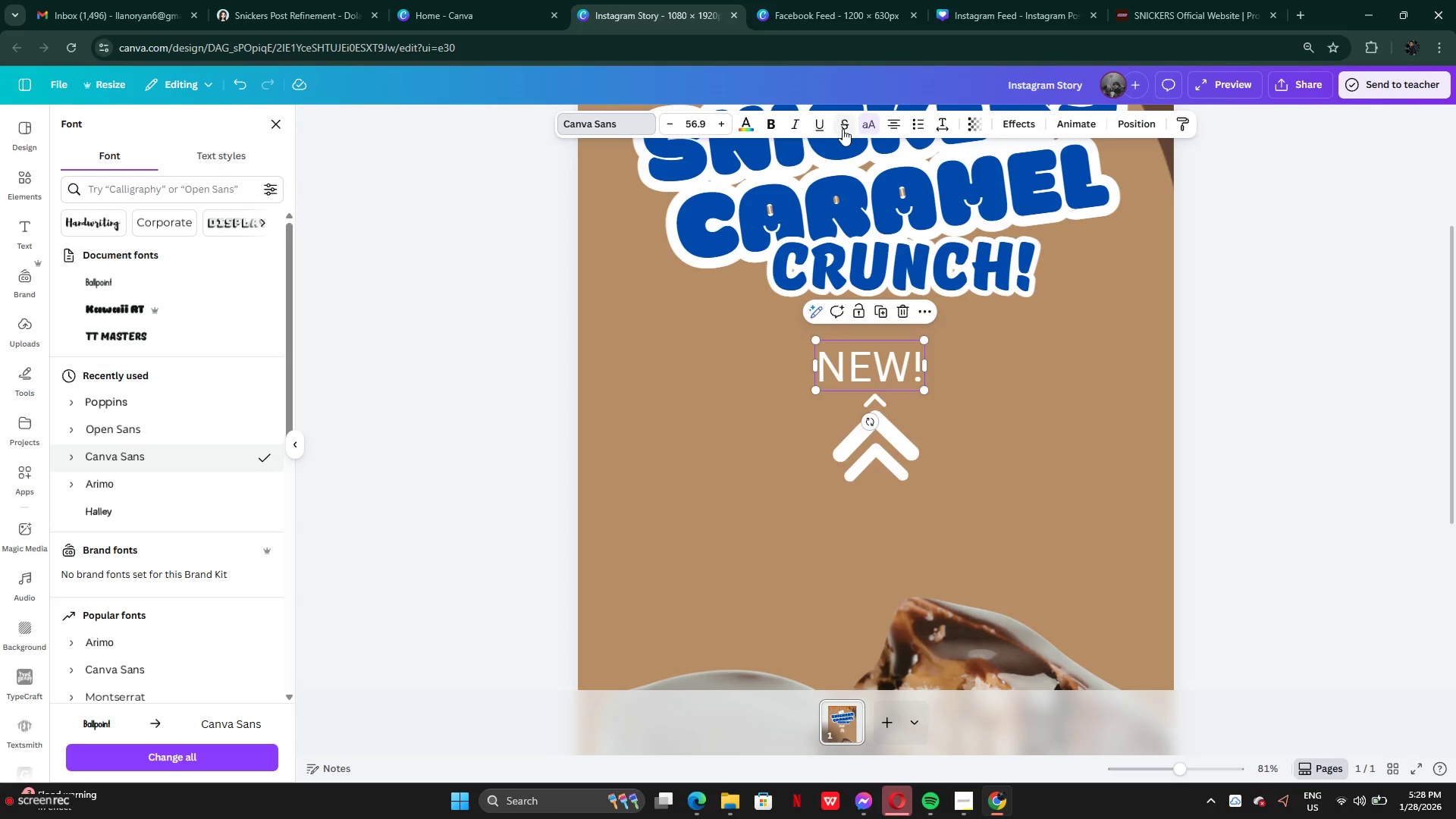 
left_click([858, 125])
 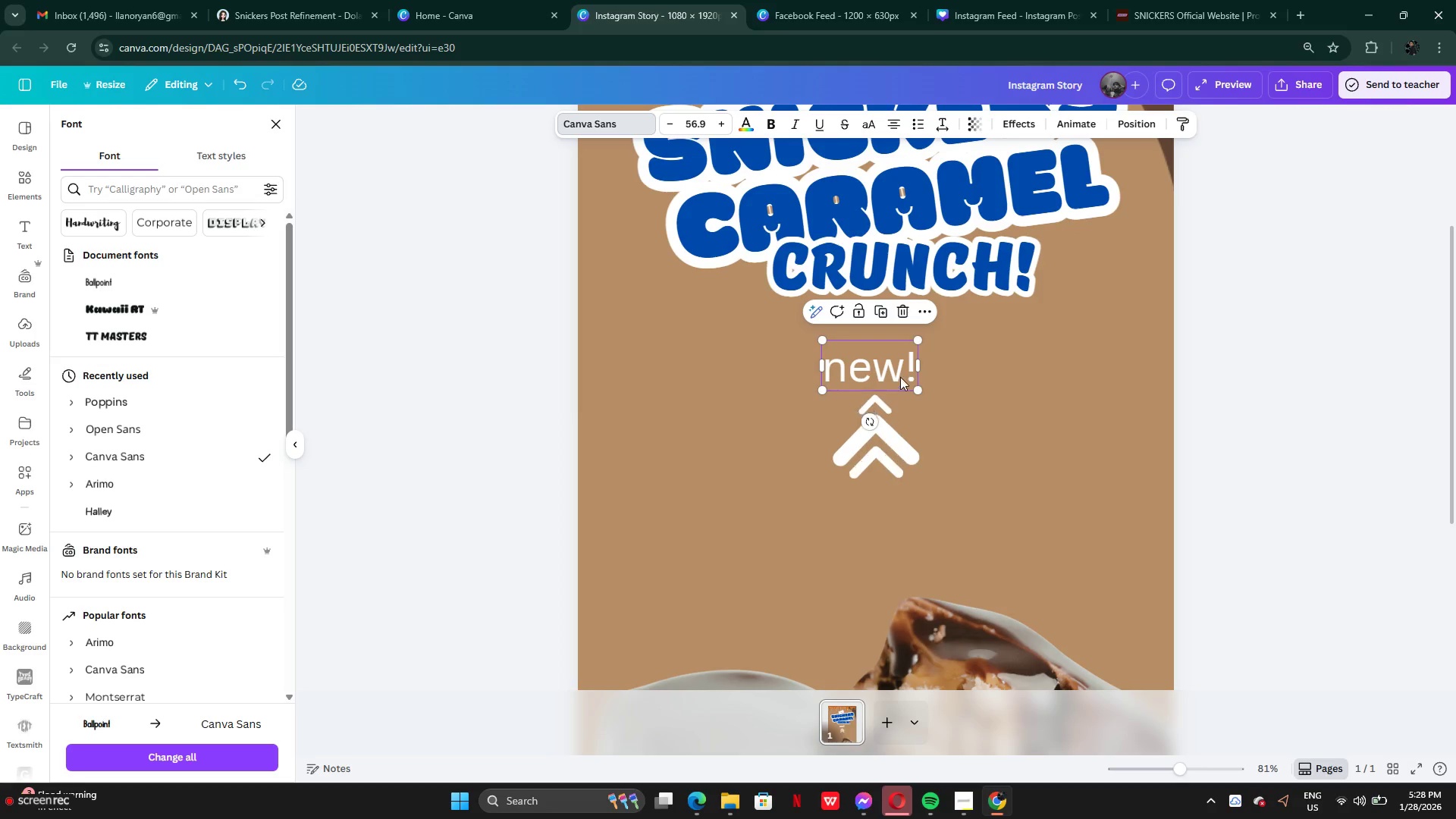 
double_click([901, 377])
 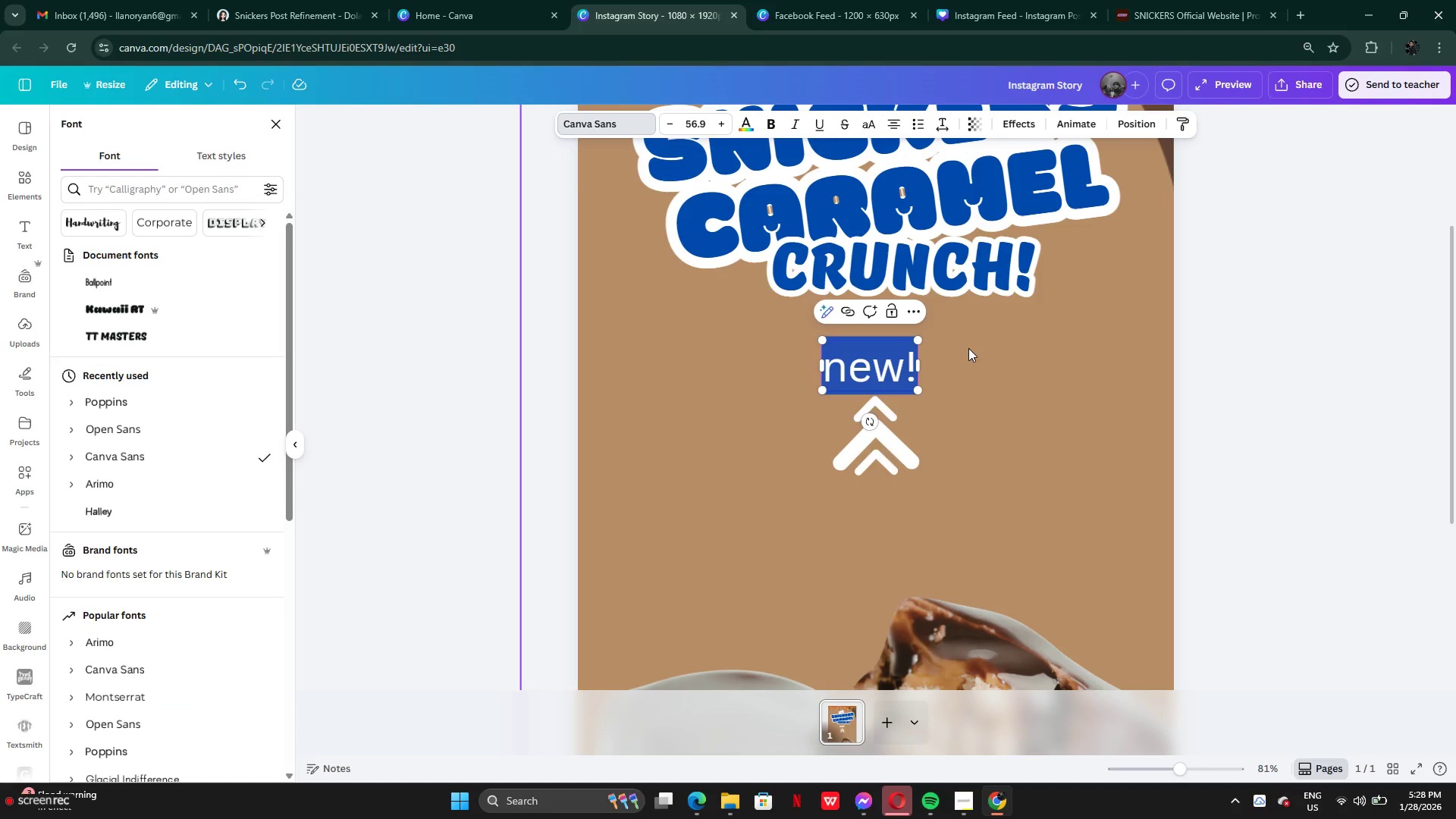 
wait(5.92)
 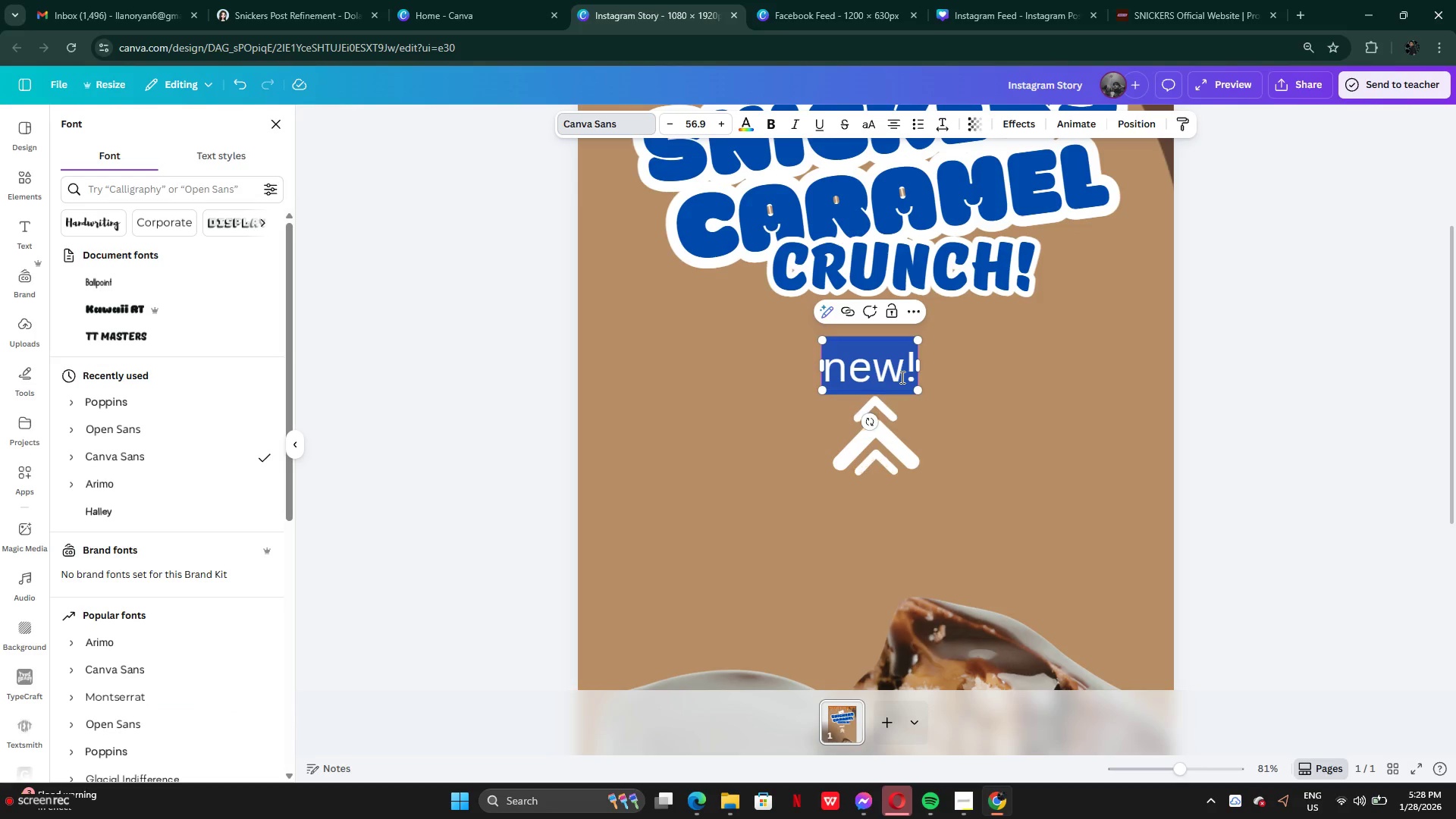 
key(Backspace)
 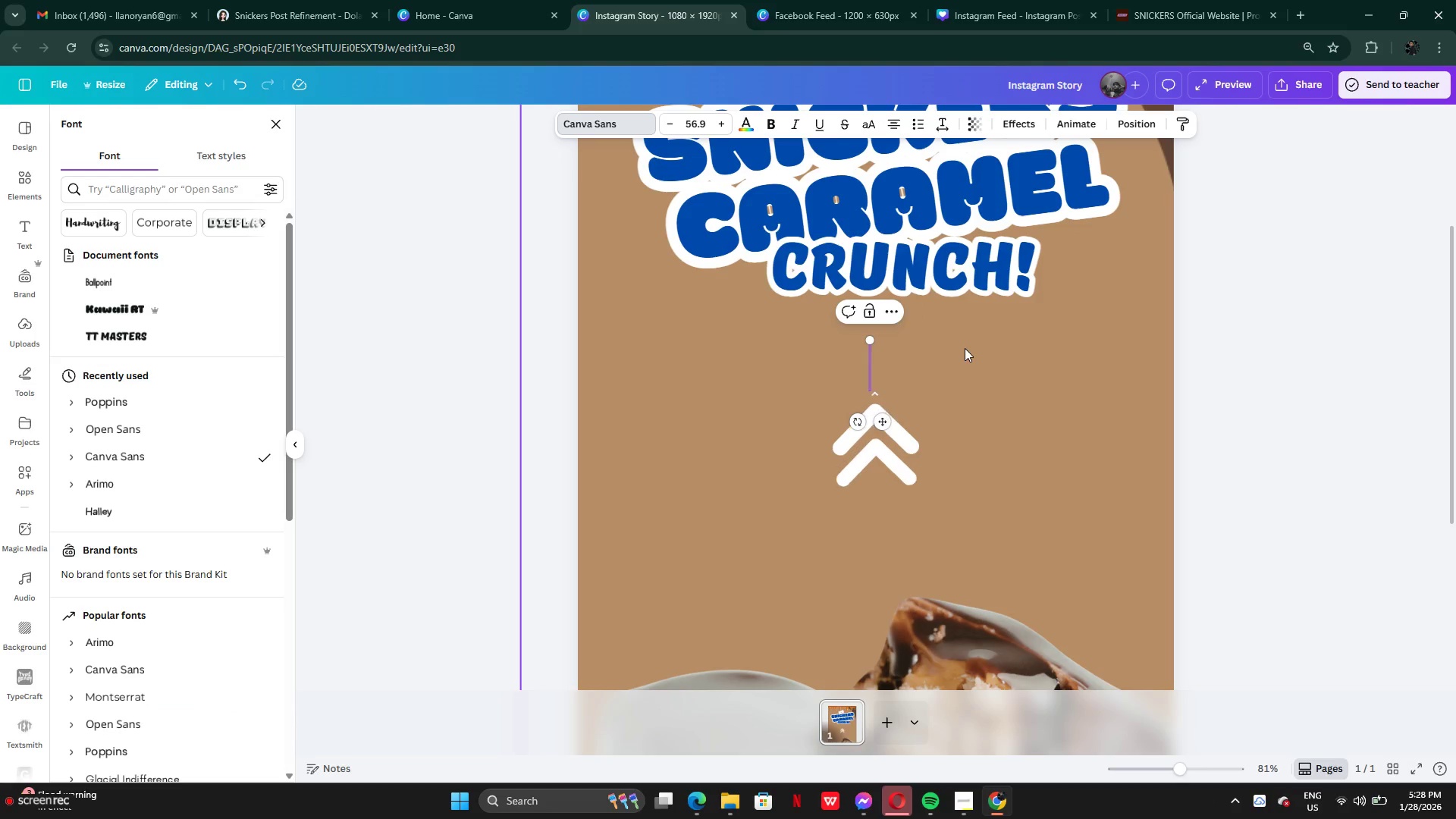 
left_click([969, 431])
 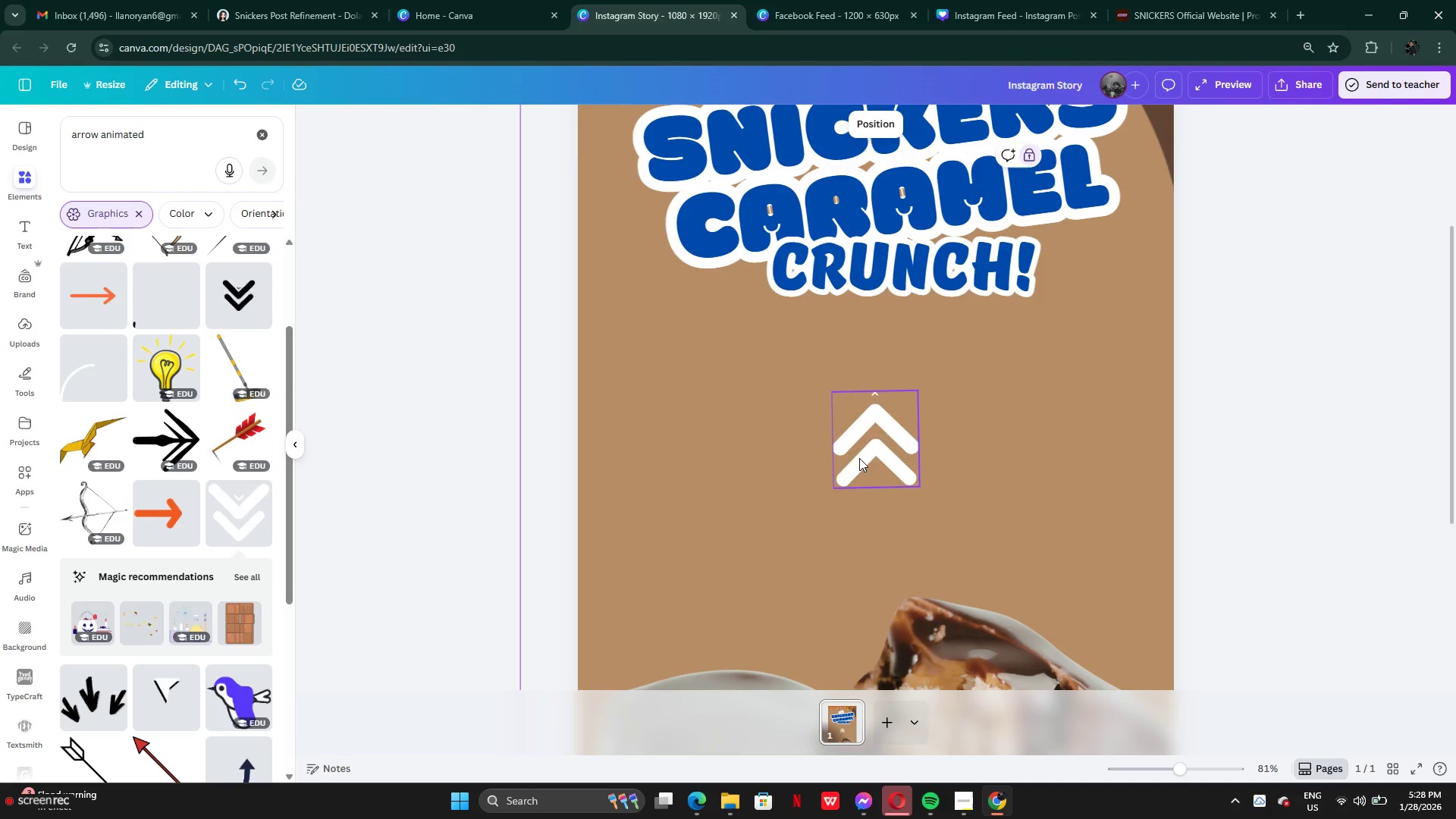 
left_click_drag(start_coordinate=[870, 457], to_coordinate=[871, 436])
 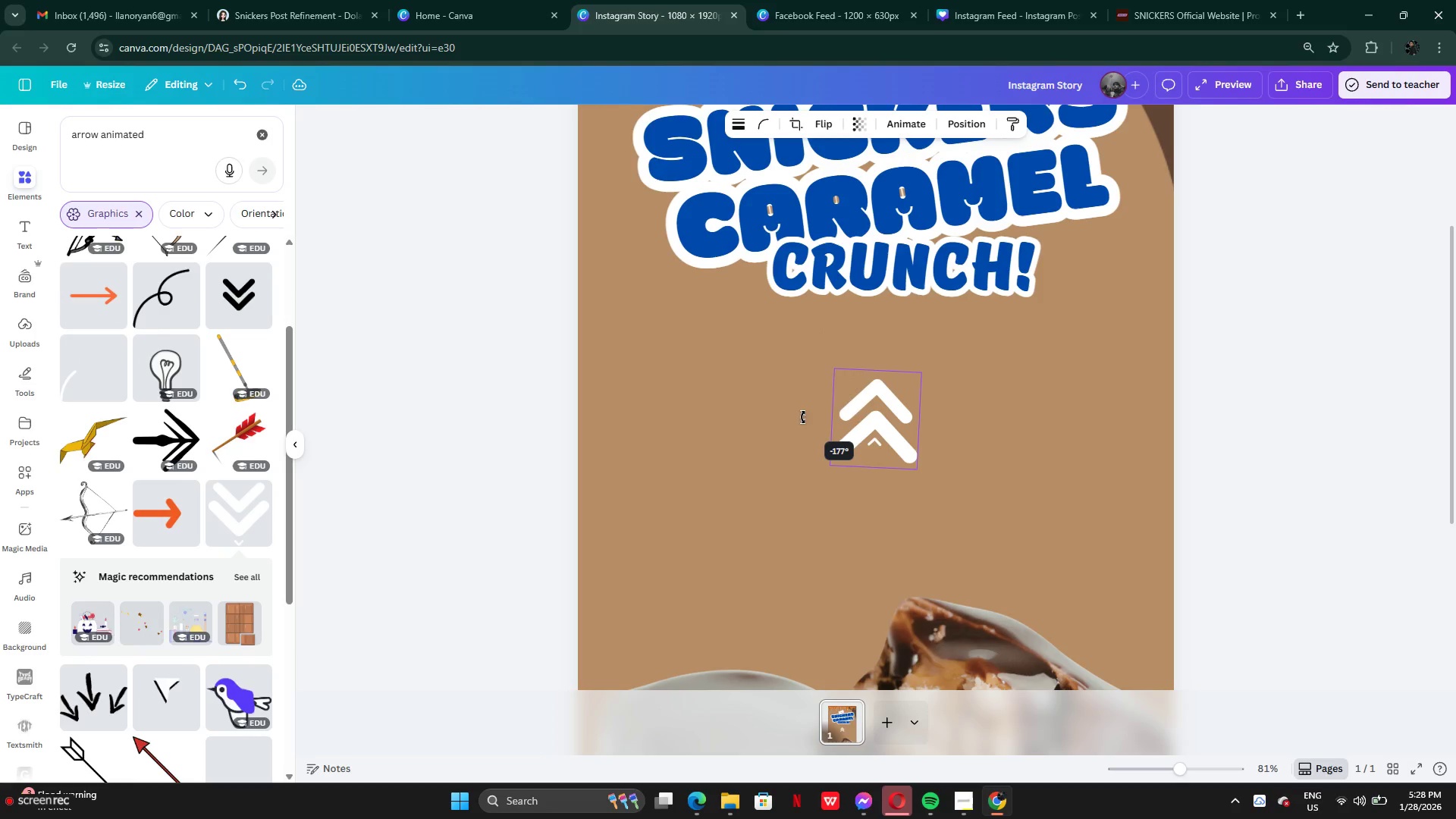 
left_click([803, 422])
 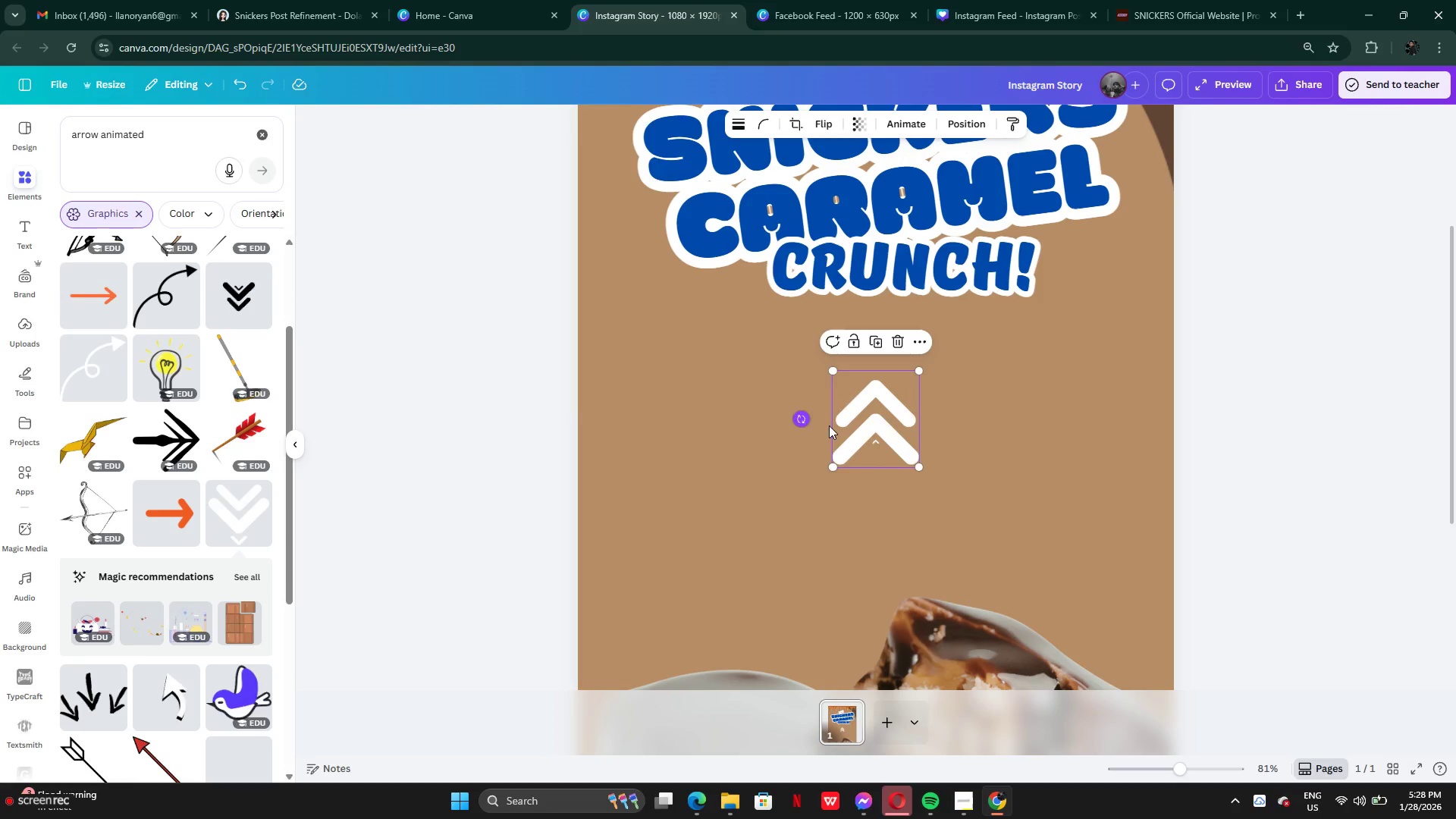 
left_click_drag(start_coordinate=[917, 370], to_coordinate=[904, 391])
 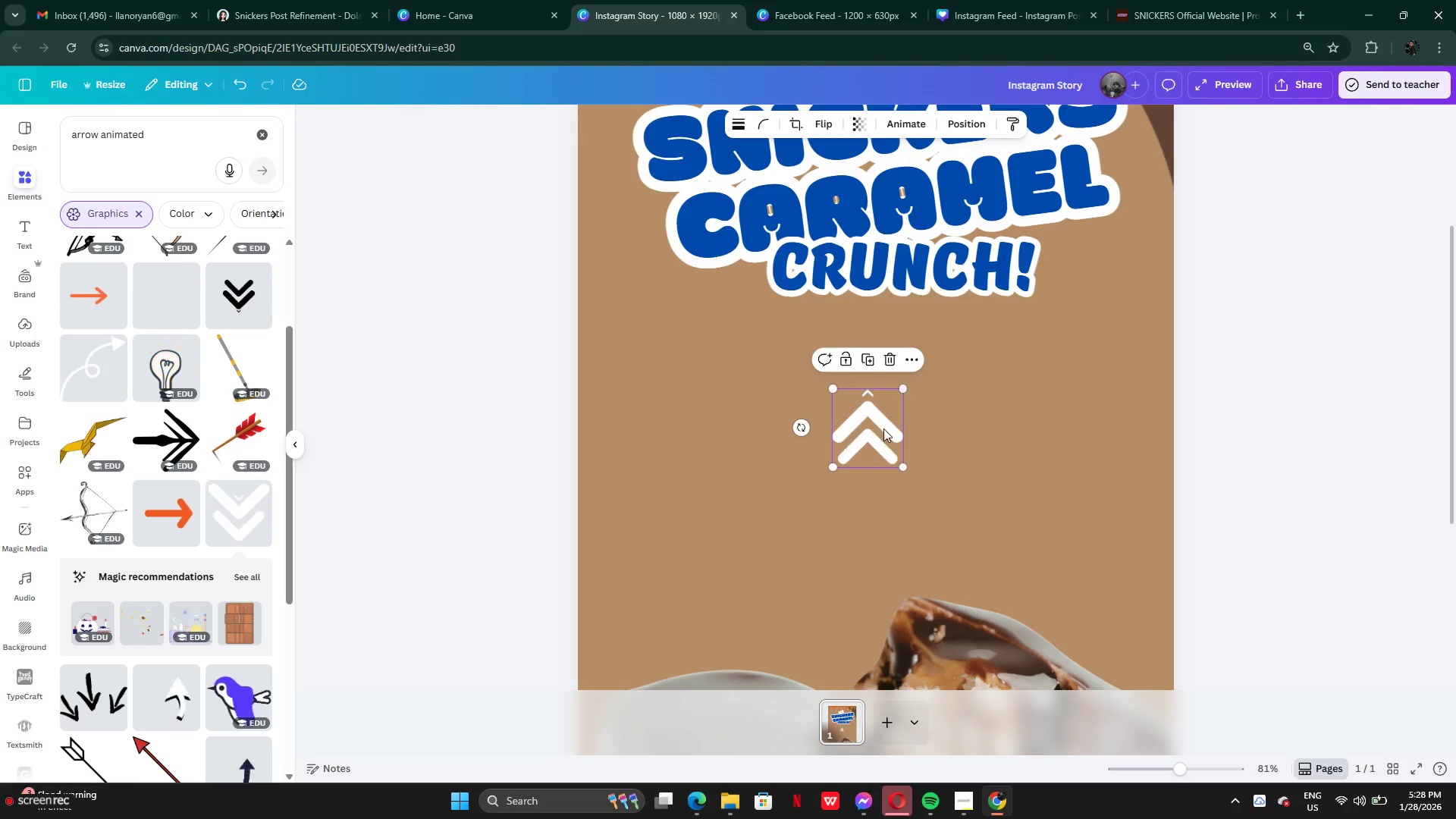 
left_click_drag(start_coordinate=[883, 429], to_coordinate=[912, 396])
 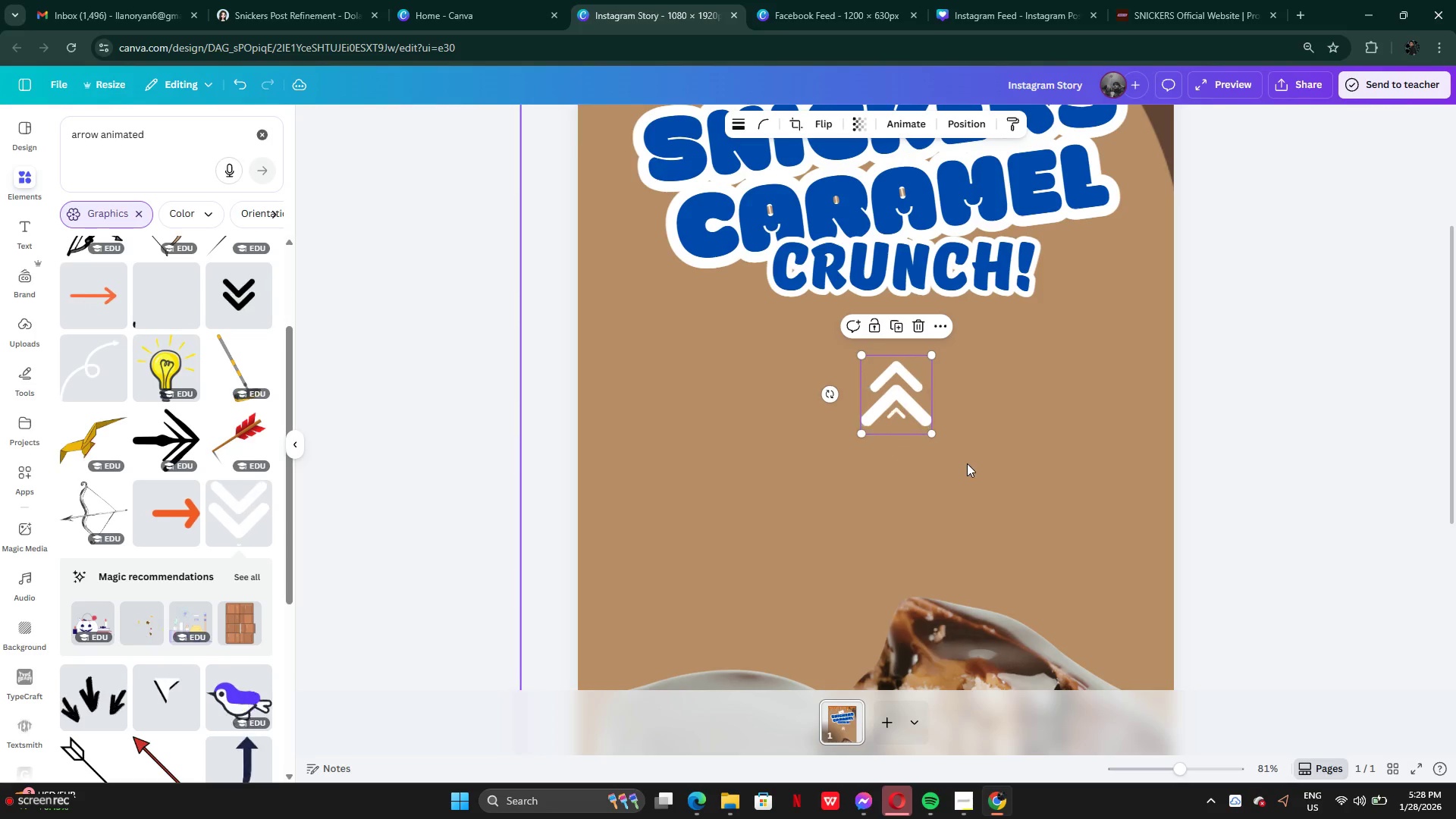 
left_click([967, 464])
 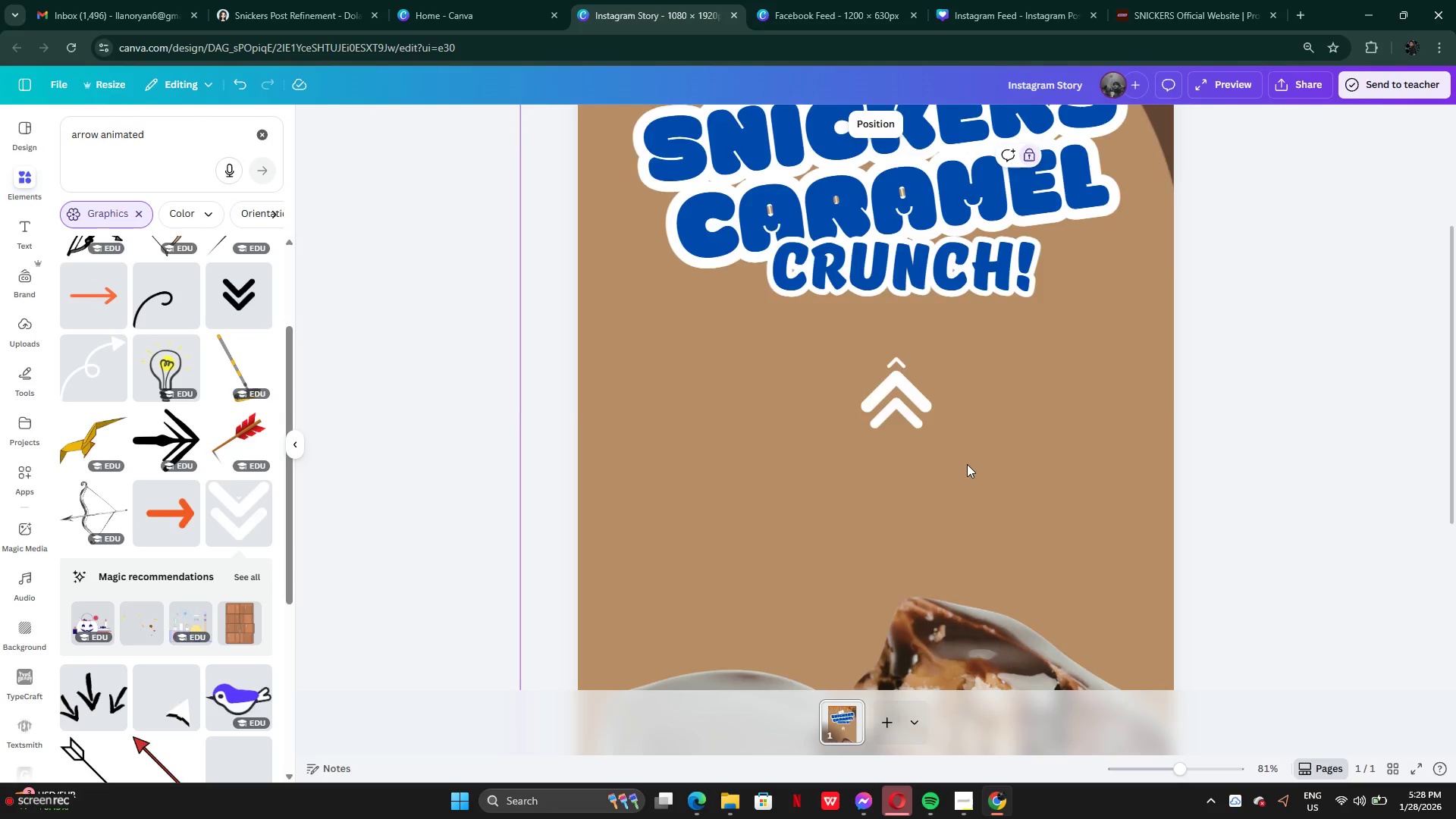 
scroll: coordinate [967, 464], scroll_direction: none, amount: 0.0
 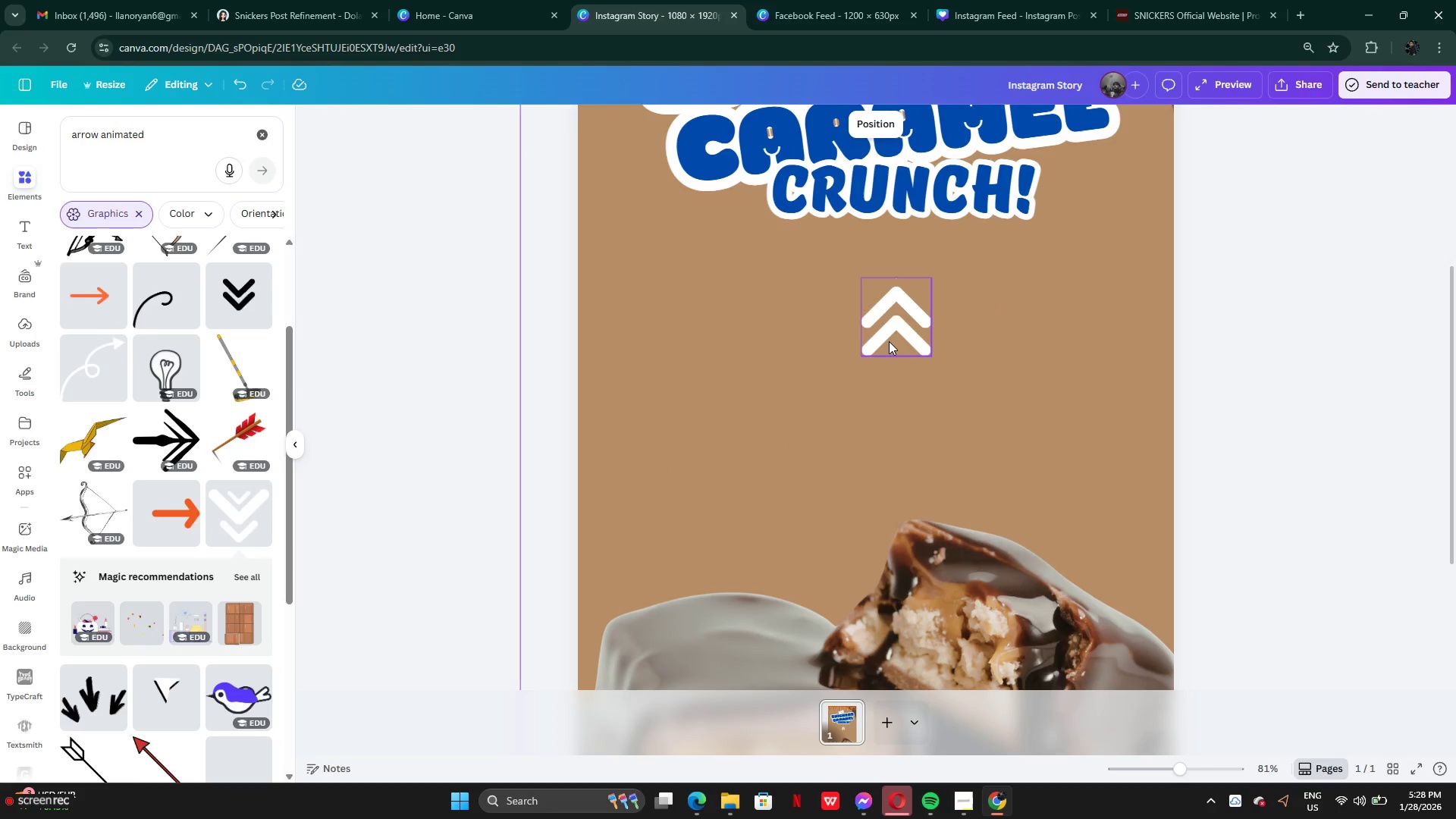 
left_click_drag(start_coordinate=[890, 338], to_coordinate=[886, 349])
 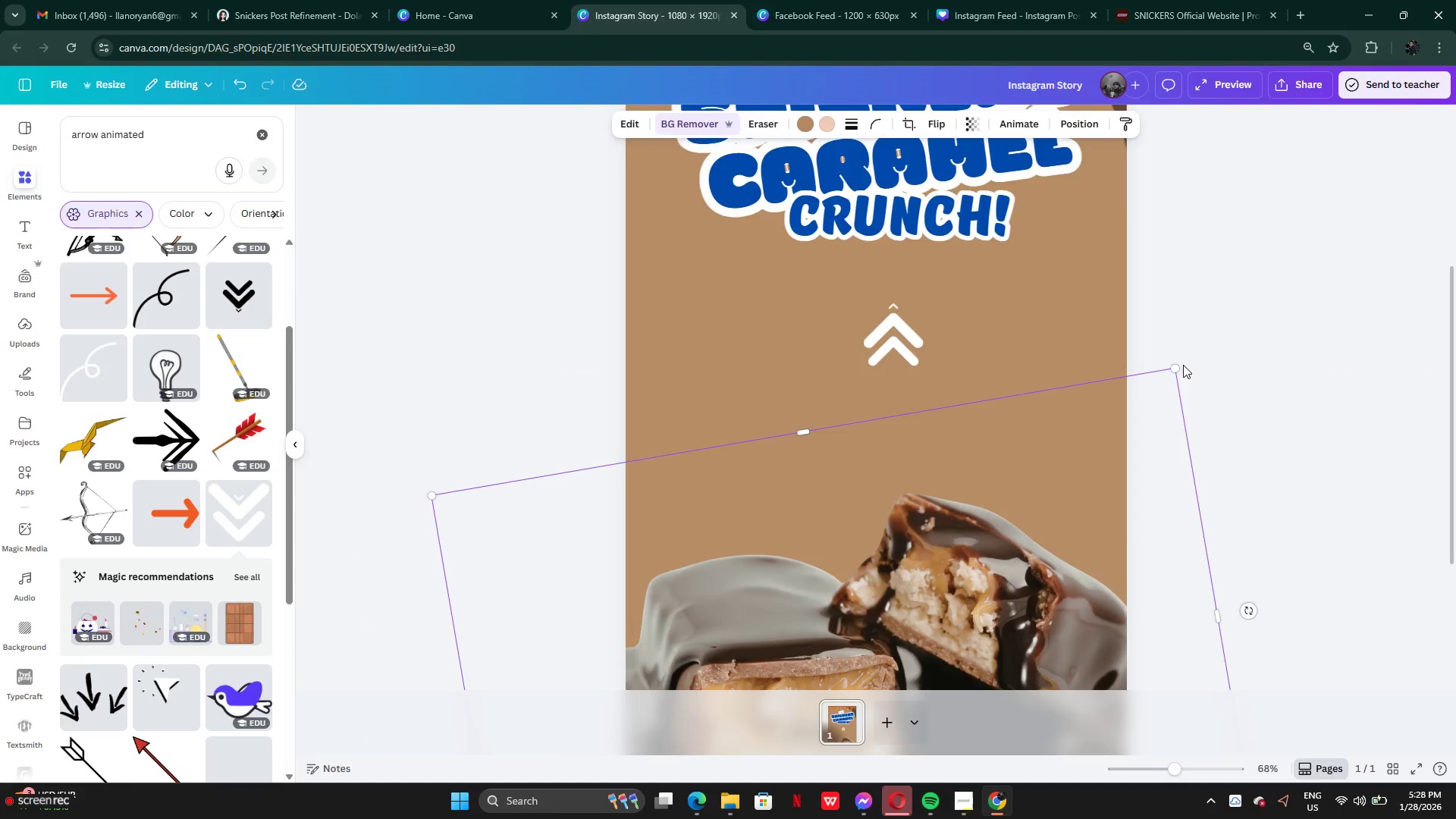 
left_click([1178, 416])
 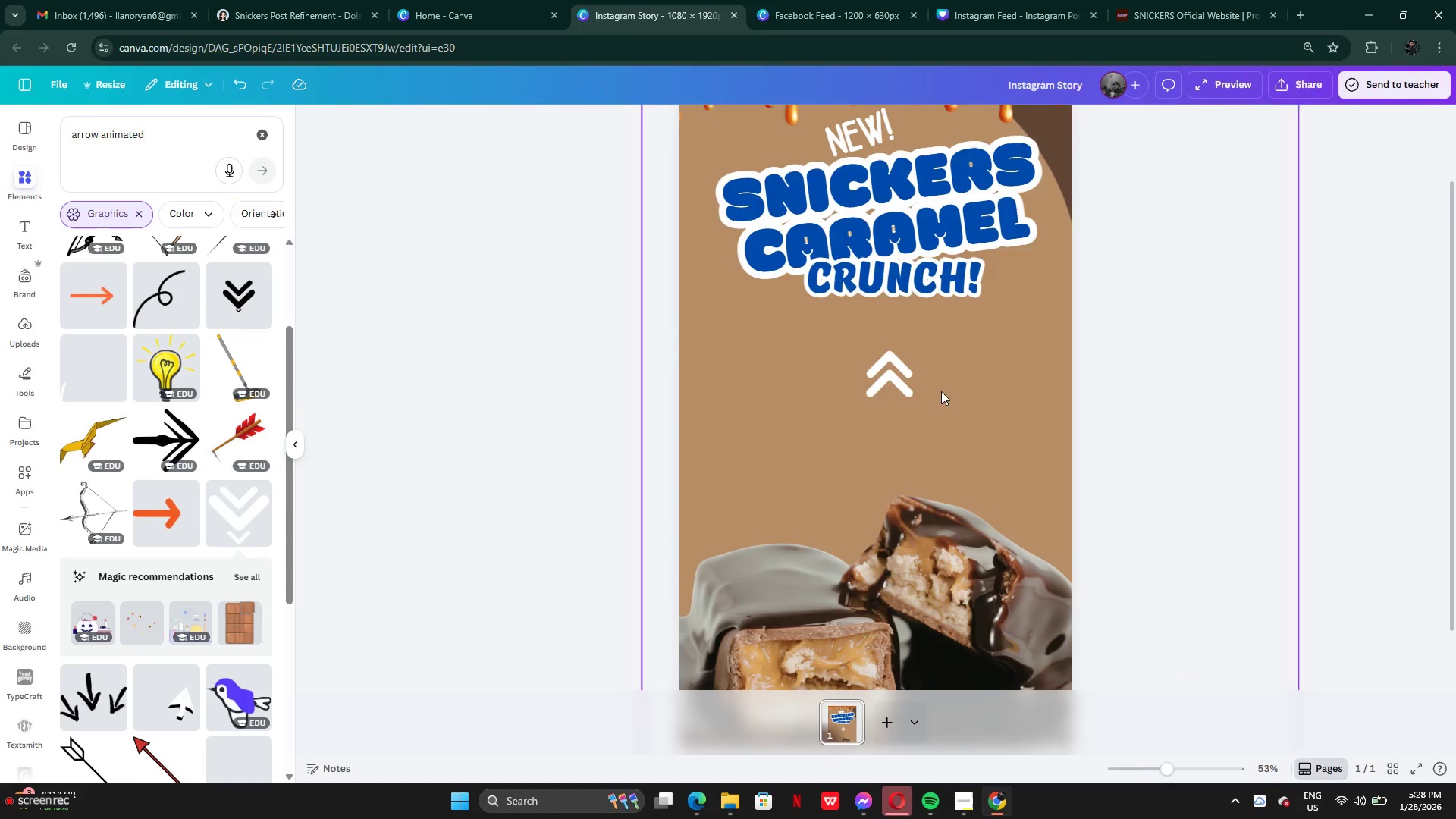 
left_click_drag(start_coordinate=[893, 376], to_coordinate=[882, 366])
 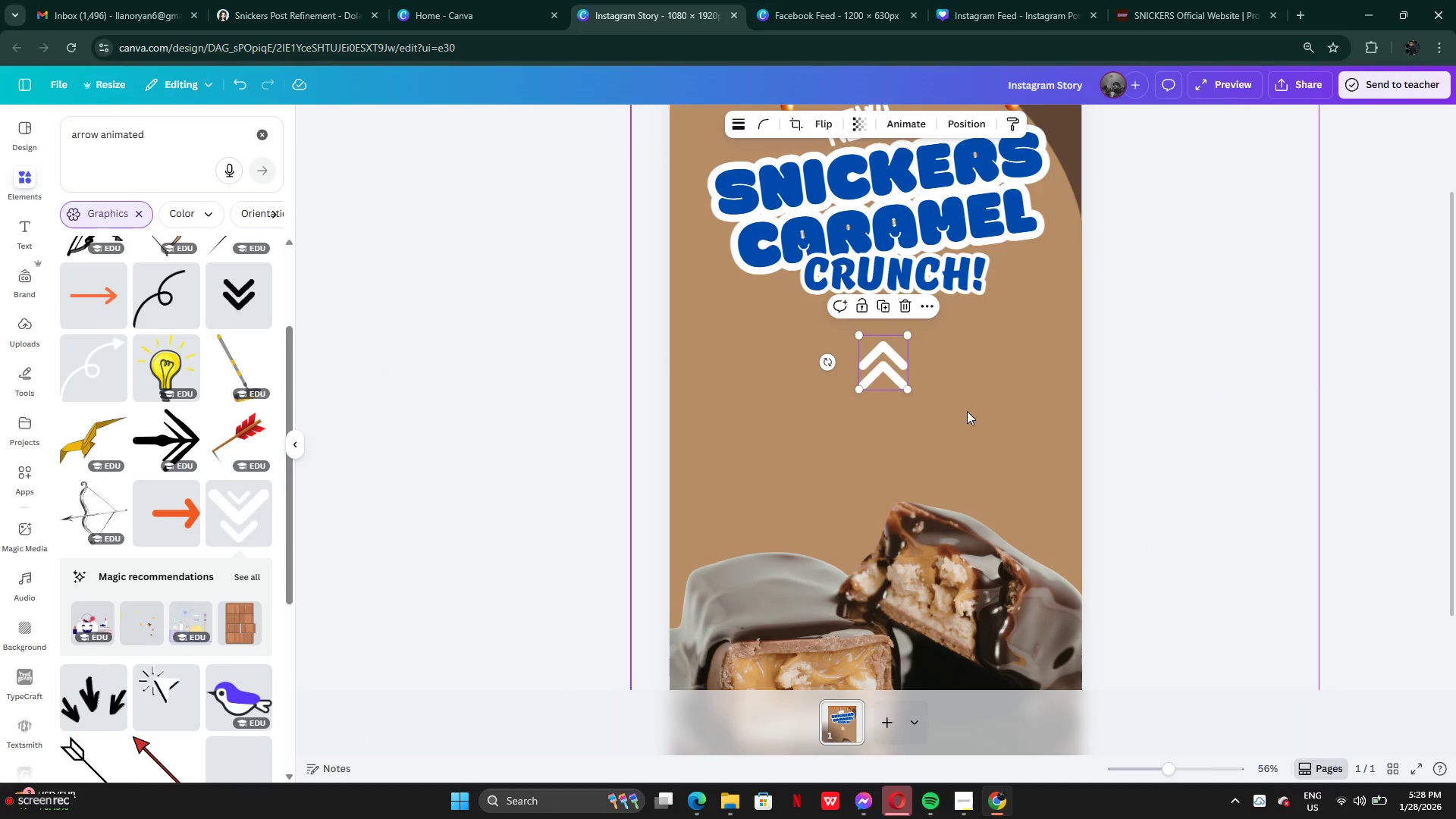 
left_click([967, 411])
 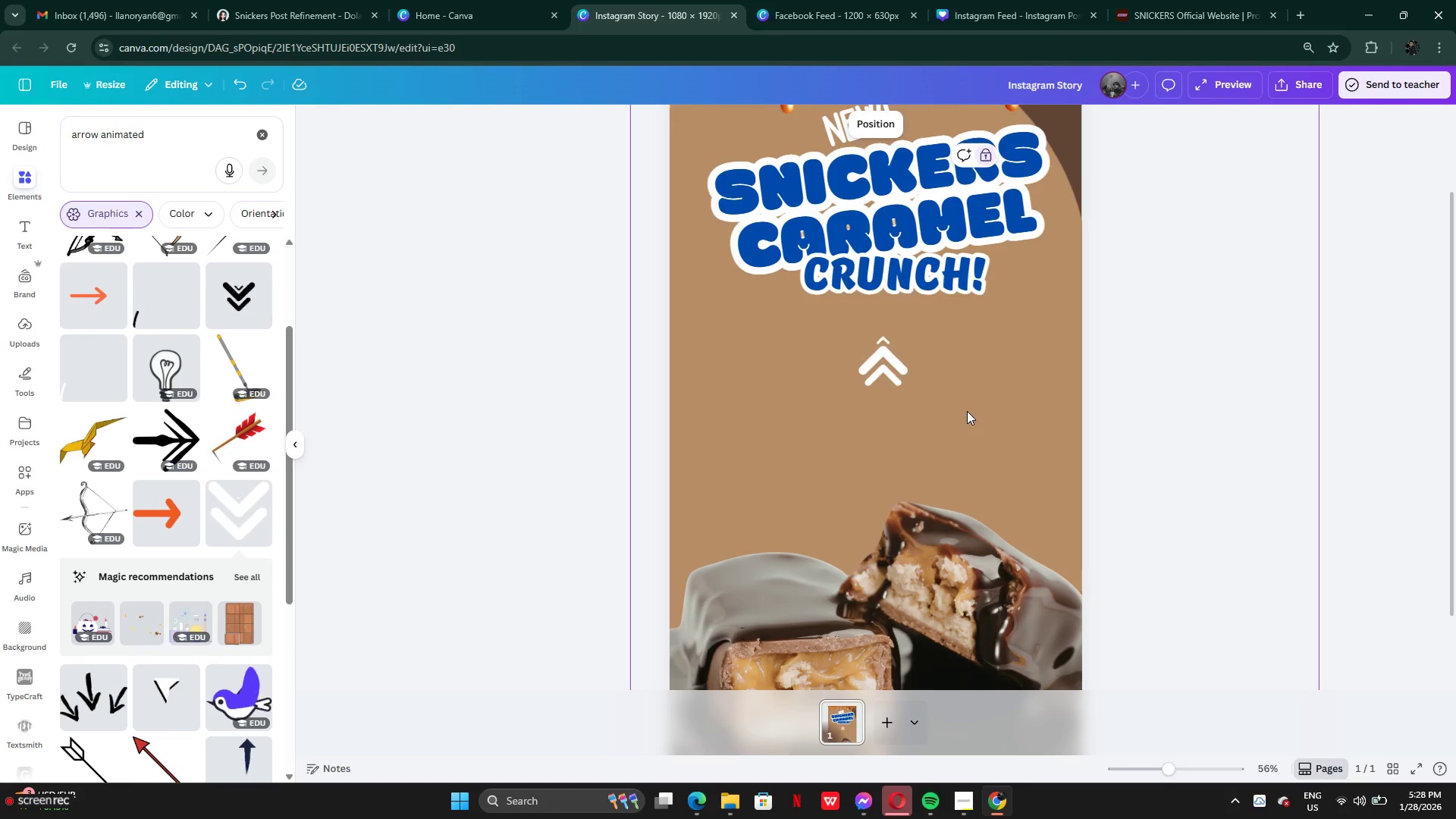 
scroll: coordinate [970, 403], scroll_direction: up, amount: 1.0
 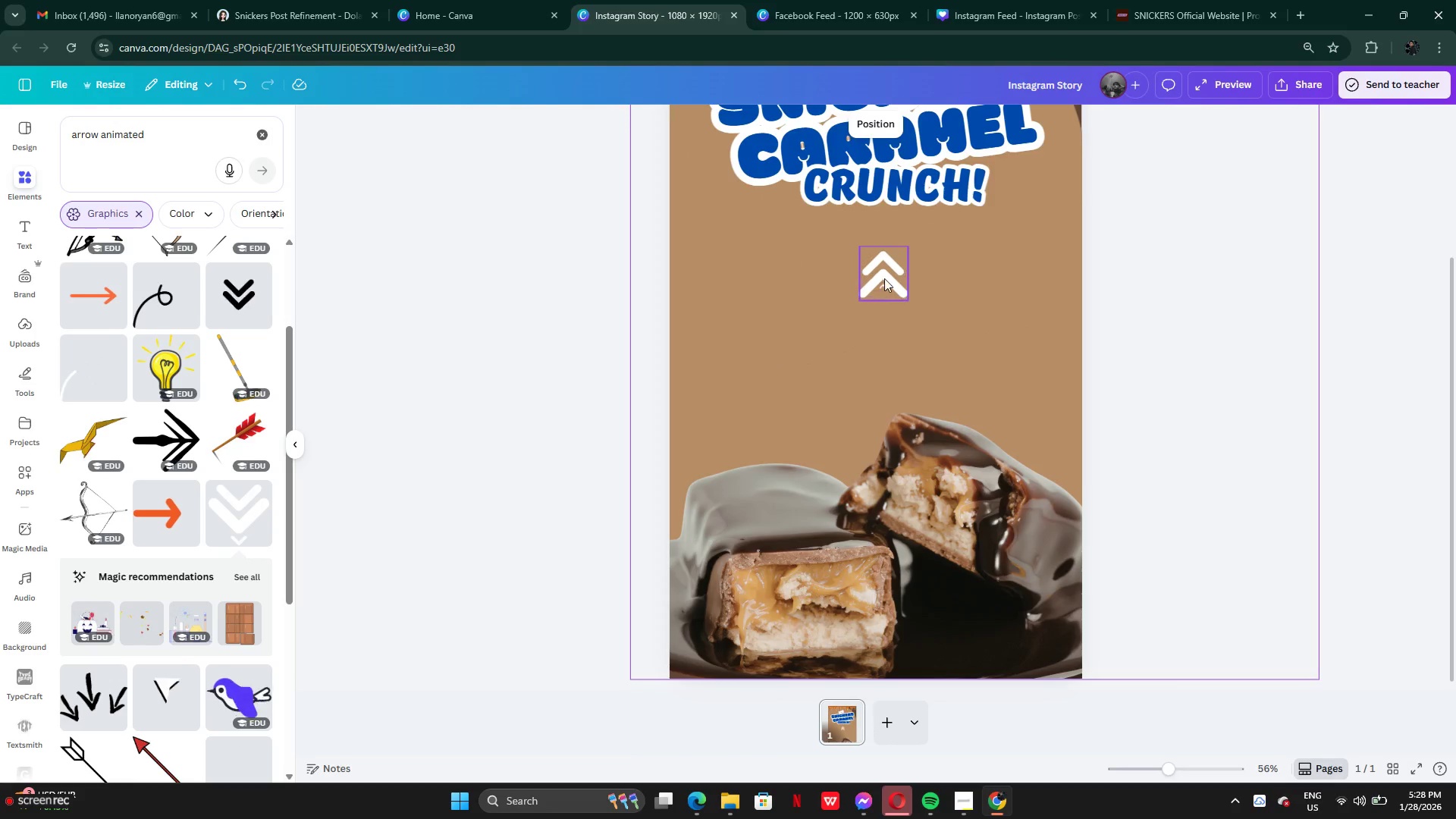 
left_click_drag(start_coordinate=[885, 278], to_coordinate=[881, 288])
 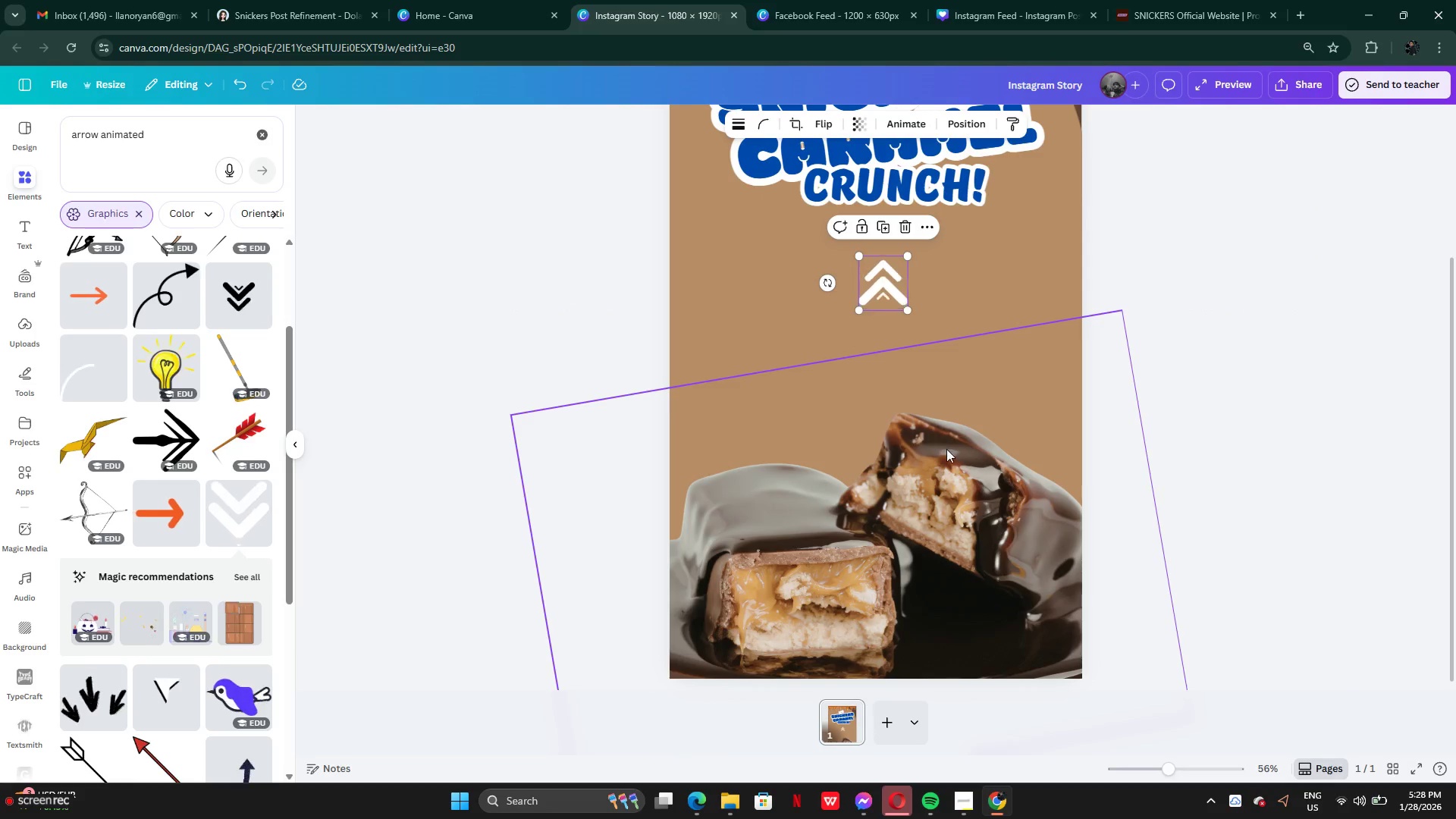 
left_click([947, 450])
 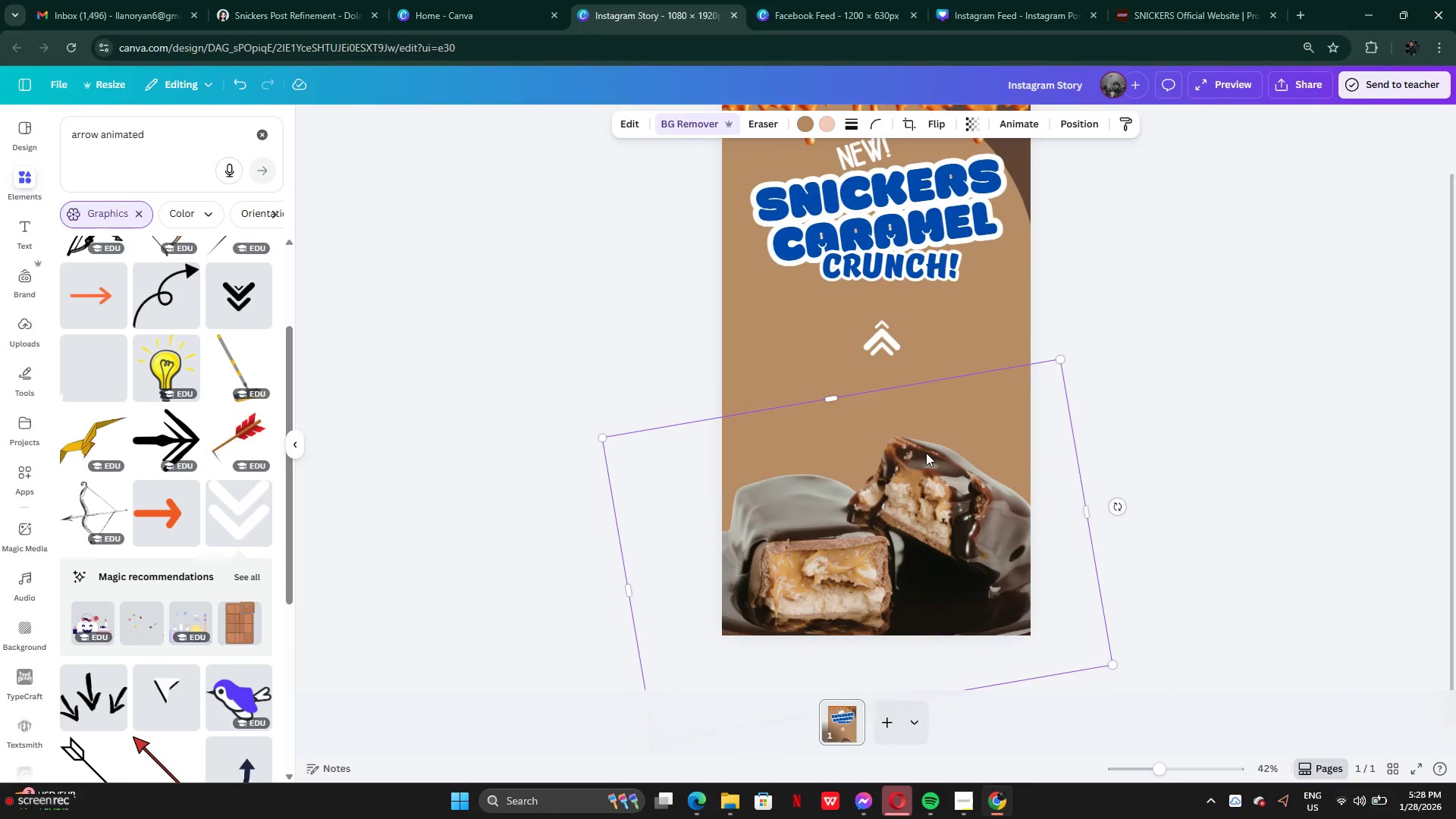 
left_click([1084, 362])
 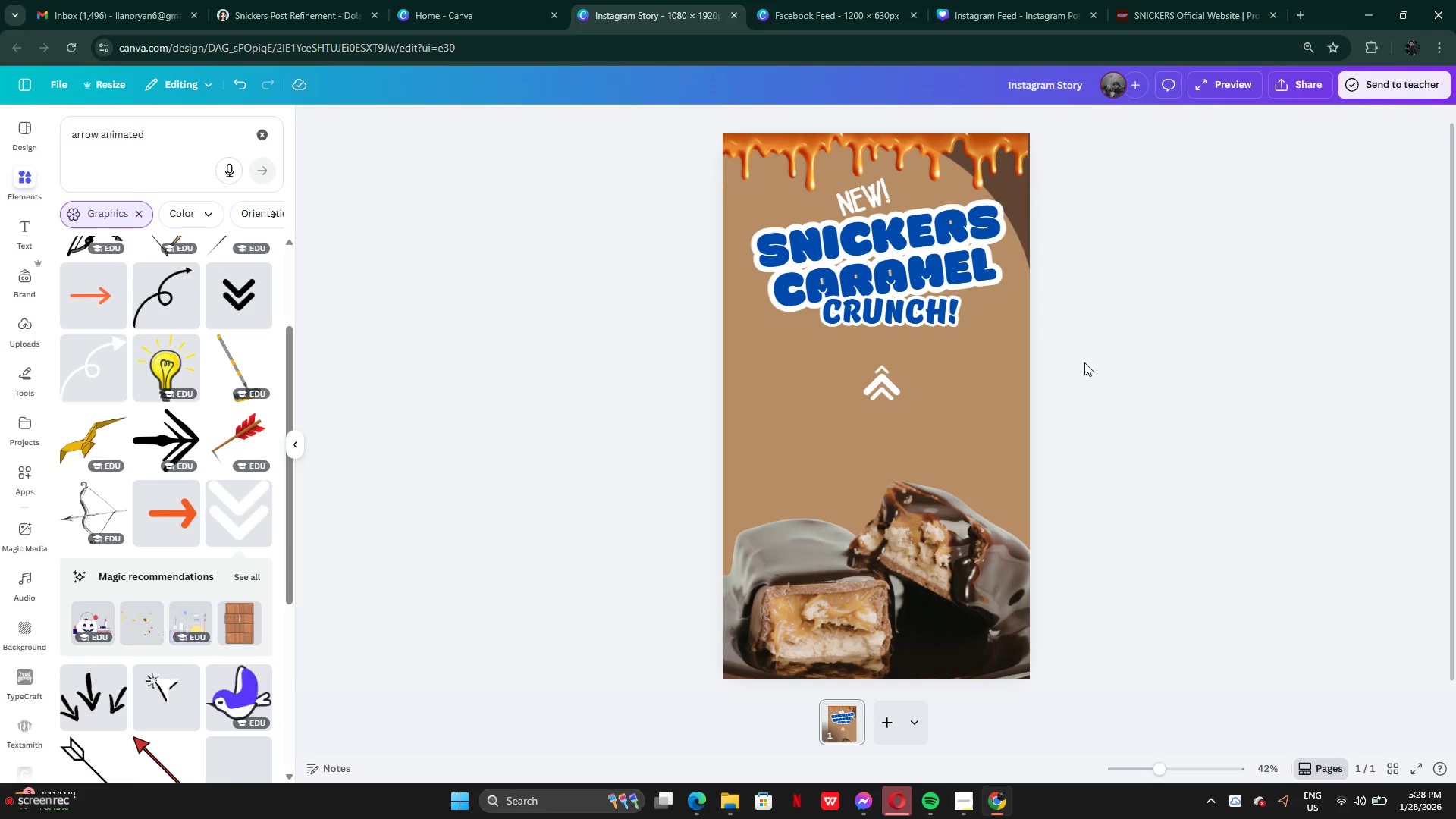 
scroll: coordinate [1084, 362], scroll_direction: down, amount: 3.0
 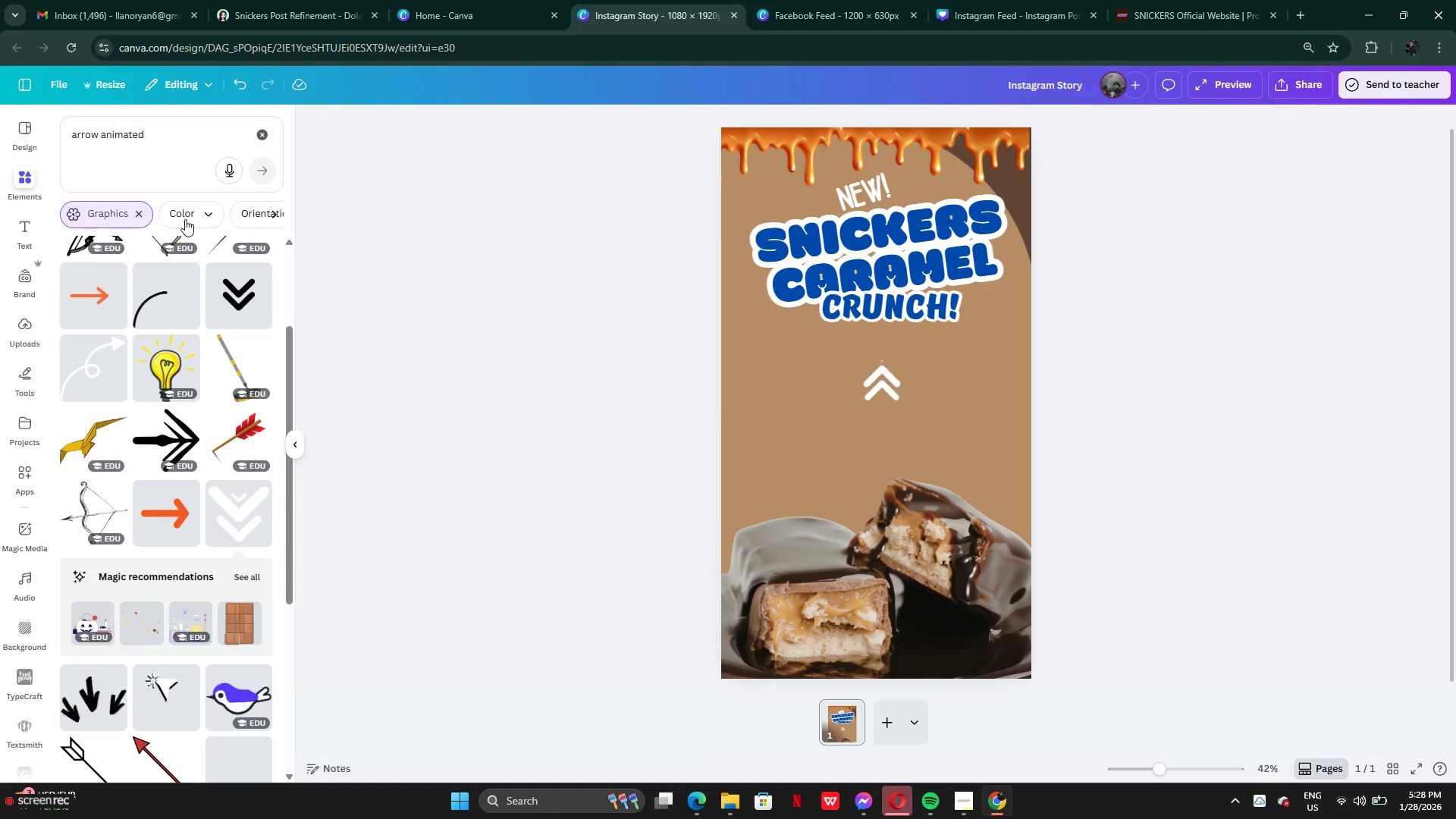 
left_click([31, 231])
 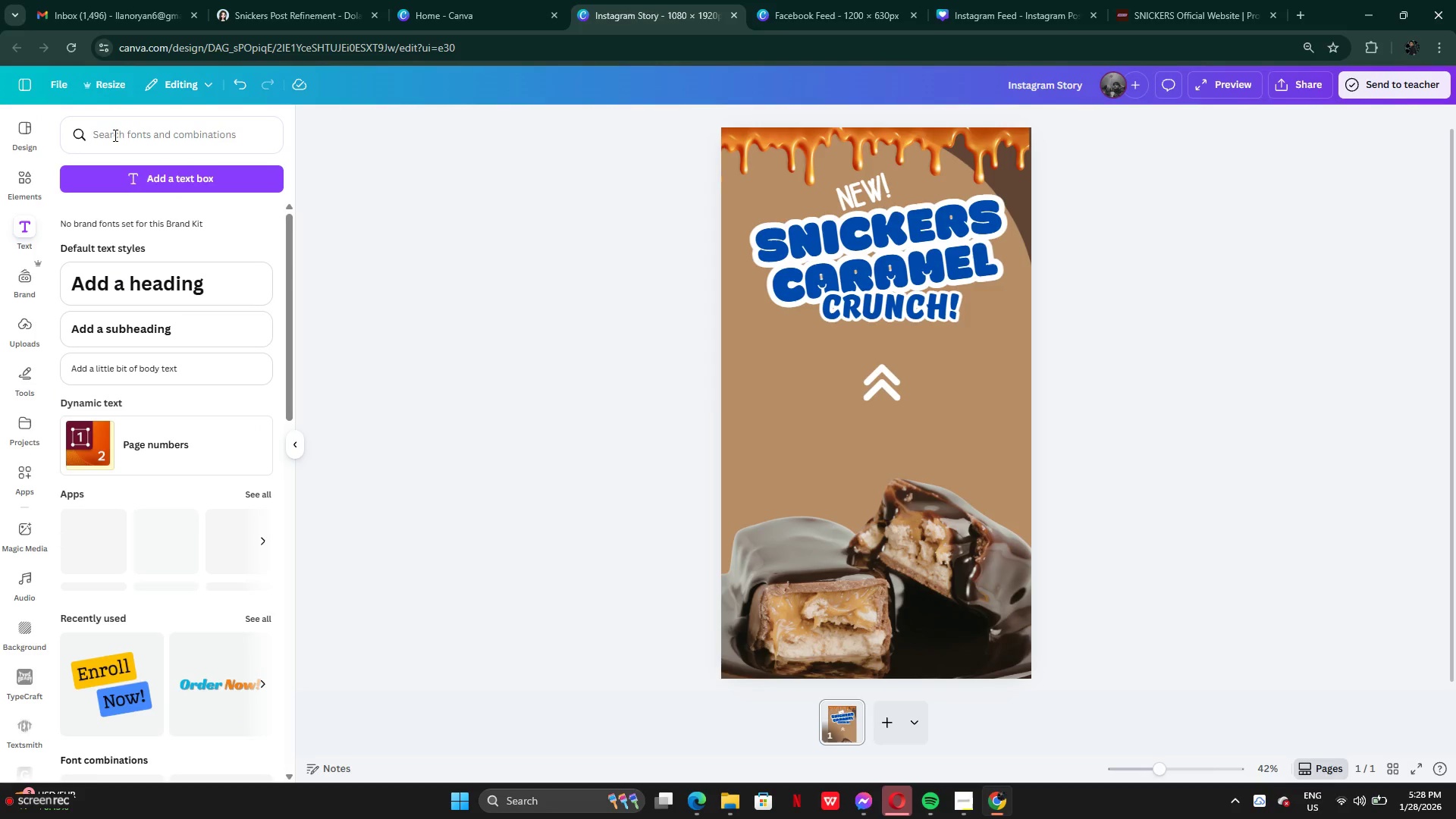 
left_click([115, 135])
 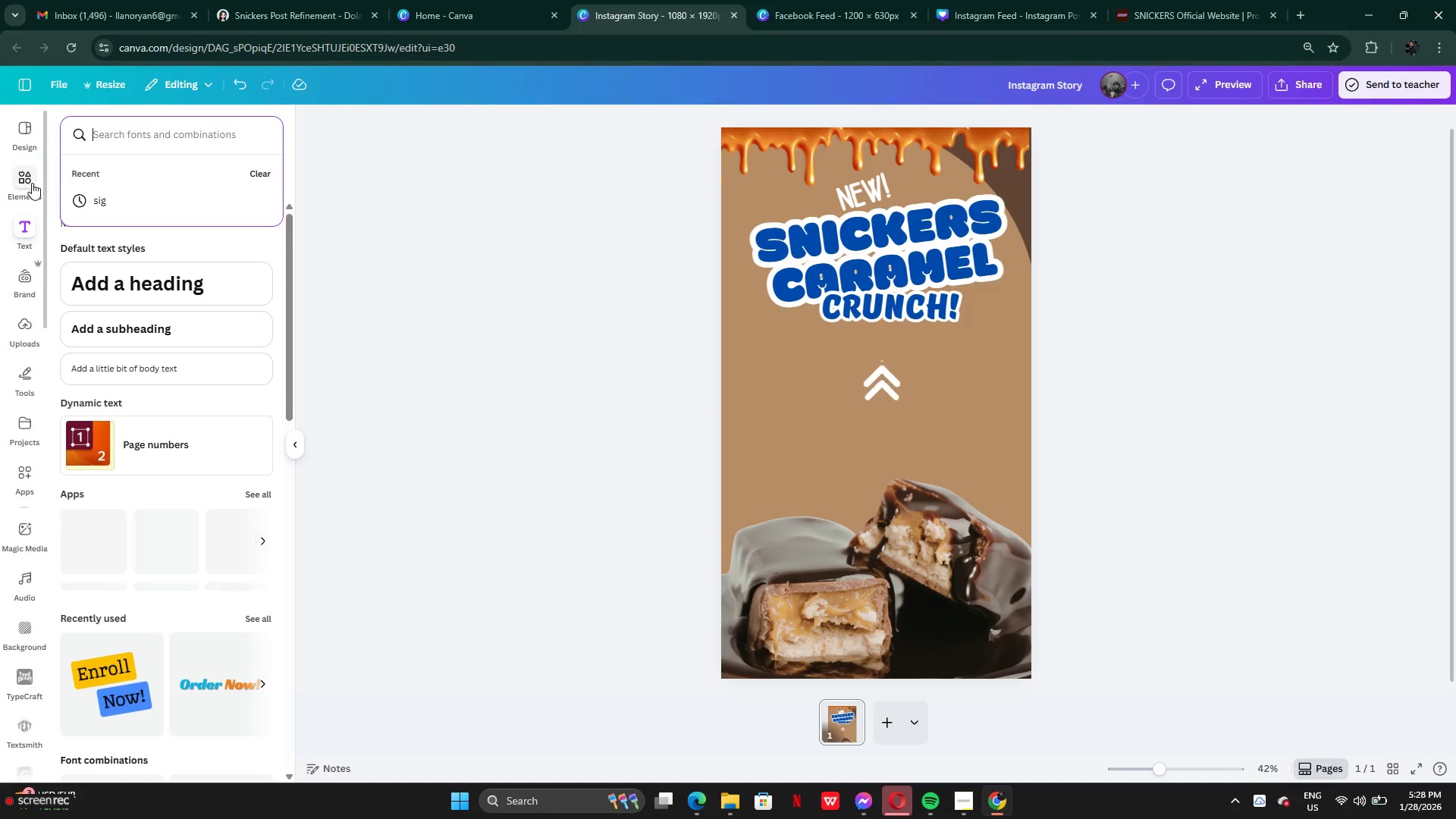 
left_click([31, 184])
 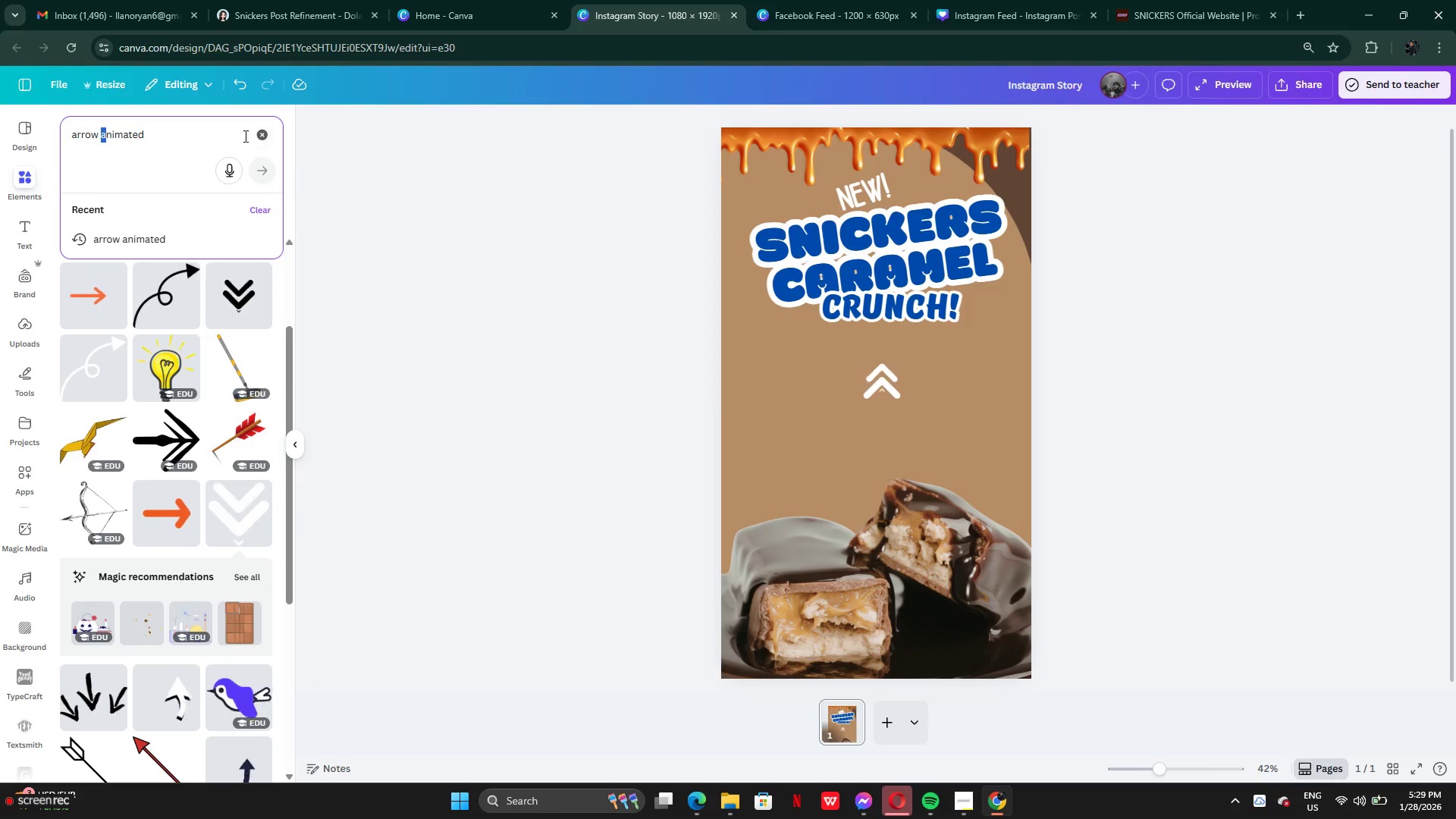 
left_click([255, 135])
 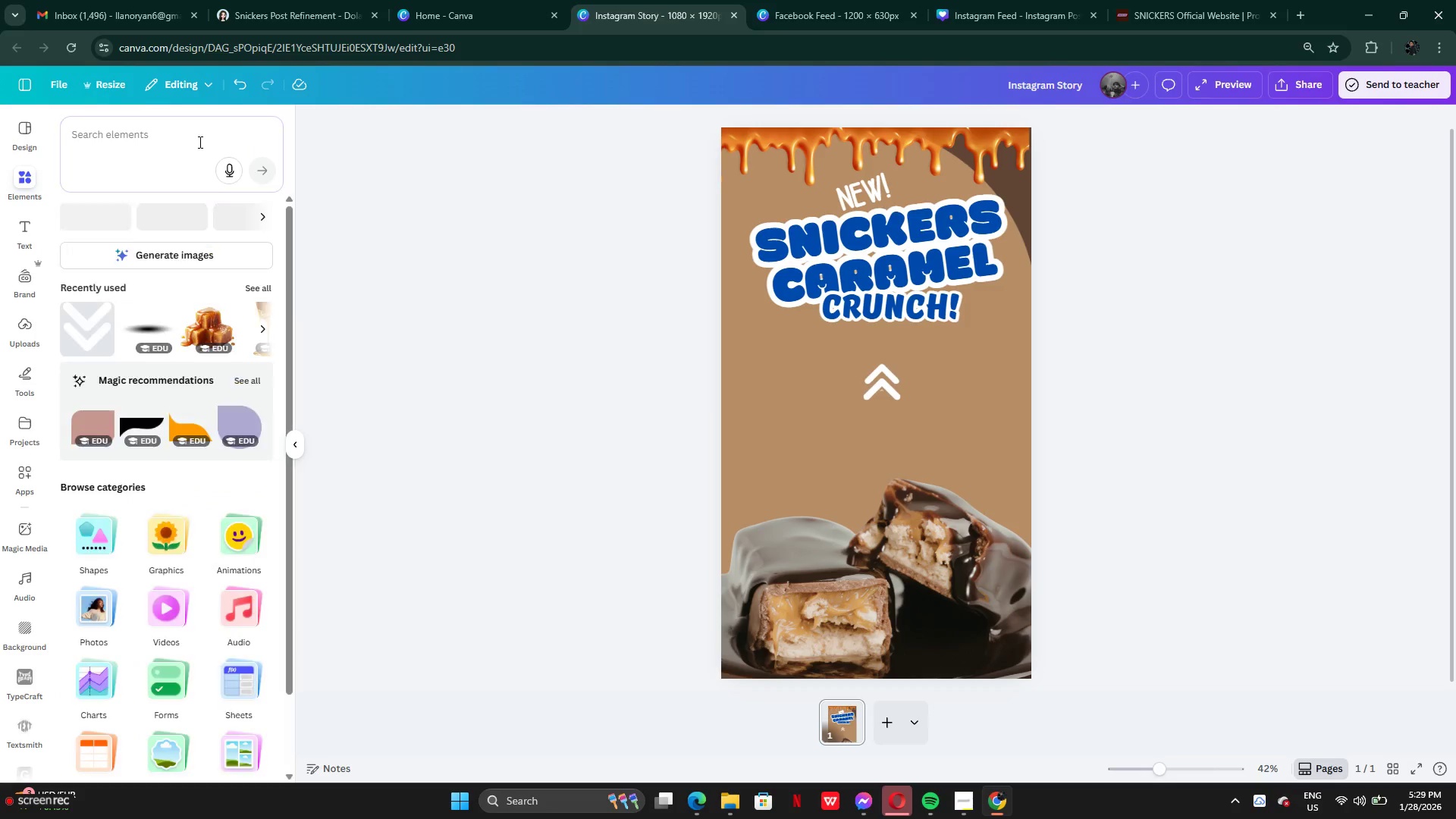 
left_click([199, 142])
 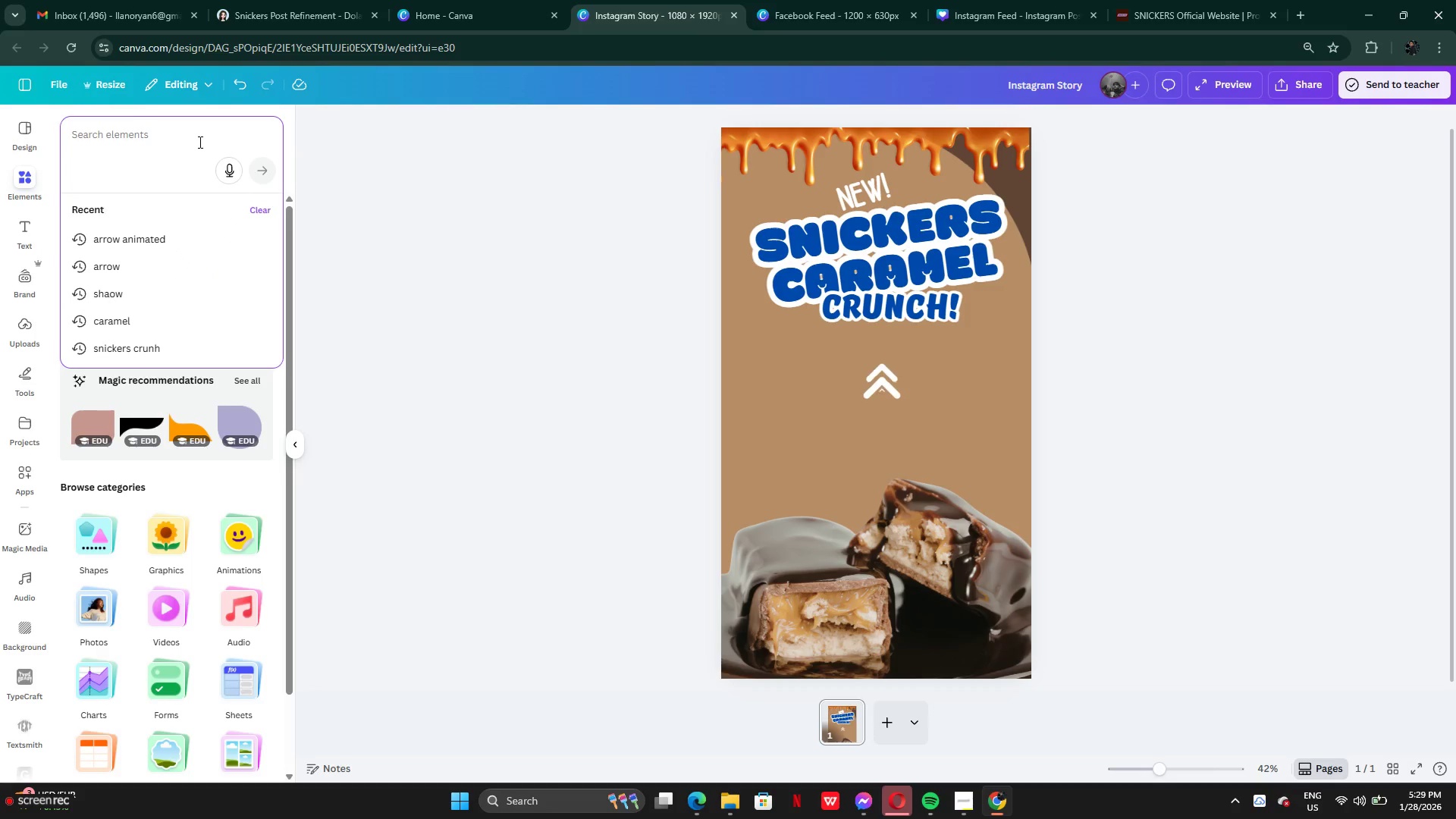 
type(order now)
 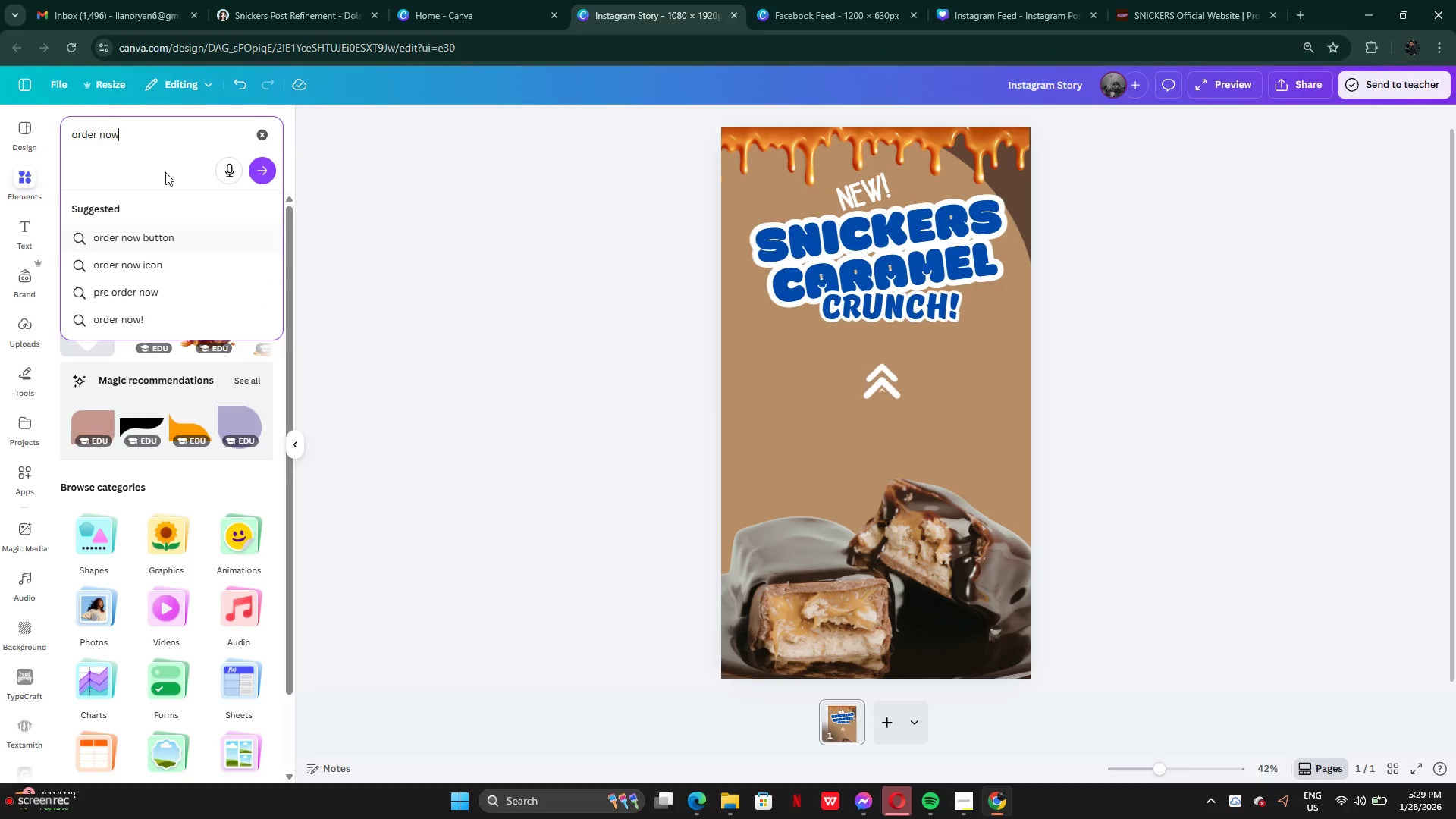 
key(Enter)
 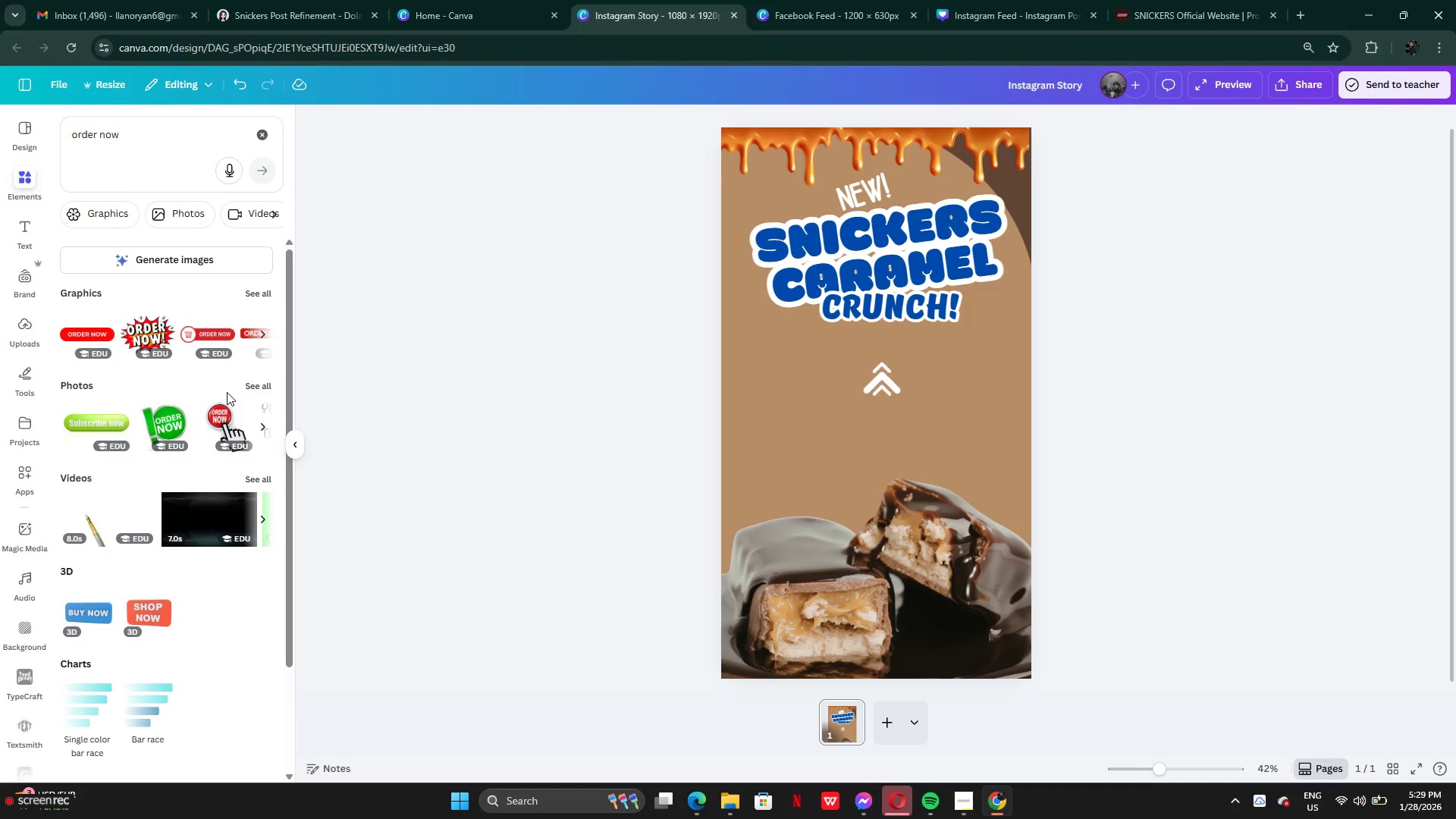 
left_click([246, 302])
 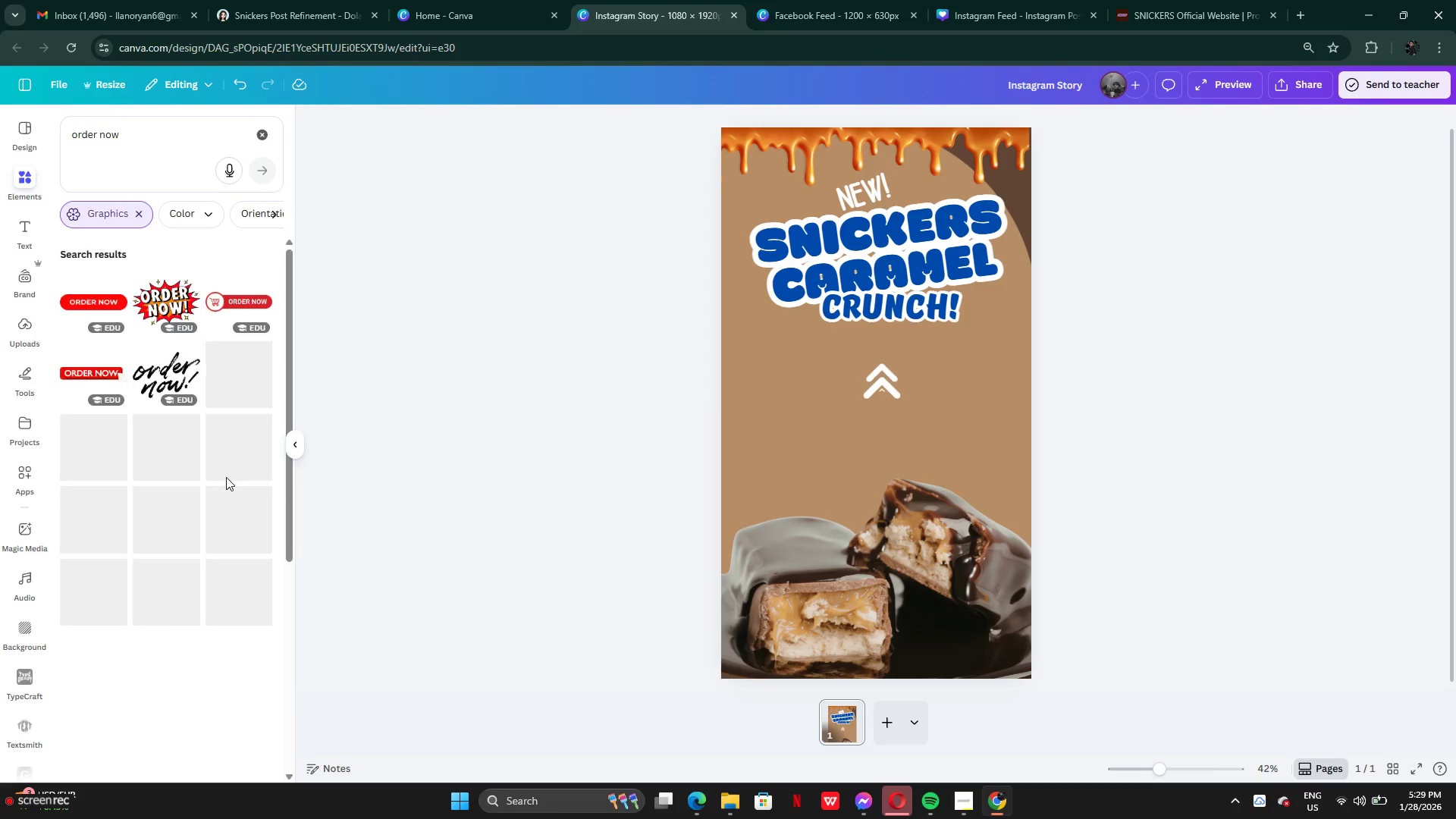 
mouse_move([152, 641])
 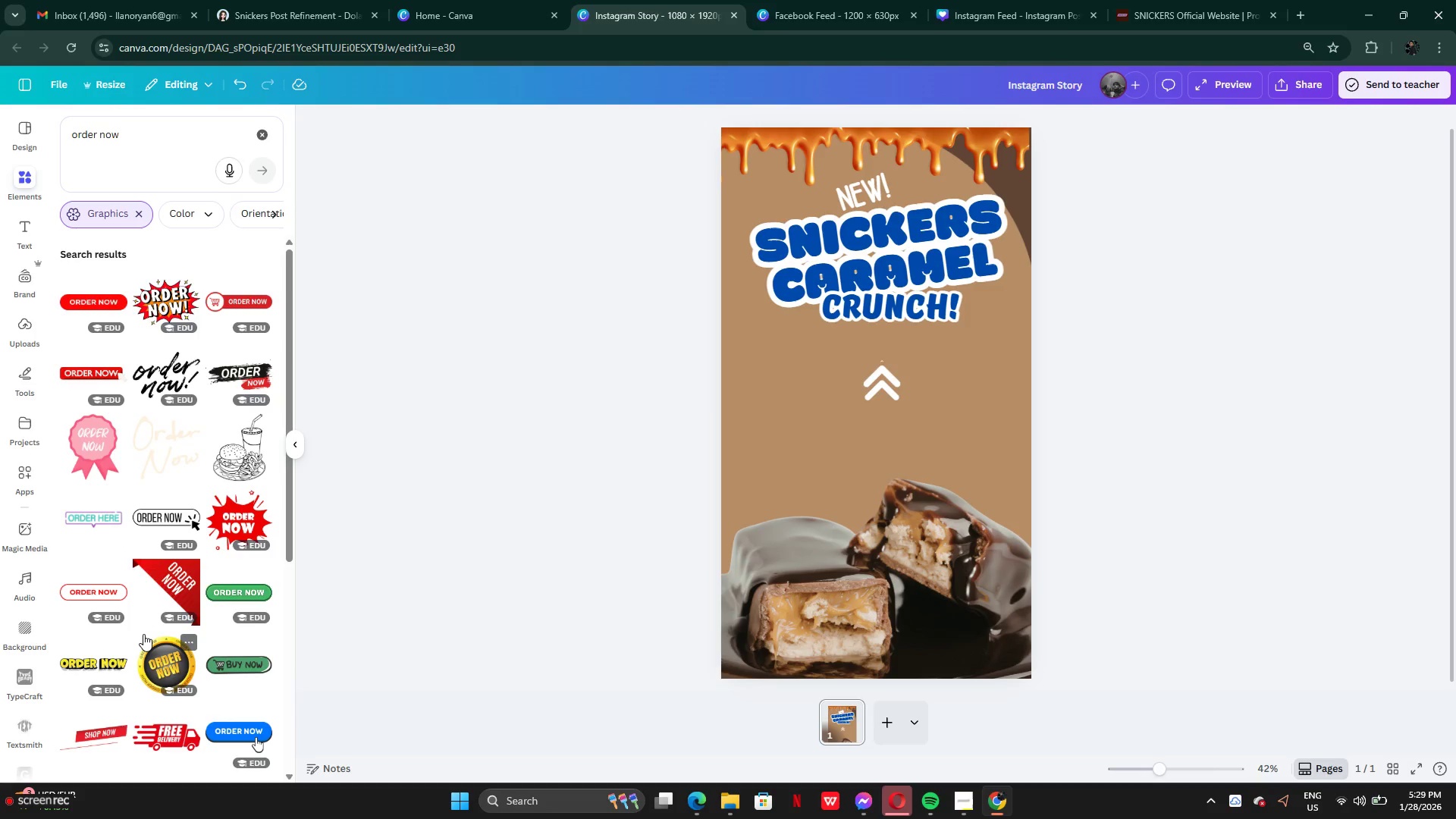 
scroll: coordinate [143, 633], scroll_direction: down, amount: 5.0
 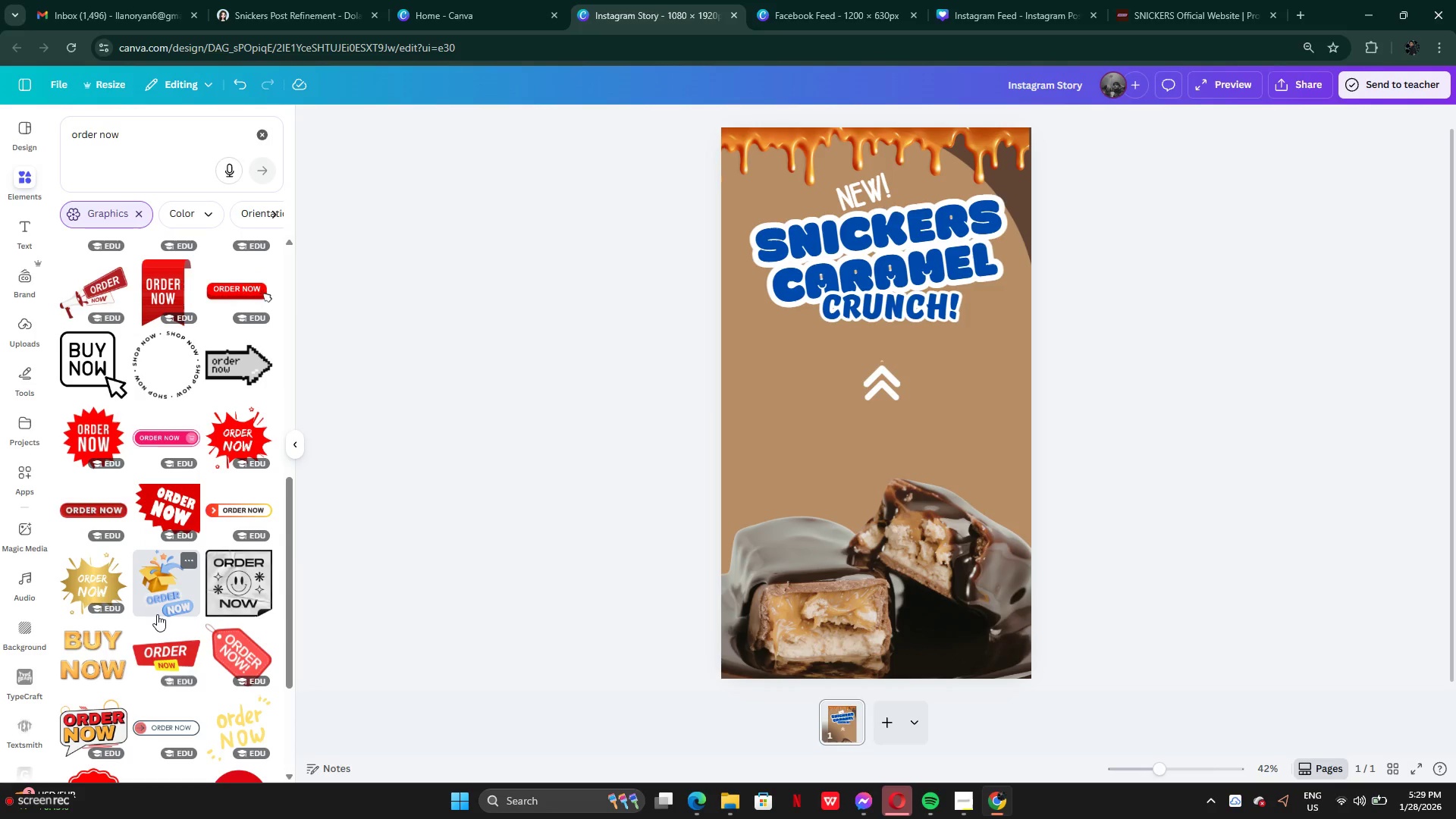 
scroll: coordinate [157, 614], scroll_direction: none, amount: 0.0
 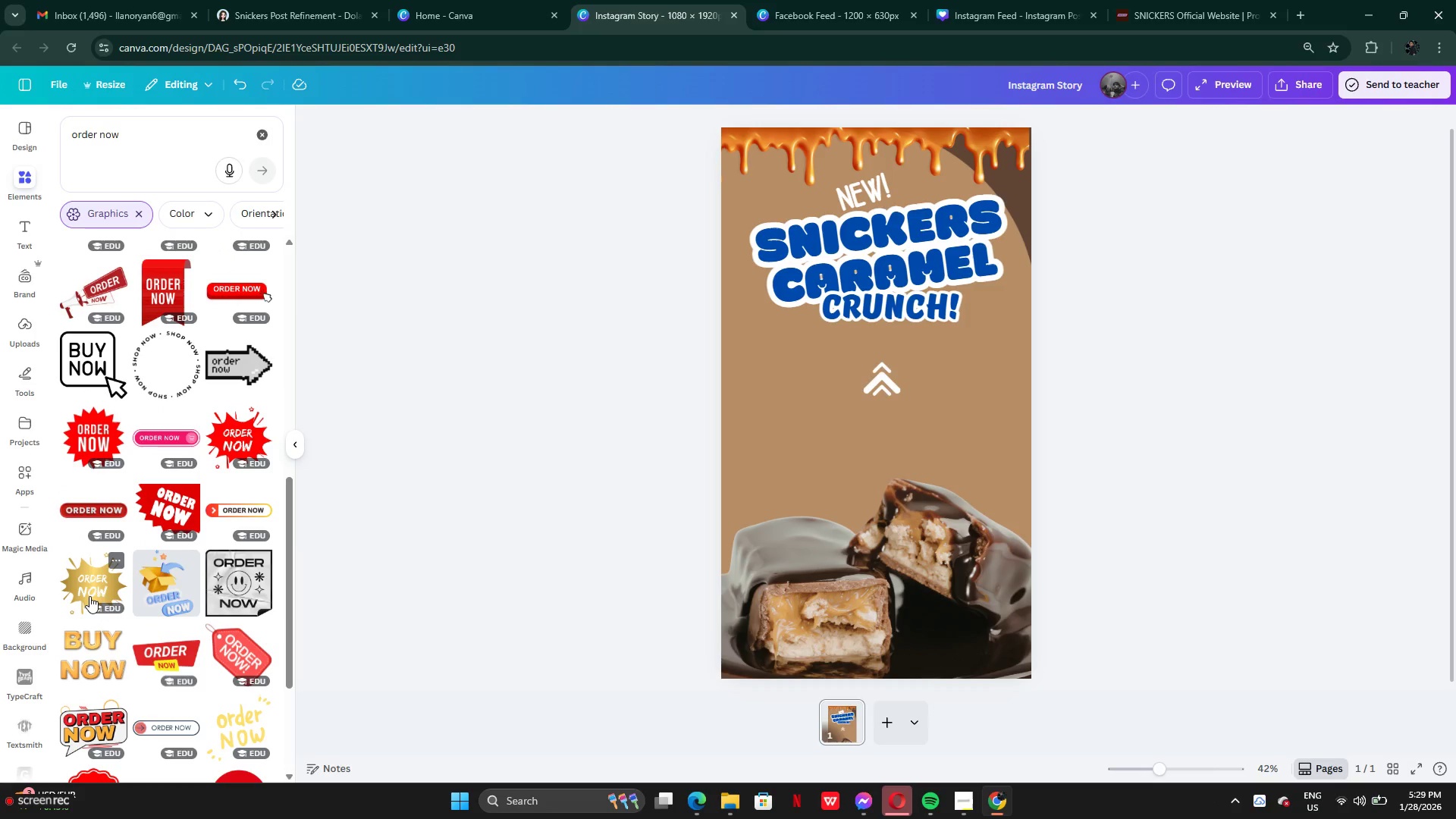 
scroll: coordinate [91, 595], scroll_direction: down, amount: 3.0
 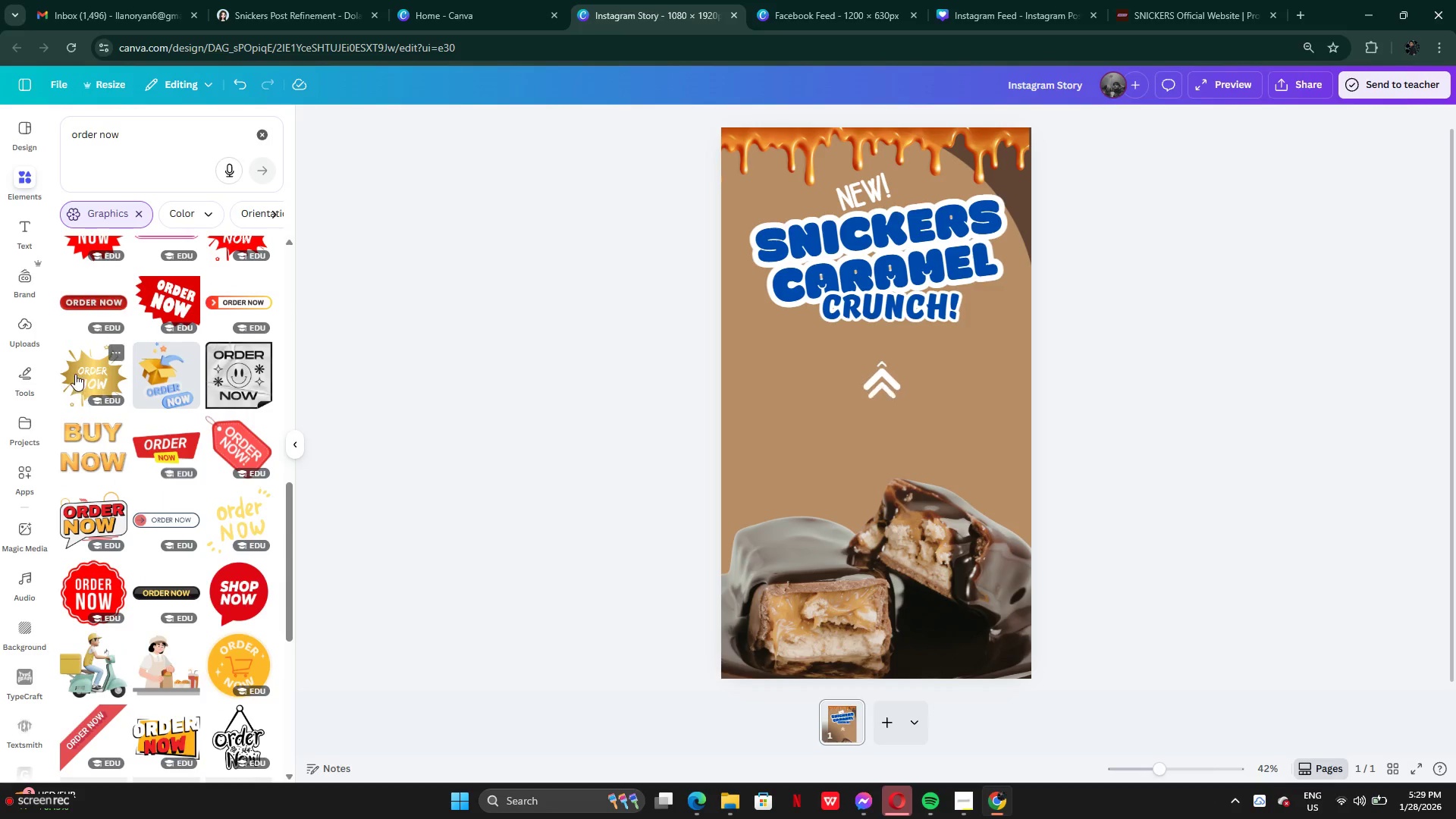 
left_click([75, 372])
 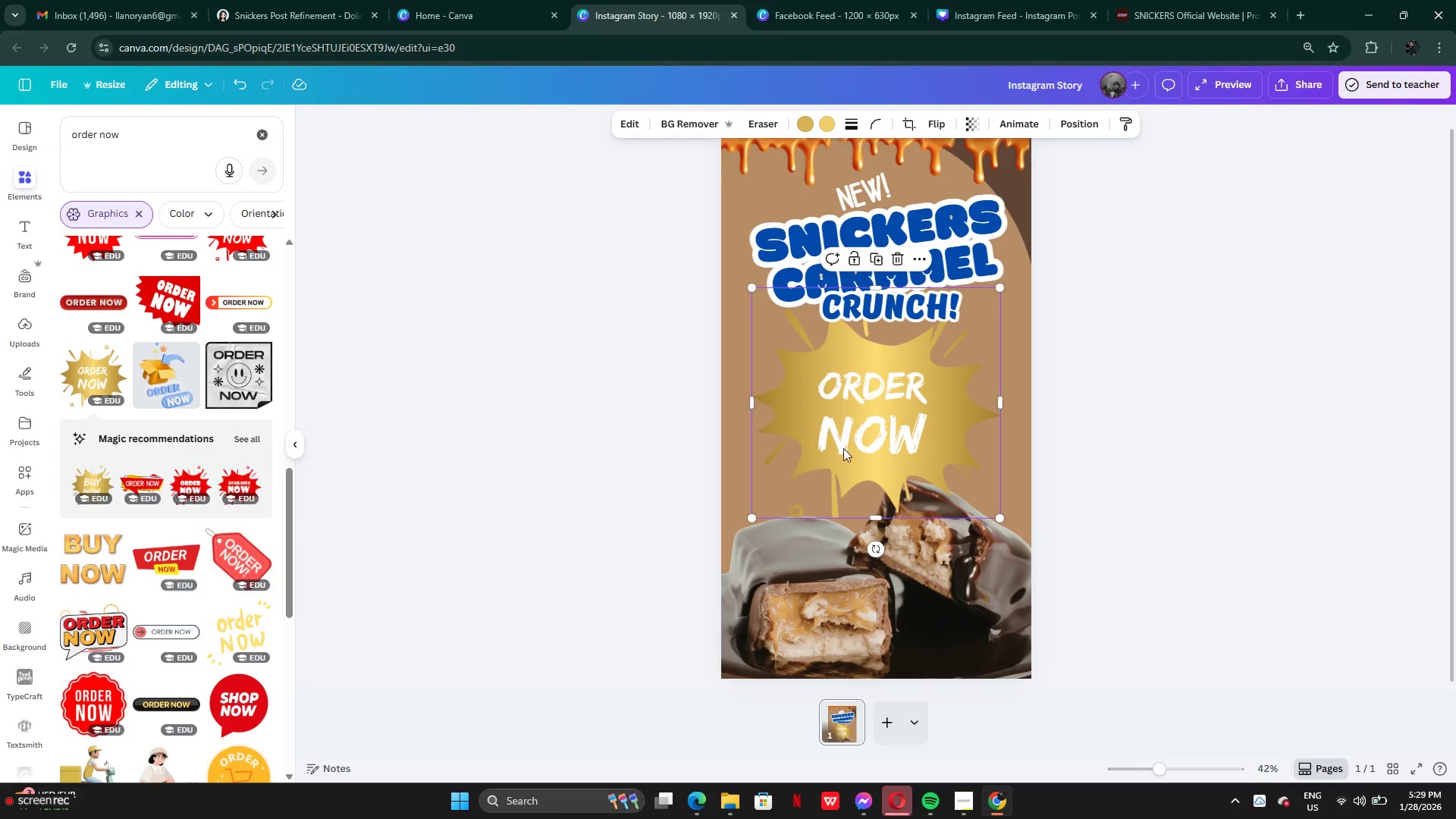 
left_click_drag(start_coordinate=[875, 444], to_coordinate=[880, 538])
 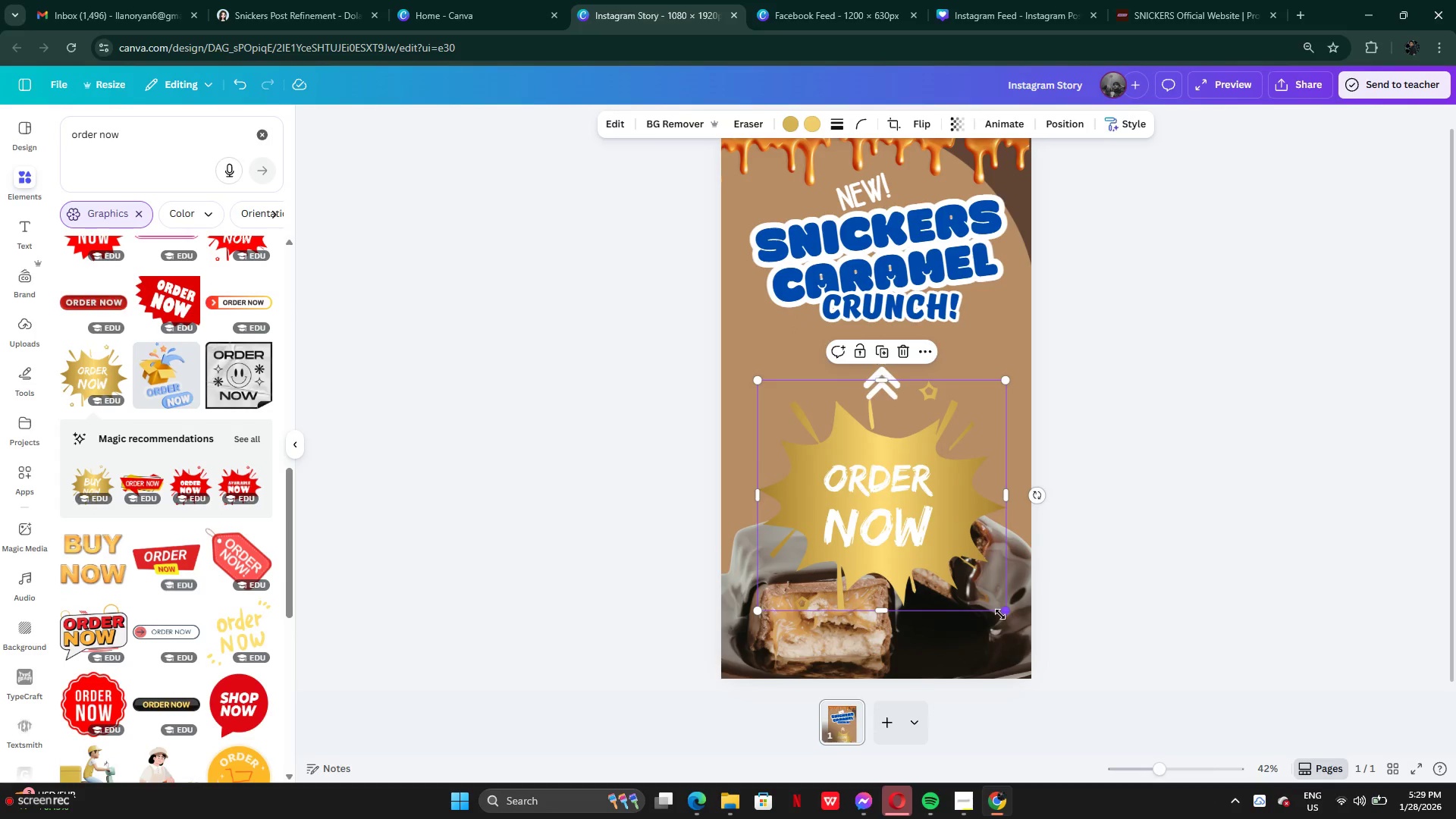 
left_click_drag(start_coordinate=[1002, 614], to_coordinate=[899, 530])
 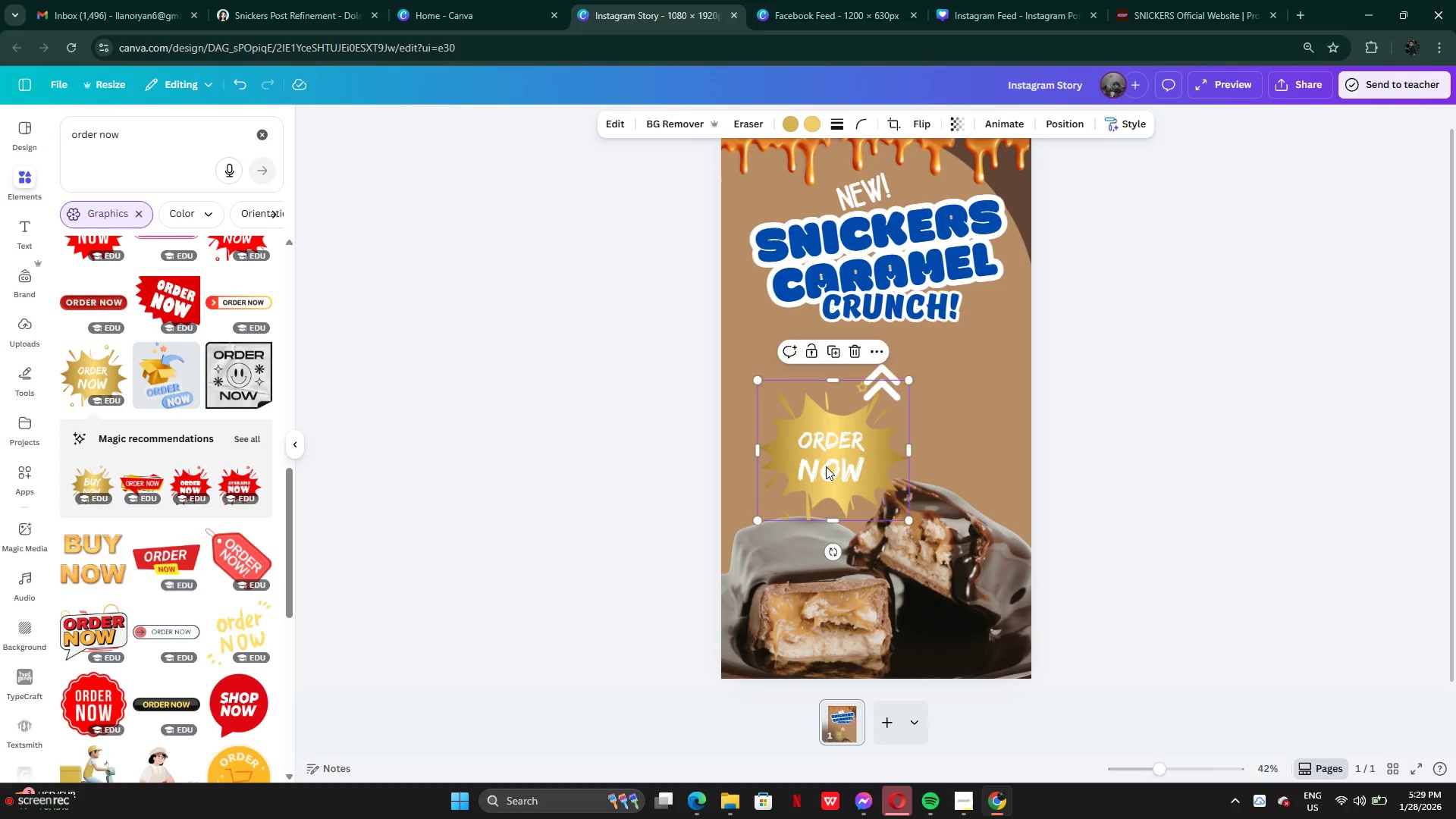 
left_click_drag(start_coordinate=[826, 466], to_coordinate=[802, 500])
 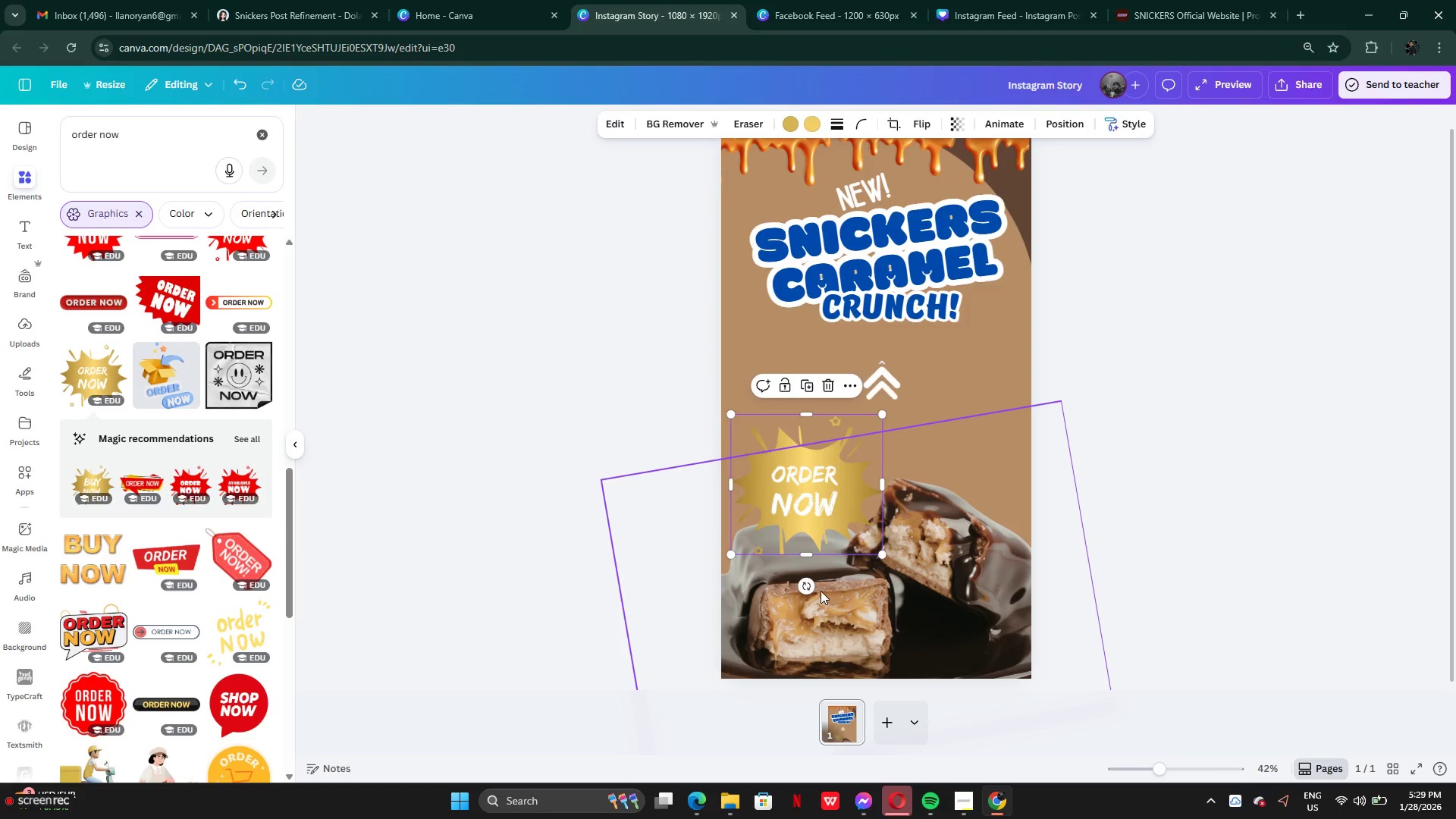 
left_click_drag(start_coordinate=[811, 587], to_coordinate=[837, 535])
 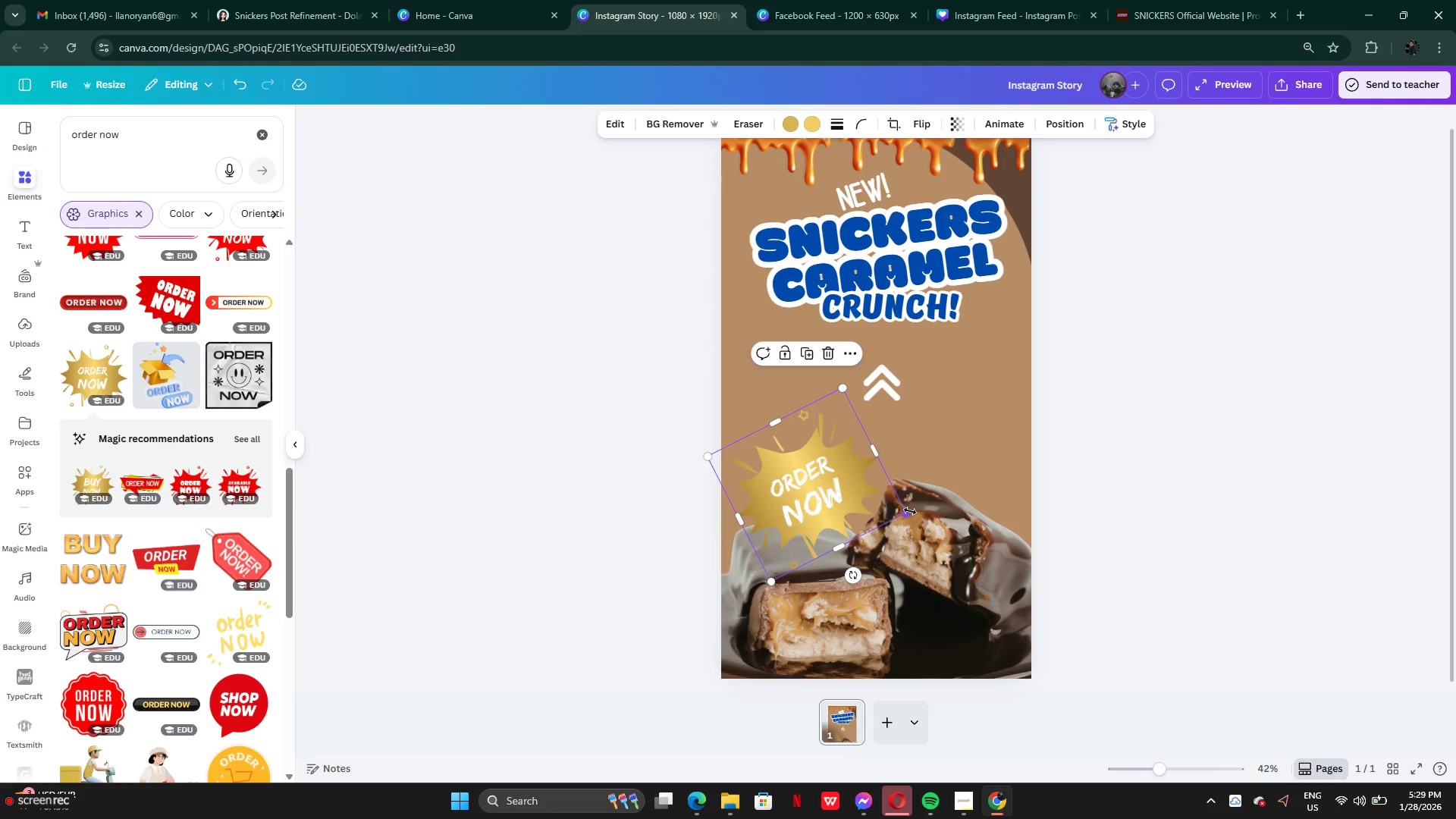 
left_click_drag(start_coordinate=[910, 511], to_coordinate=[872, 490])
 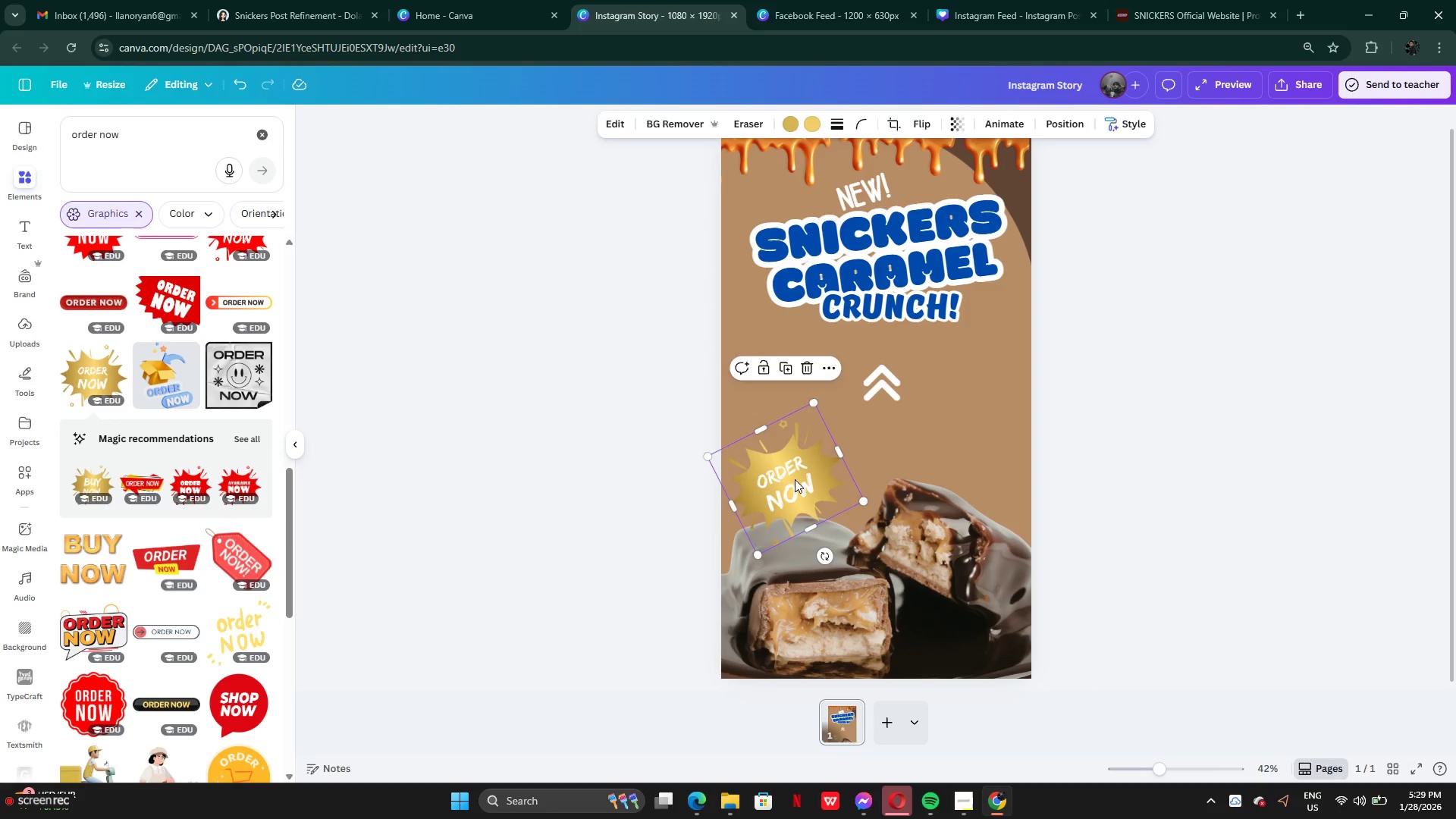 
left_click_drag(start_coordinate=[795, 479], to_coordinate=[802, 495])
 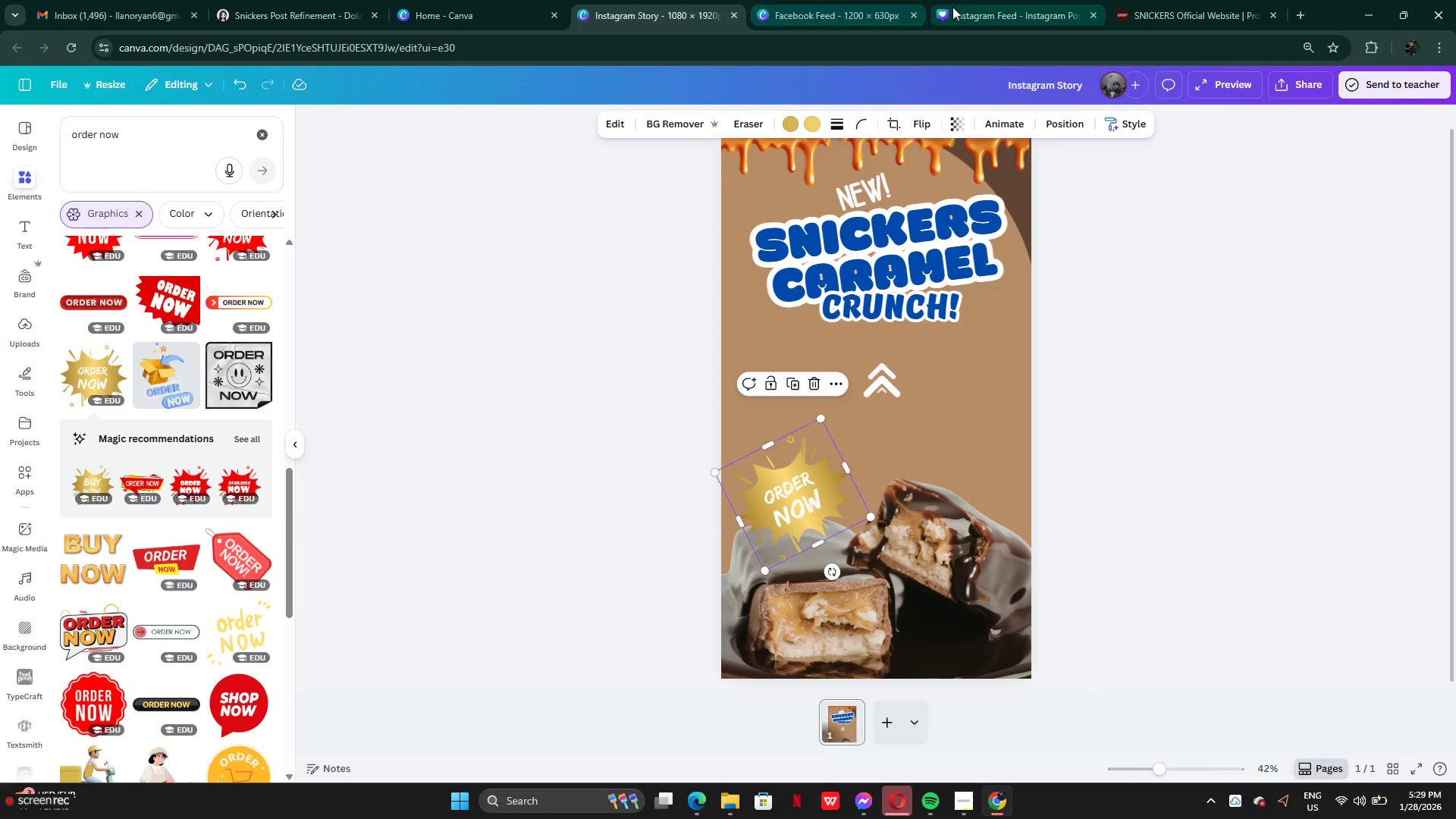 
left_click([855, 14])
 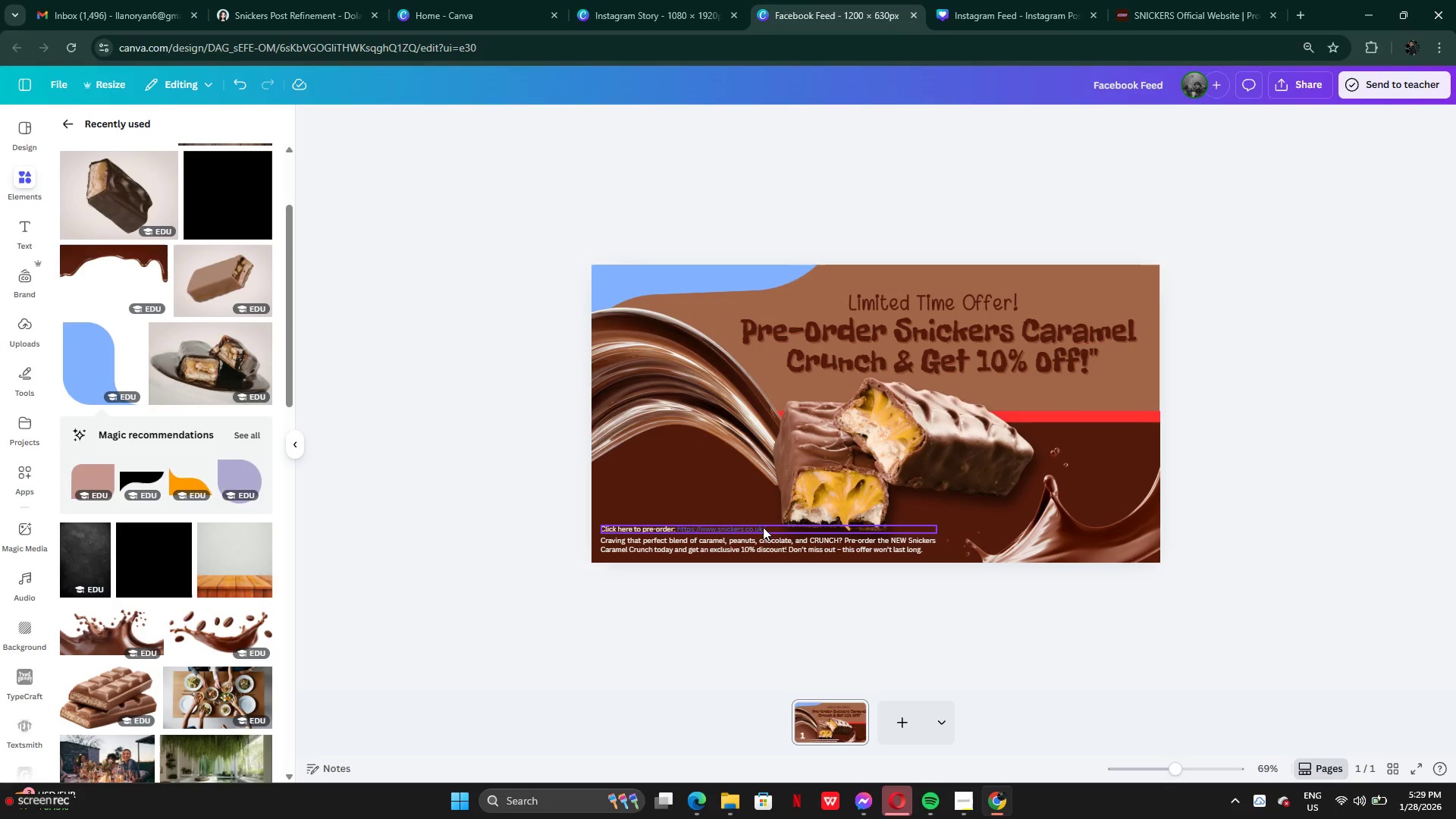 
left_click([758, 528])
 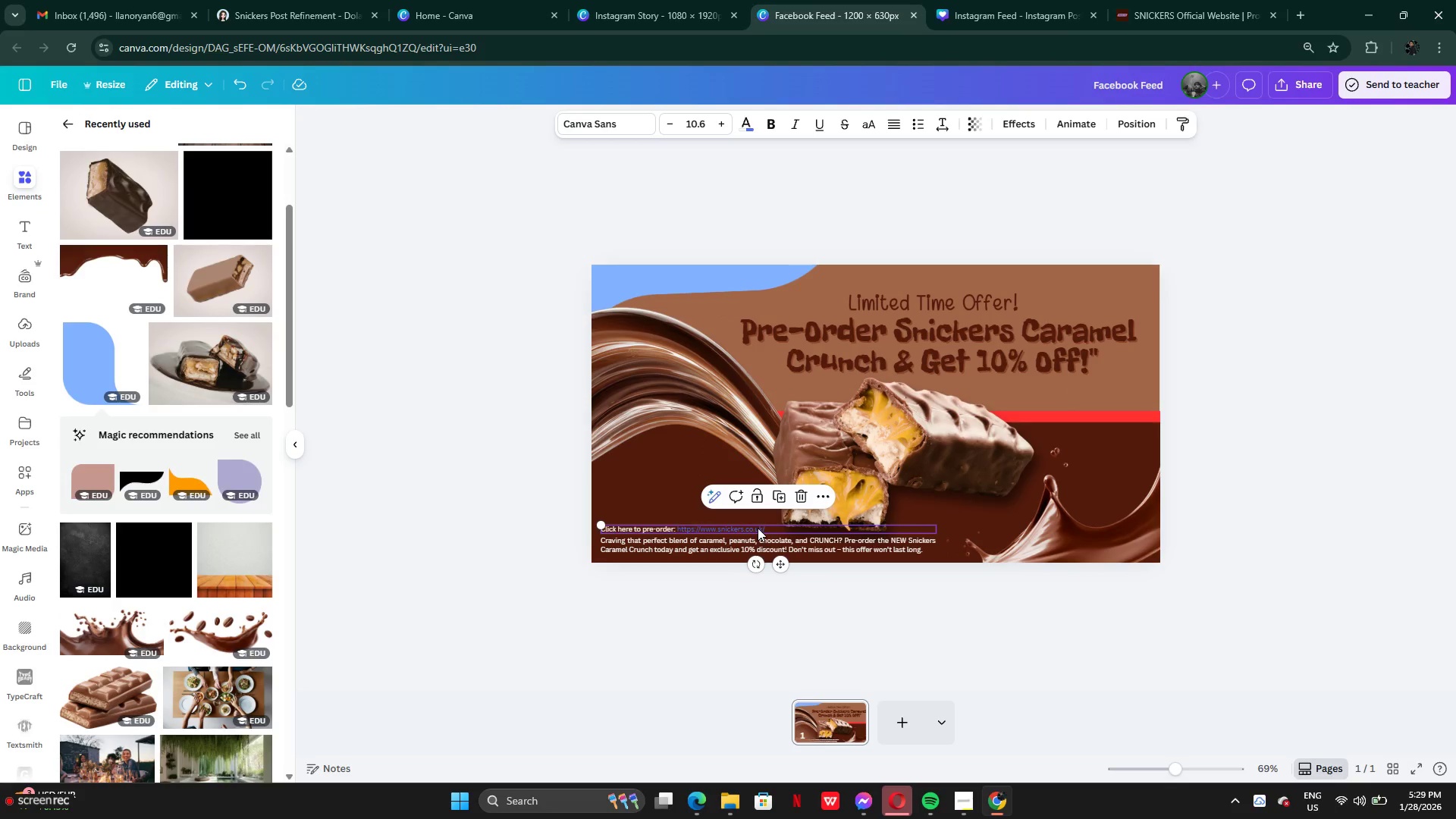 
key(Control+C)
 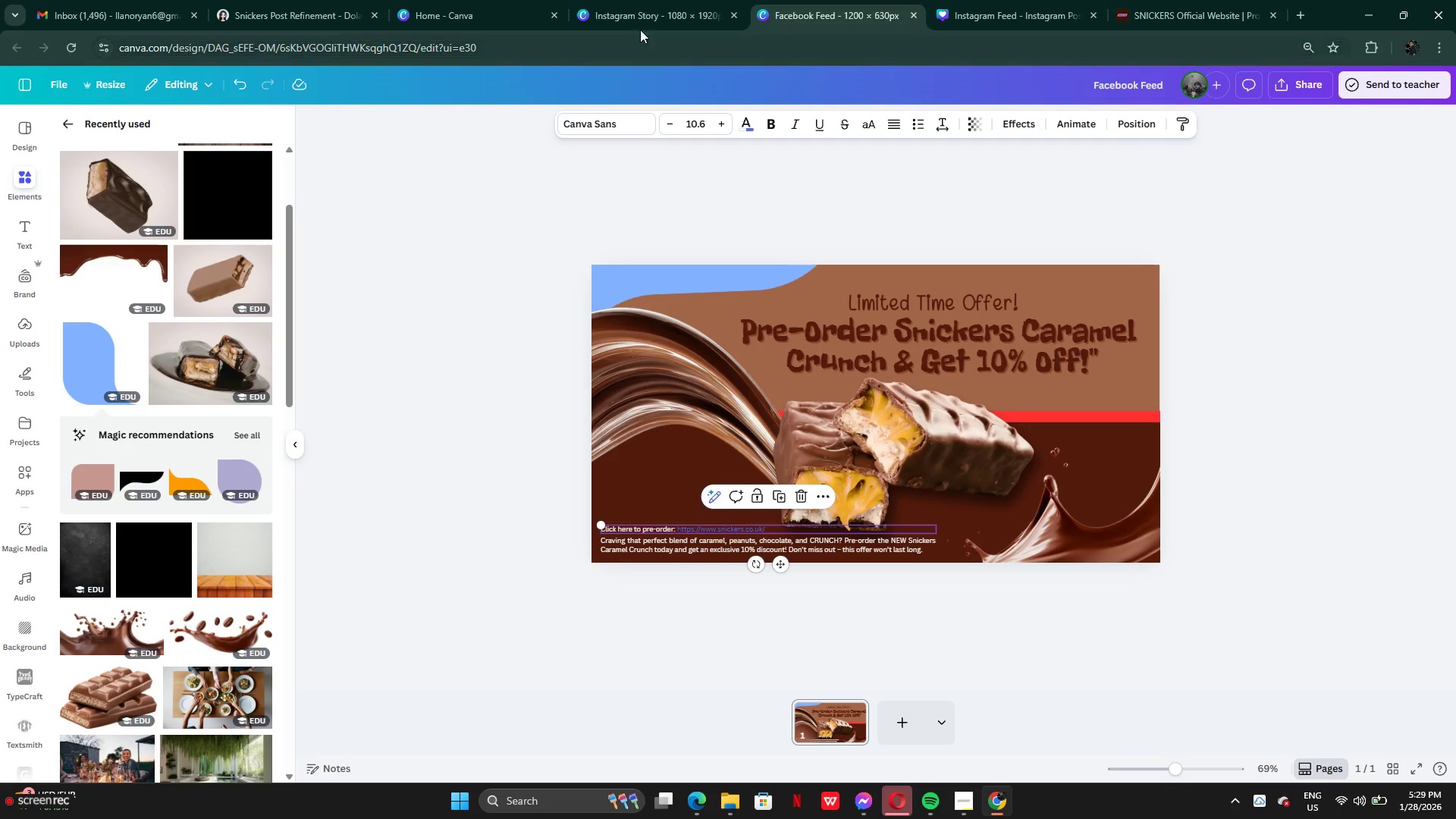 
left_click([640, 17])
 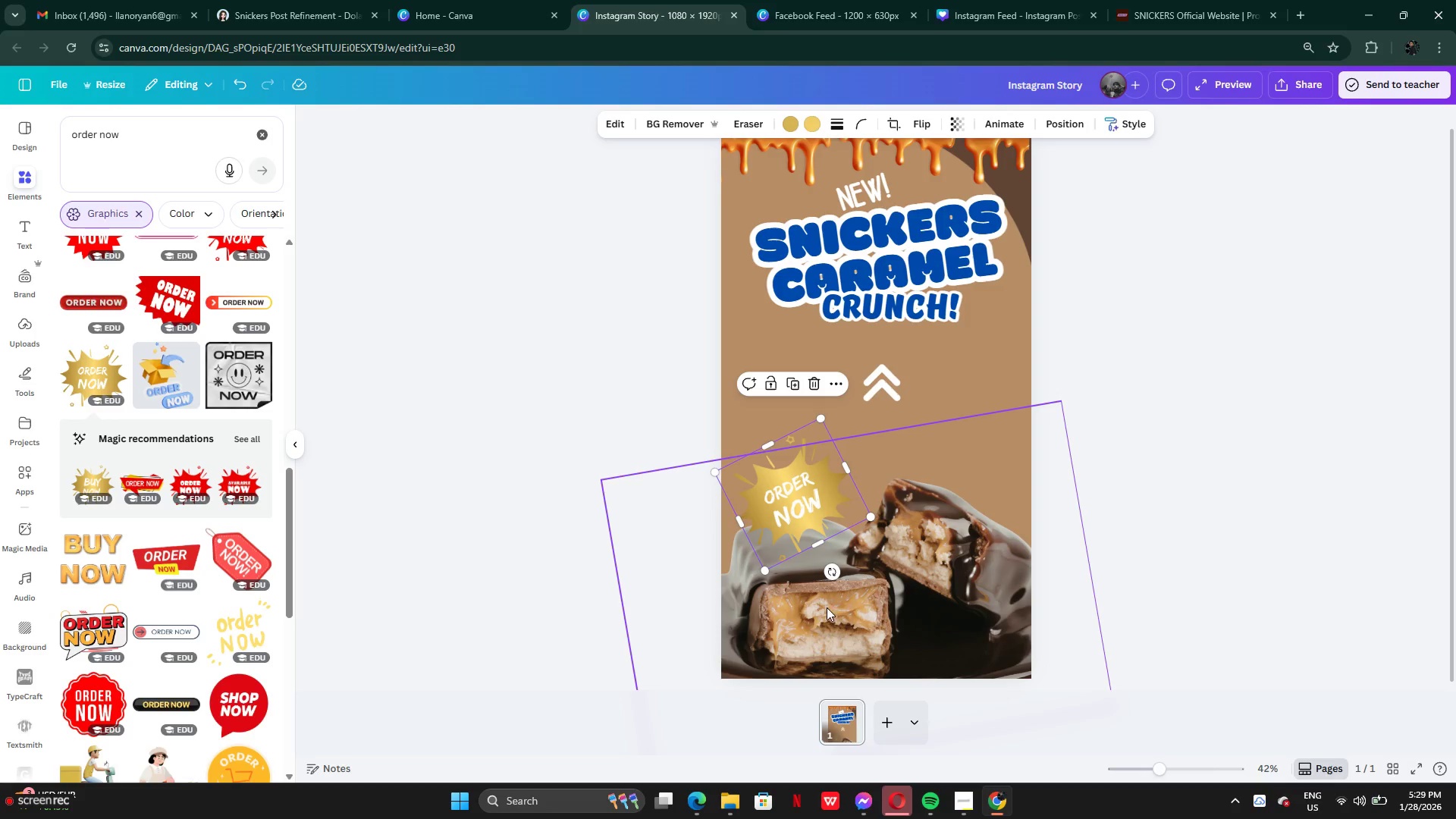 
left_click([827, 610])
 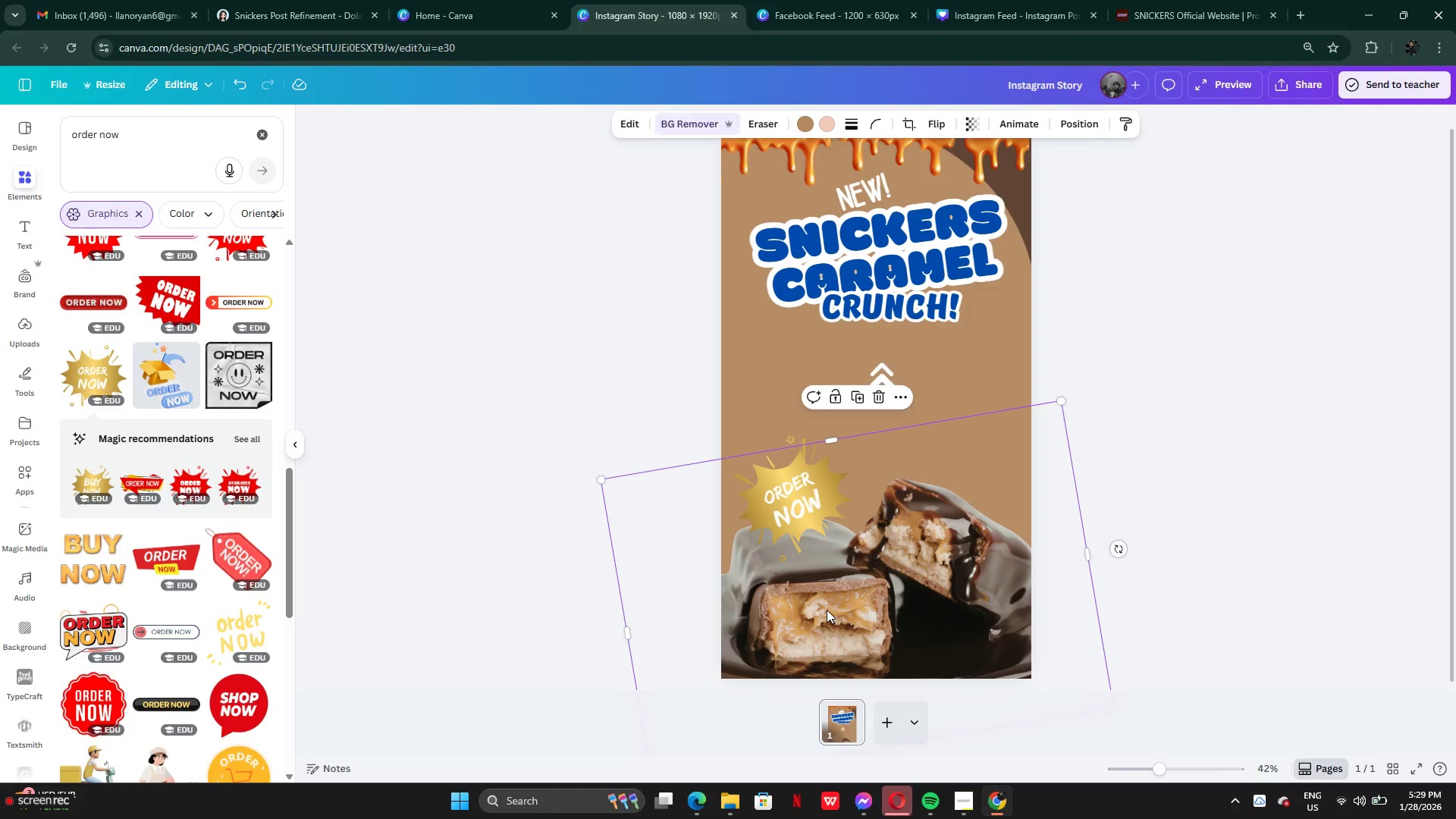 
key(Control+V)
 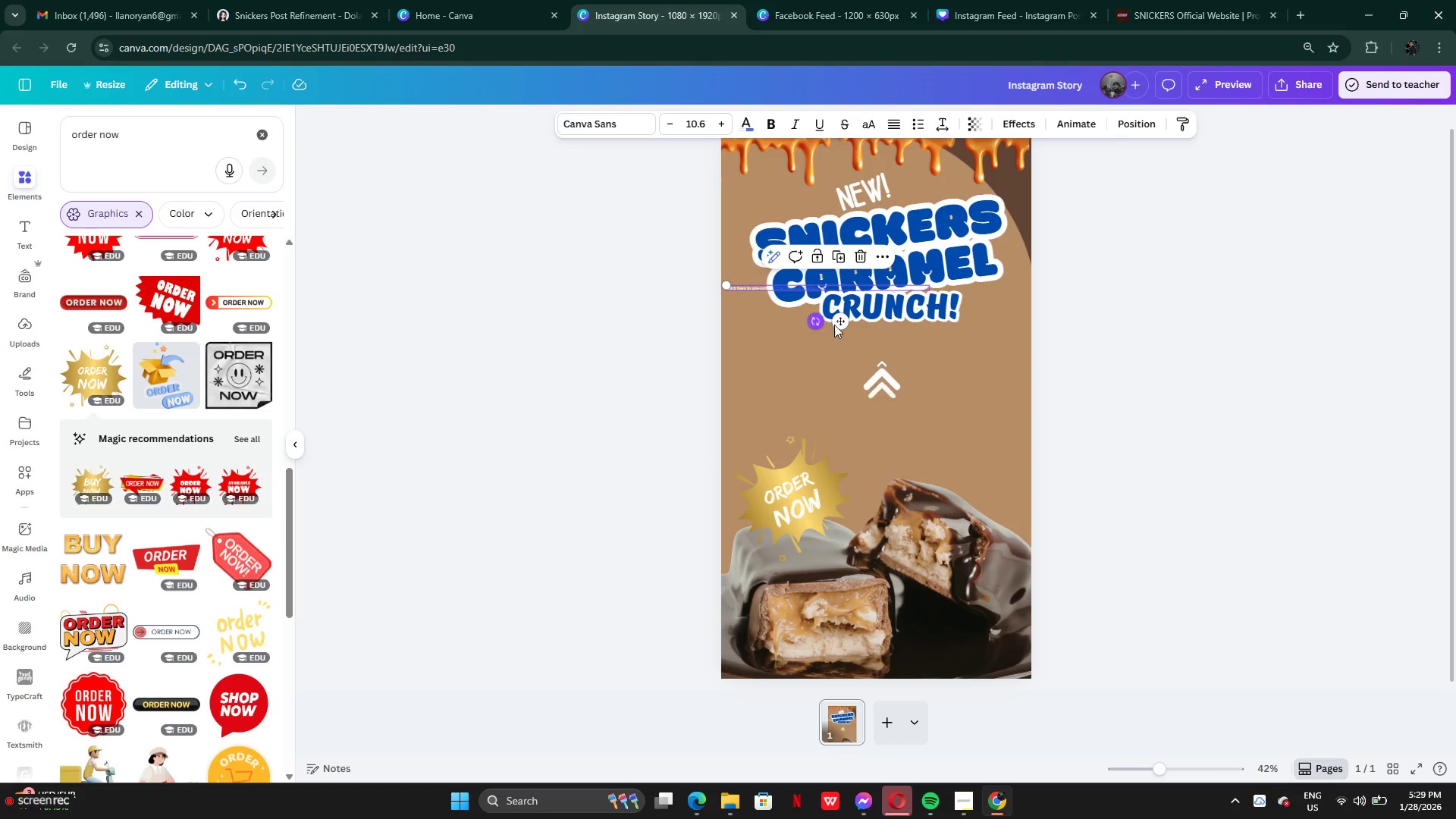 
left_click_drag(start_coordinate=[842, 323], to_coordinate=[870, 641])
 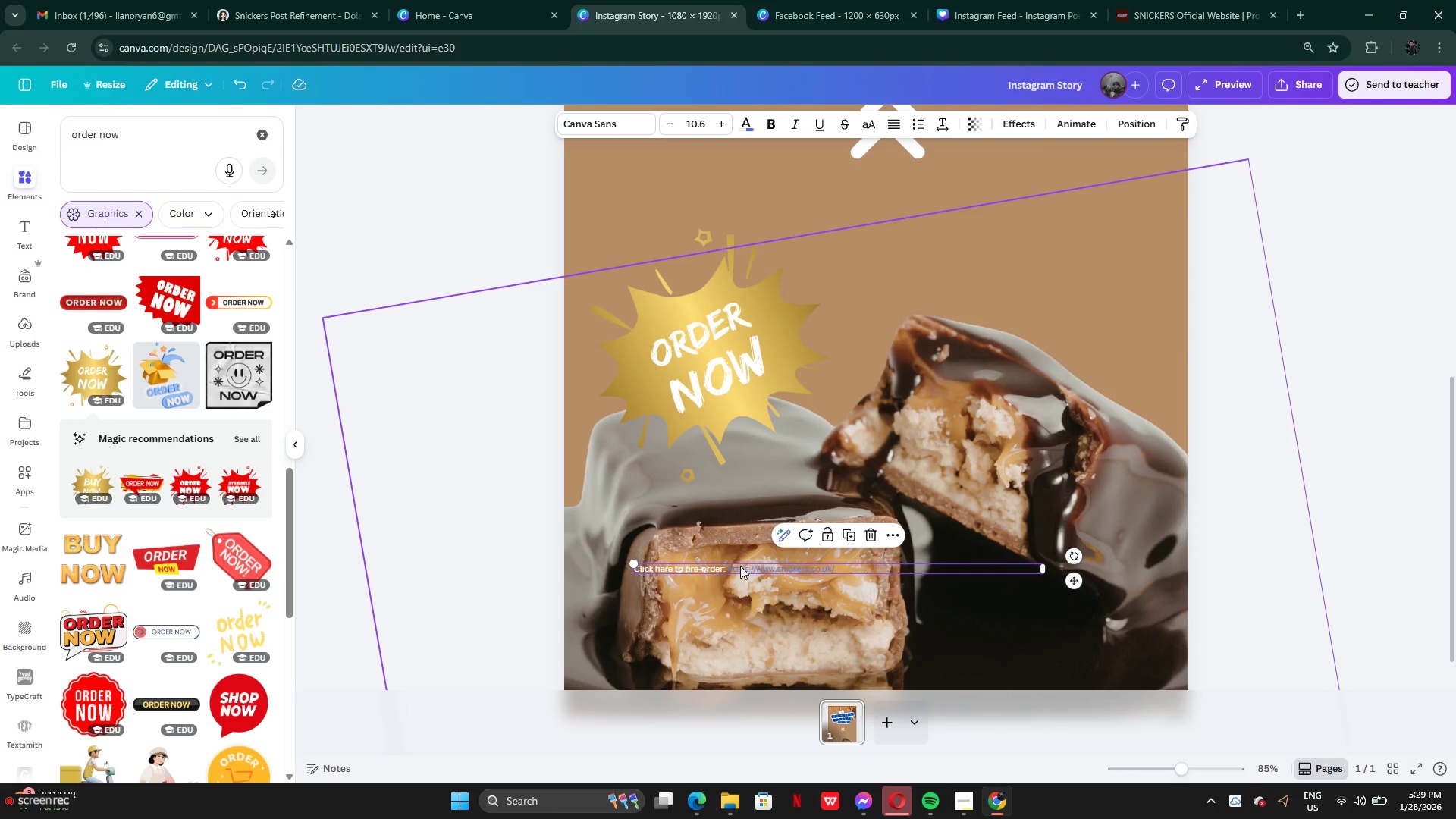 
left_click([727, 572])
 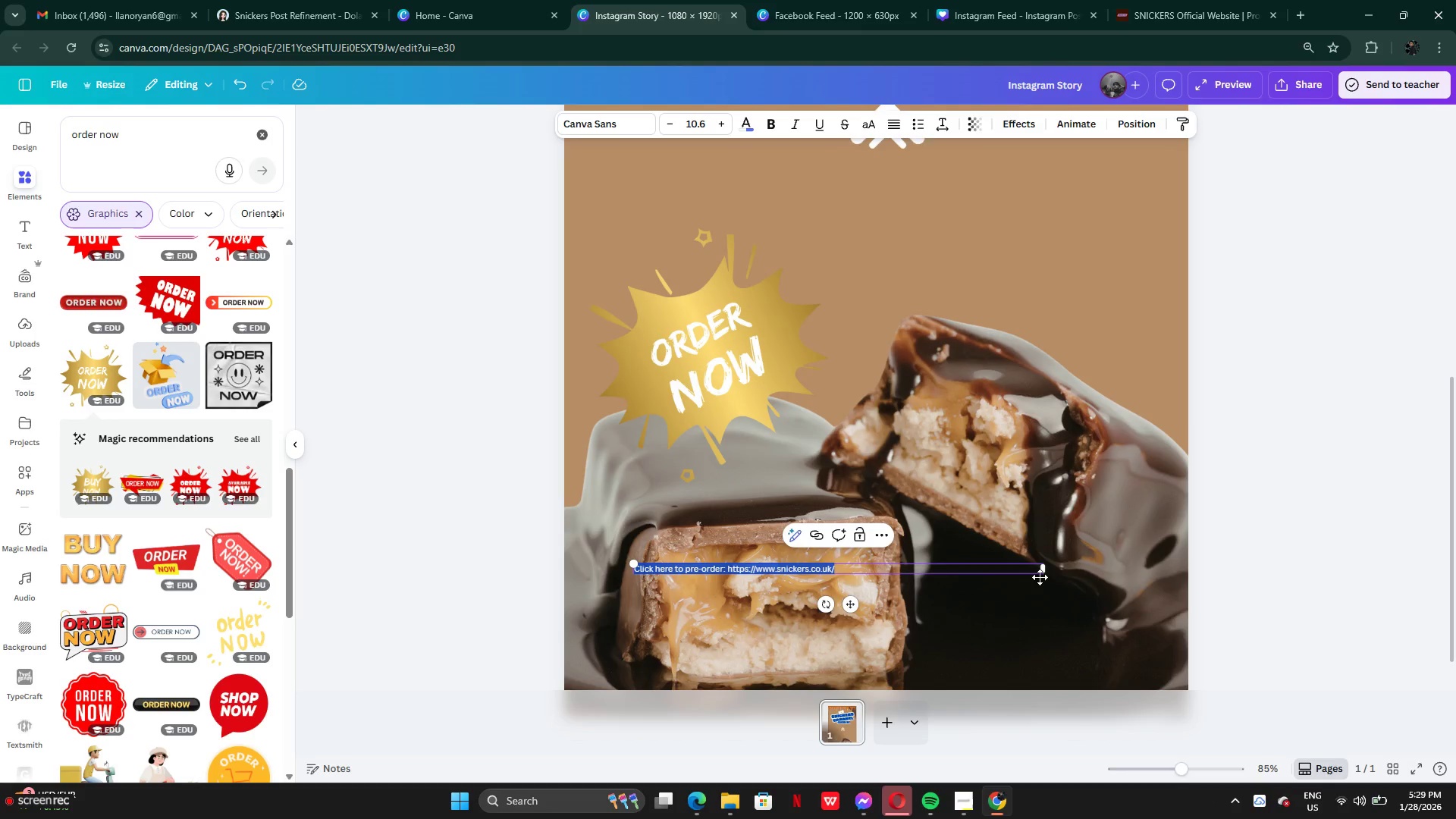 
left_click([767, 579])
 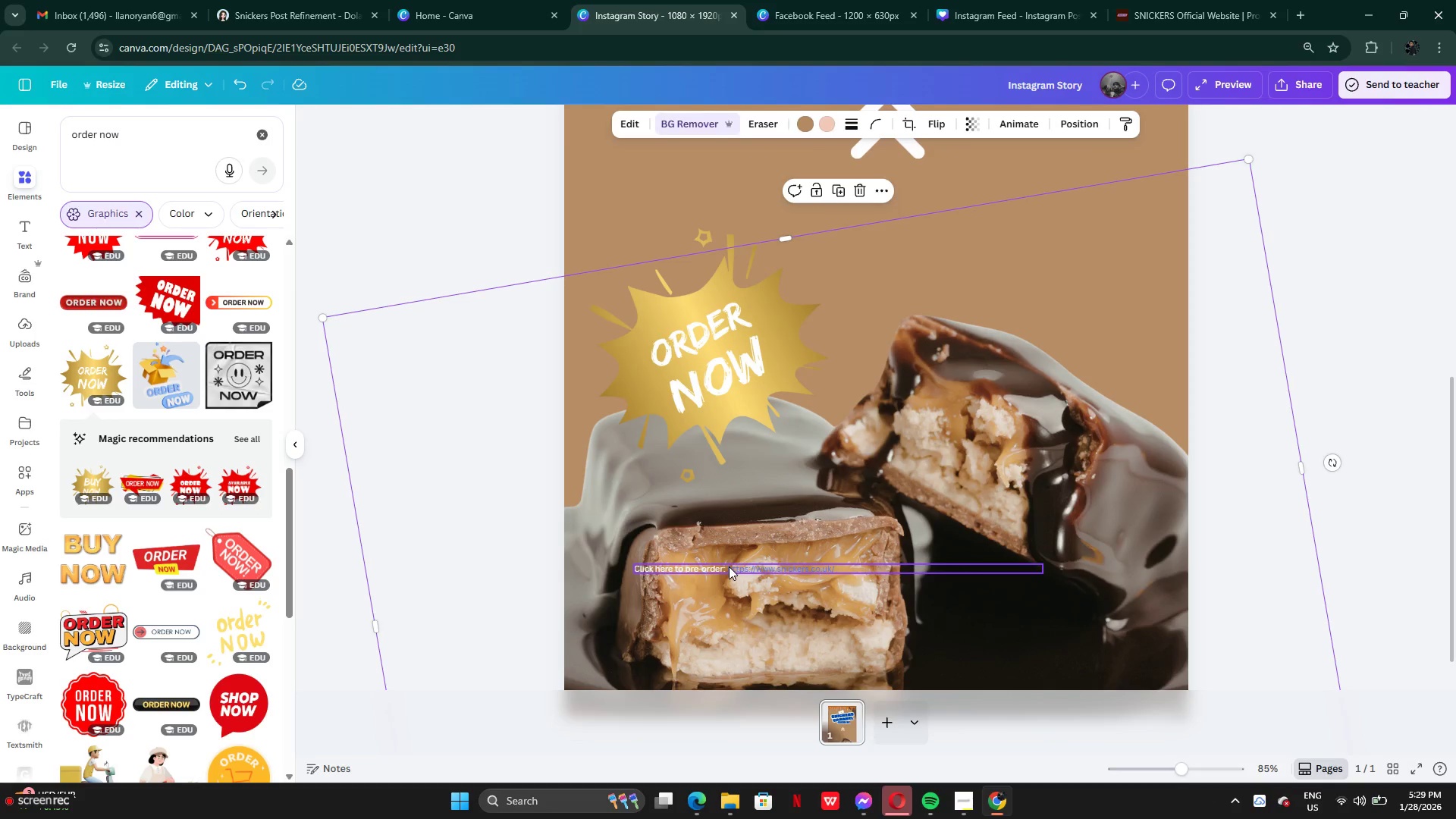 
double_click([729, 566])
 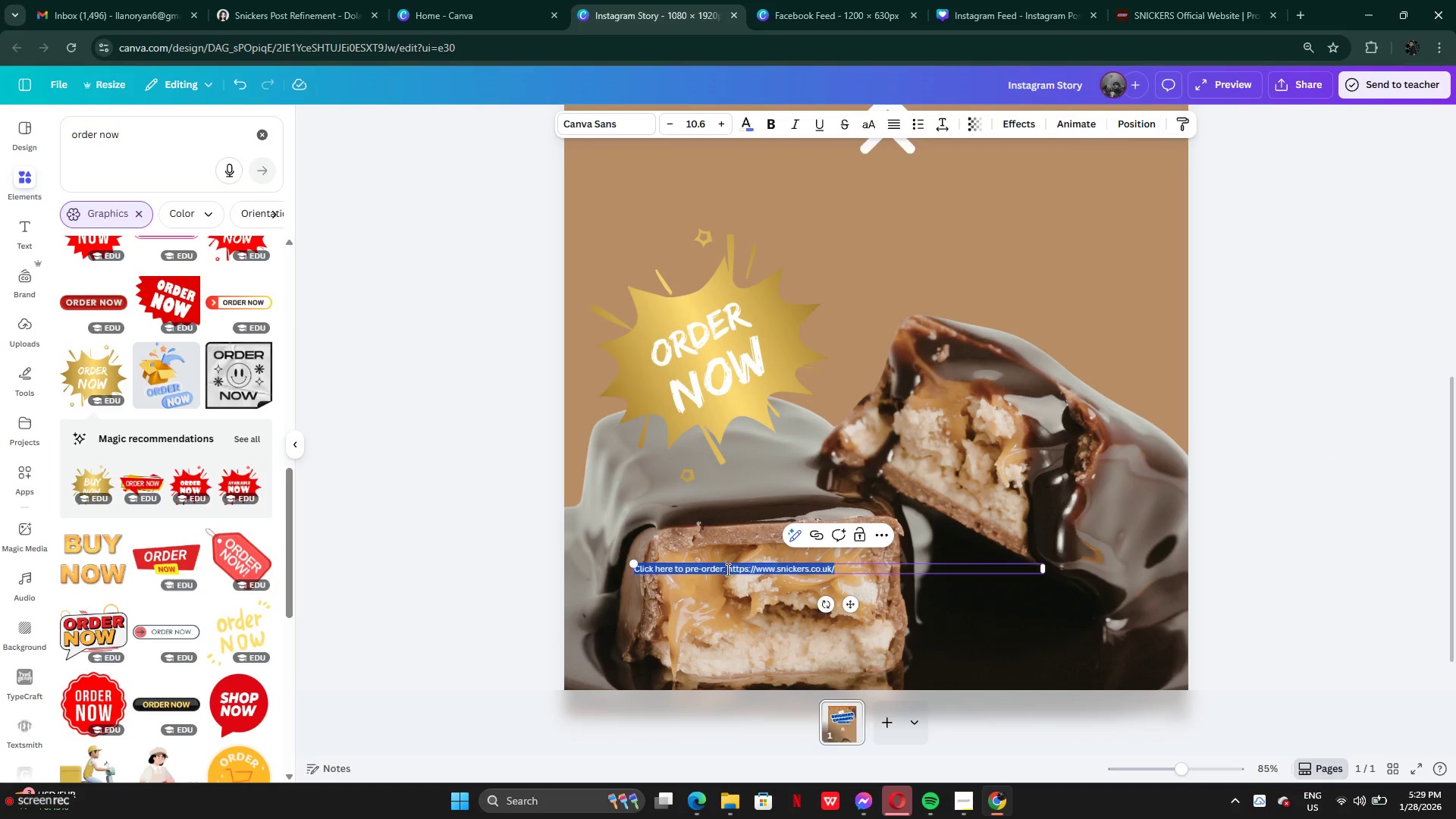 
left_click([726, 570])
 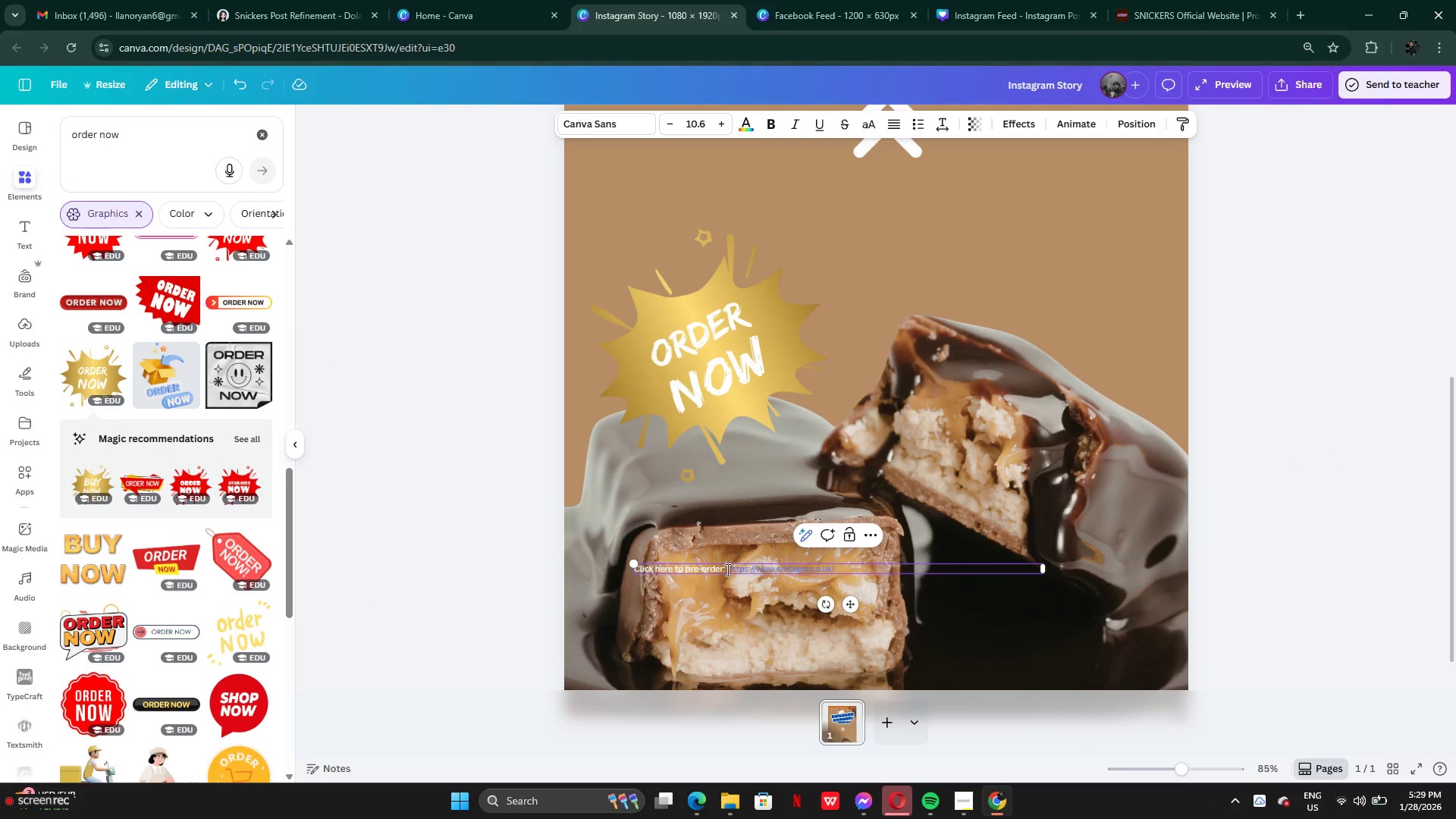 
hold_key(key=Backspace, duration=1.42)
 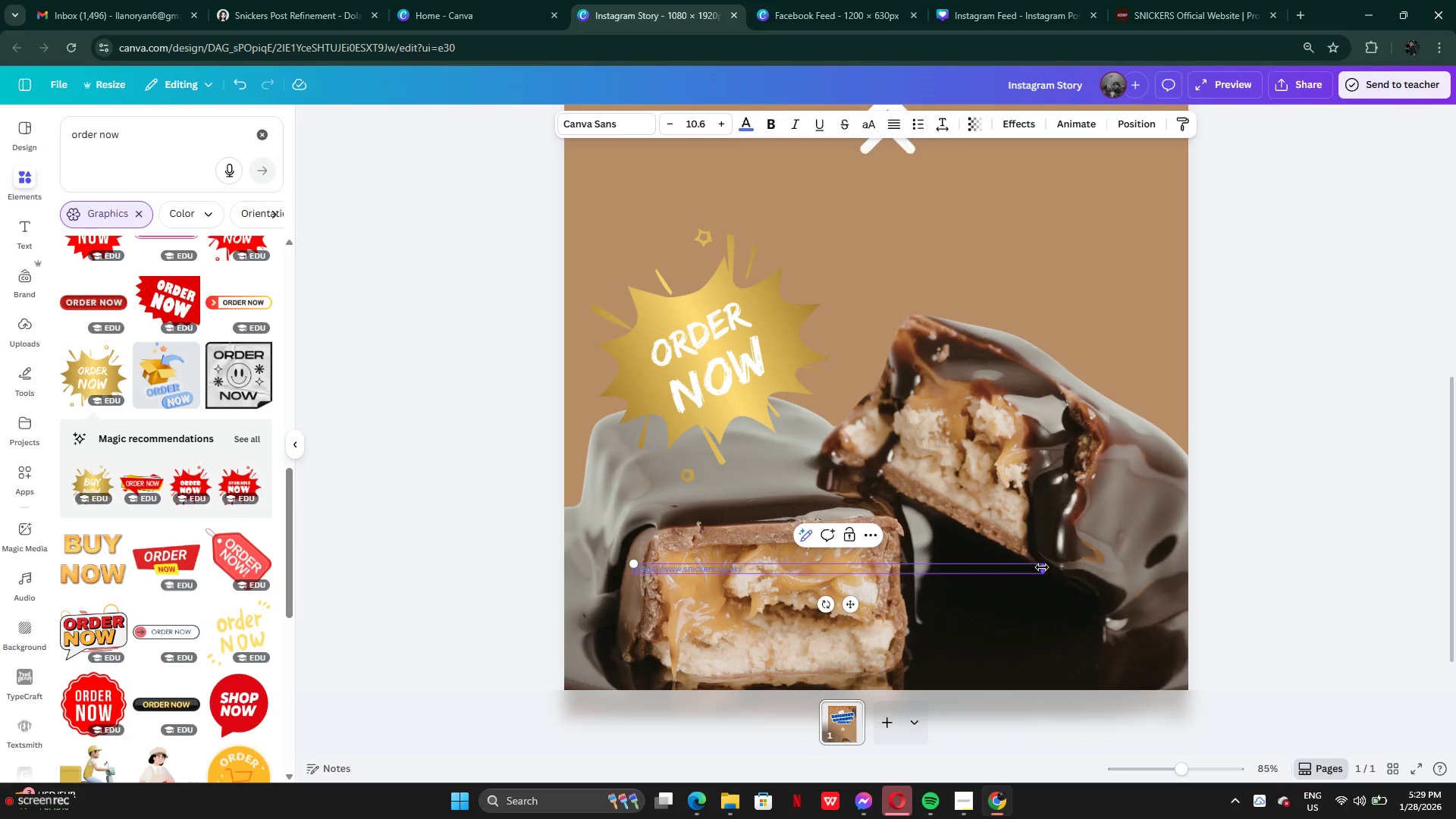 
left_click_drag(start_coordinate=[1042, 567], to_coordinate=[786, 550])
 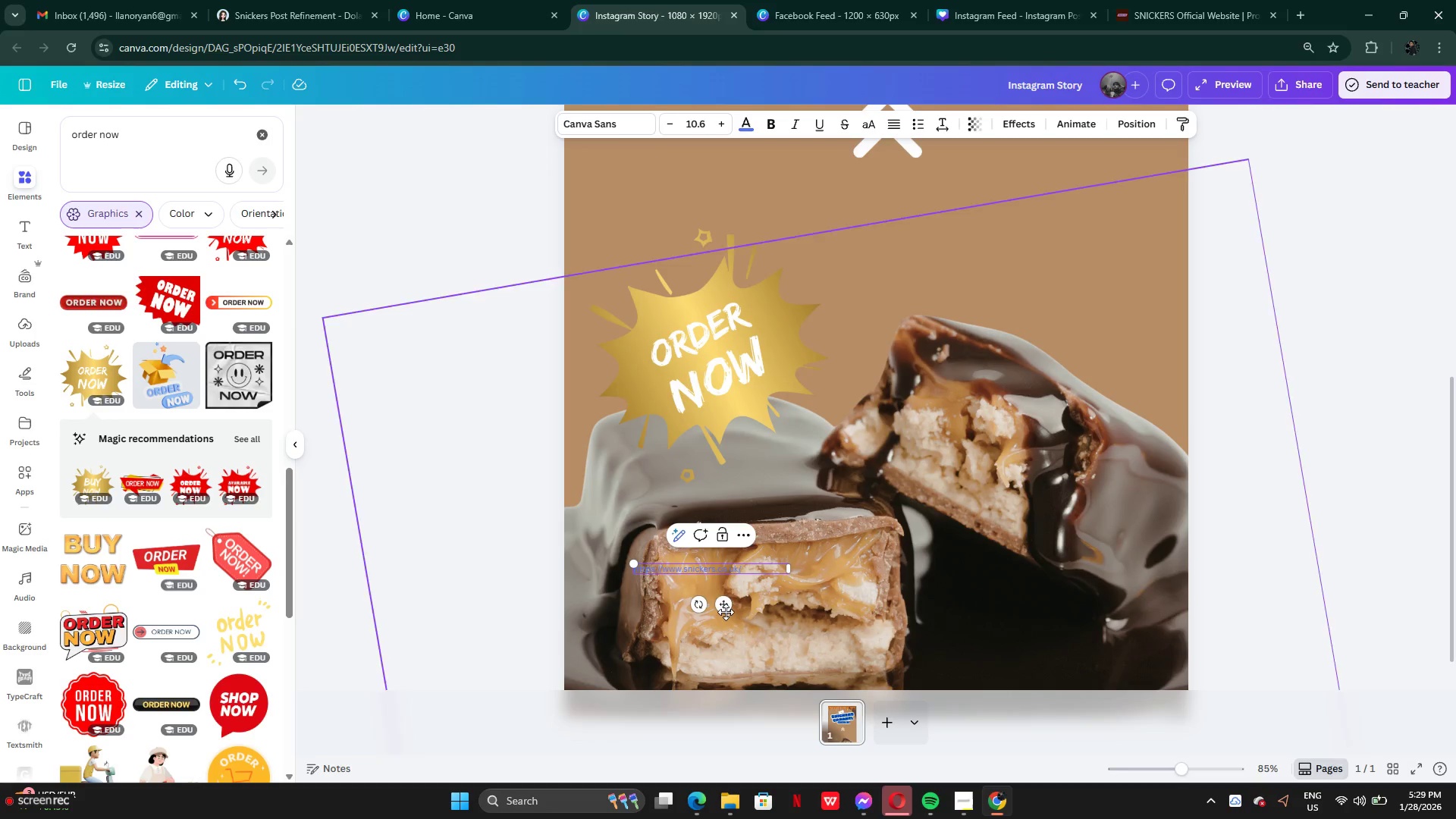 
left_click_drag(start_coordinate=[726, 607], to_coordinate=[764, 418])
 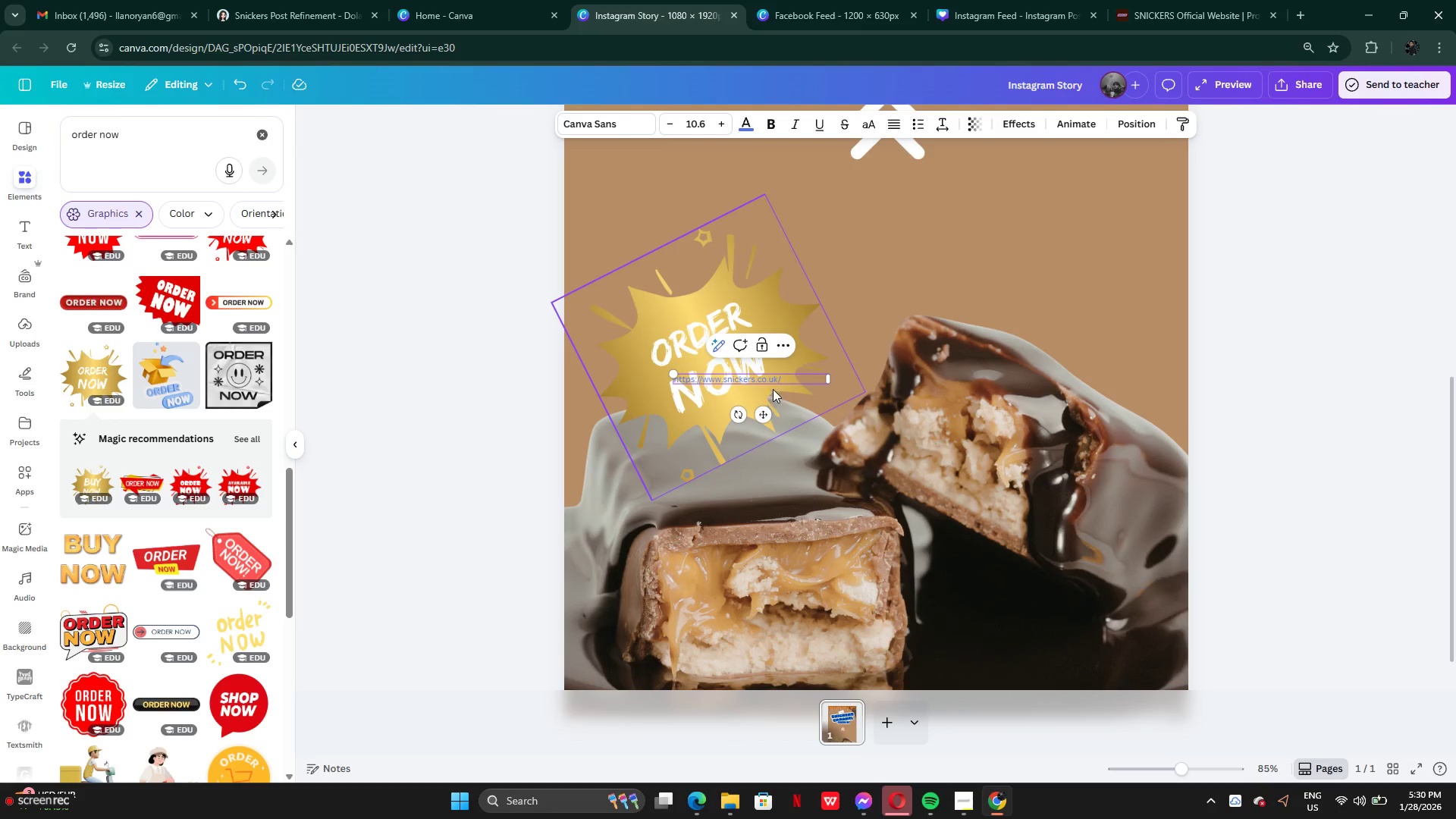 
double_click([774, 382])
 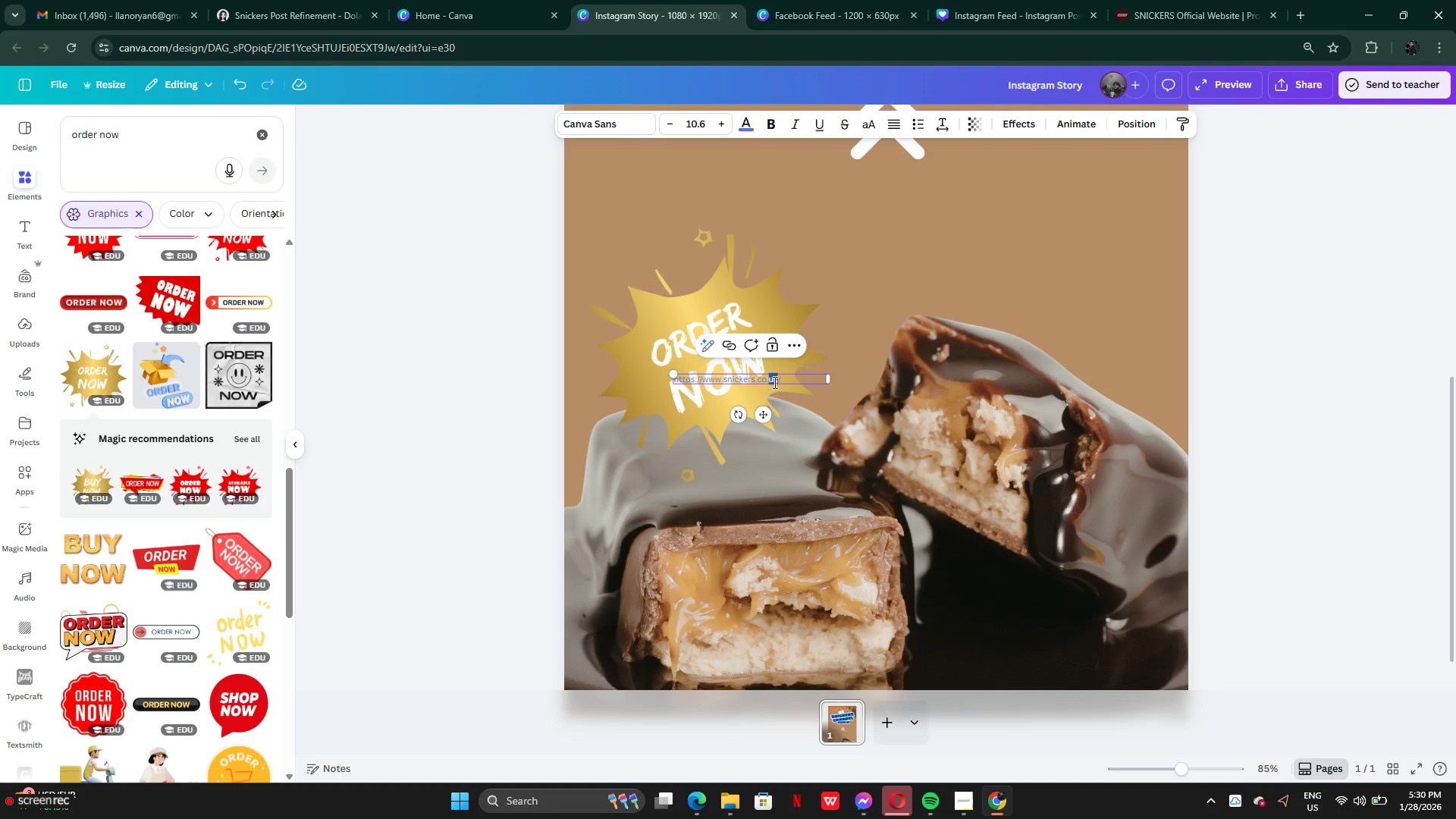 
key(Control+A)
 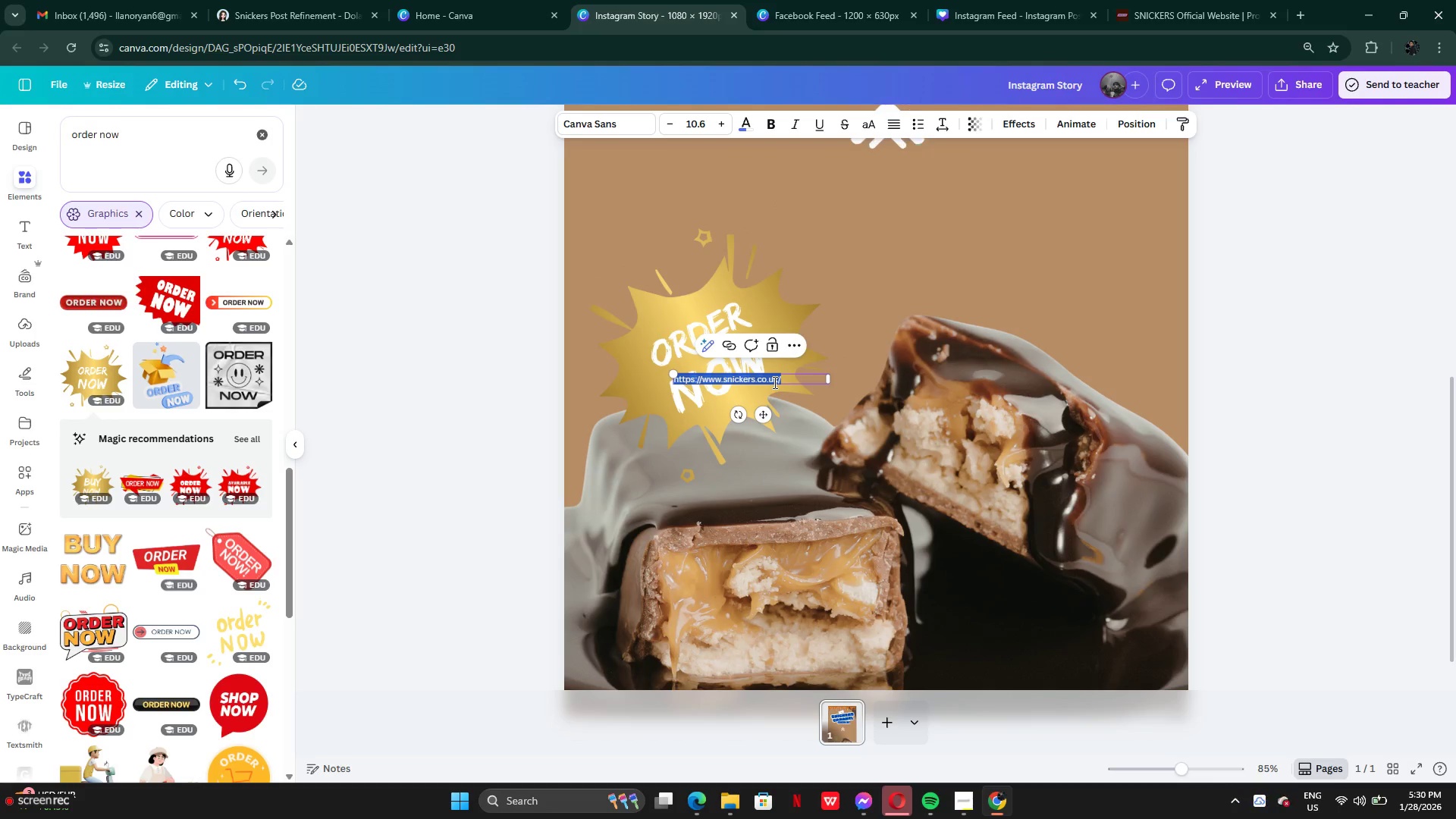 
key(Control+C)
 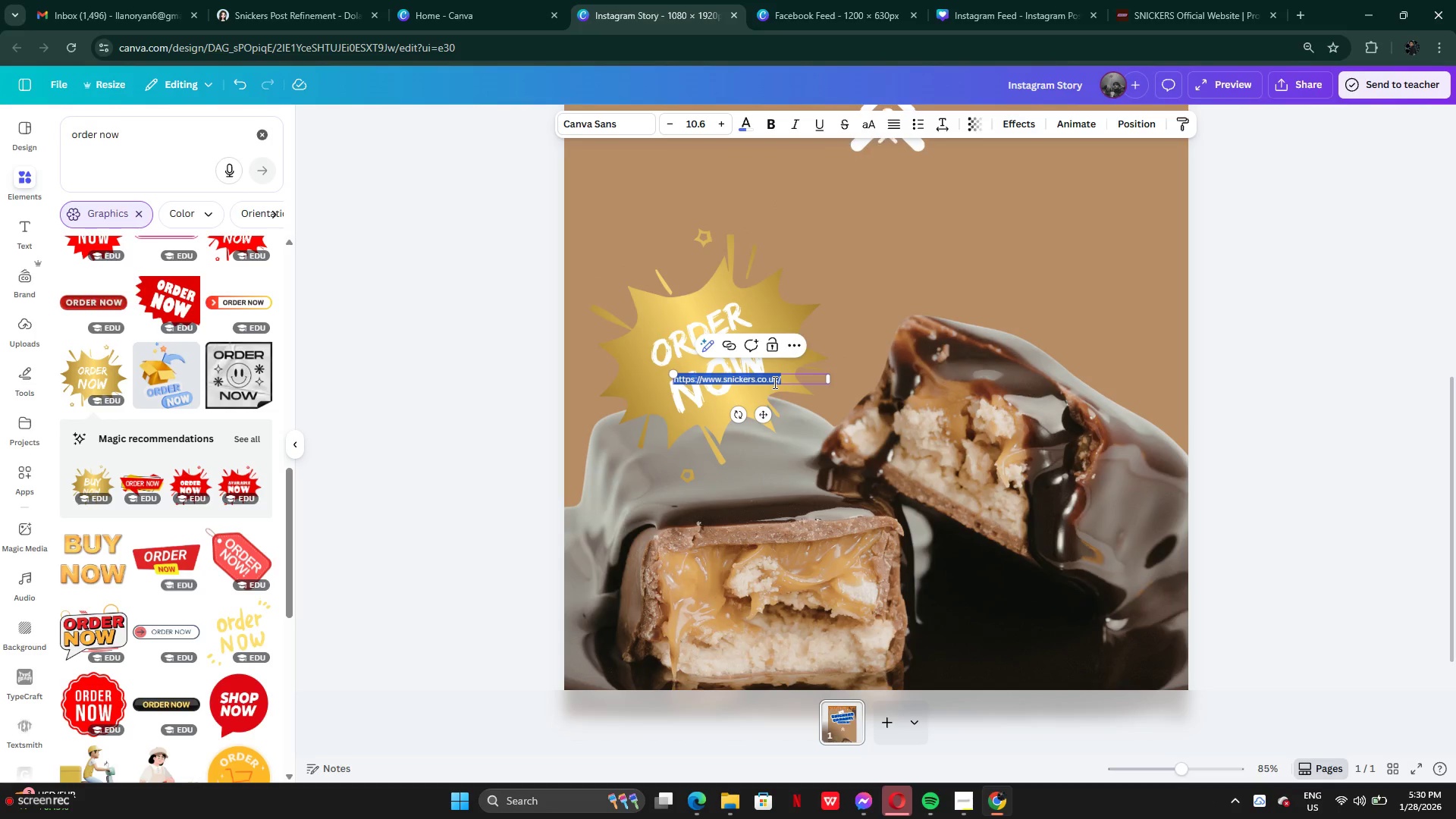 
key(Backspace)
 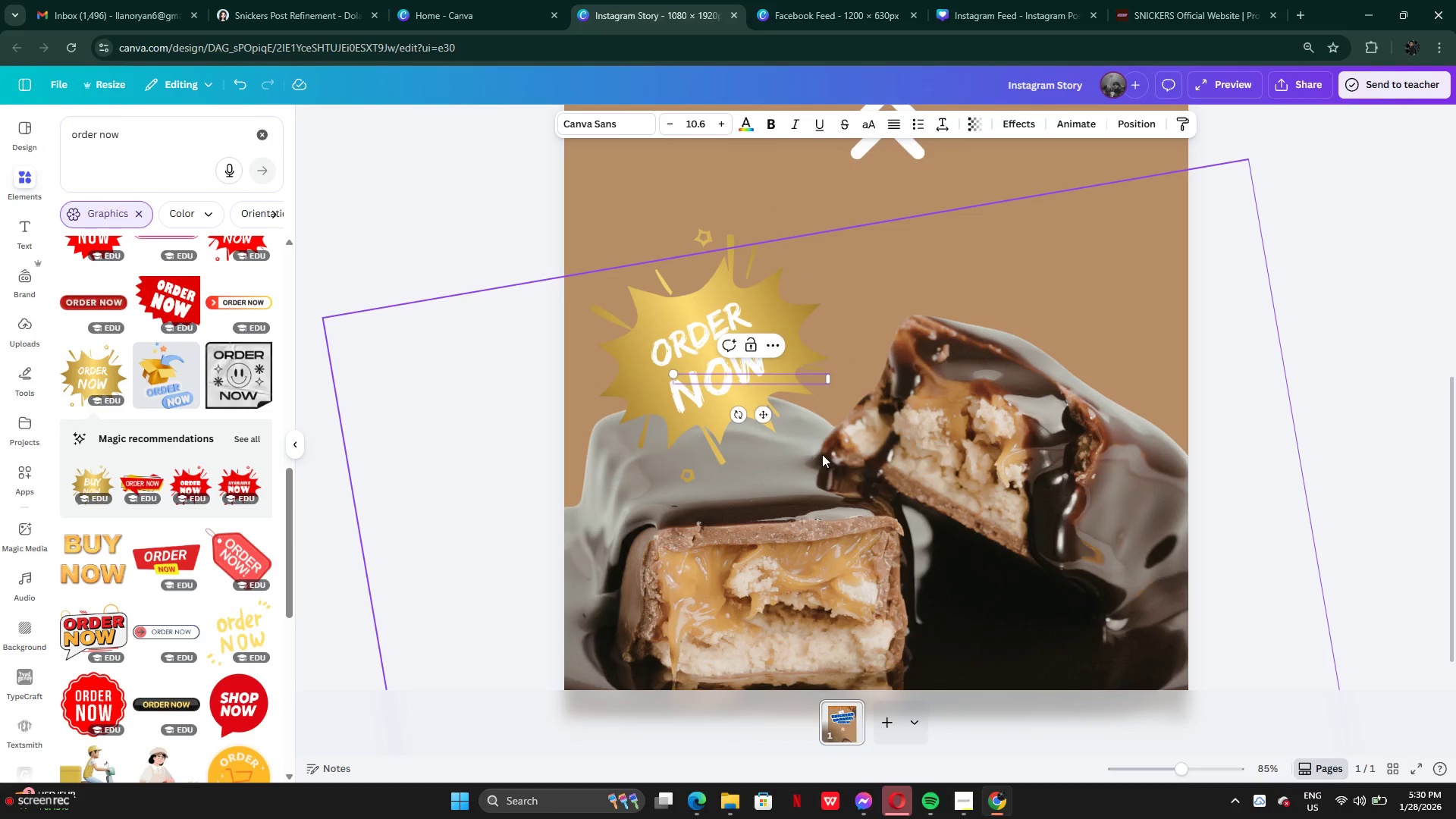 
left_click([822, 455])
 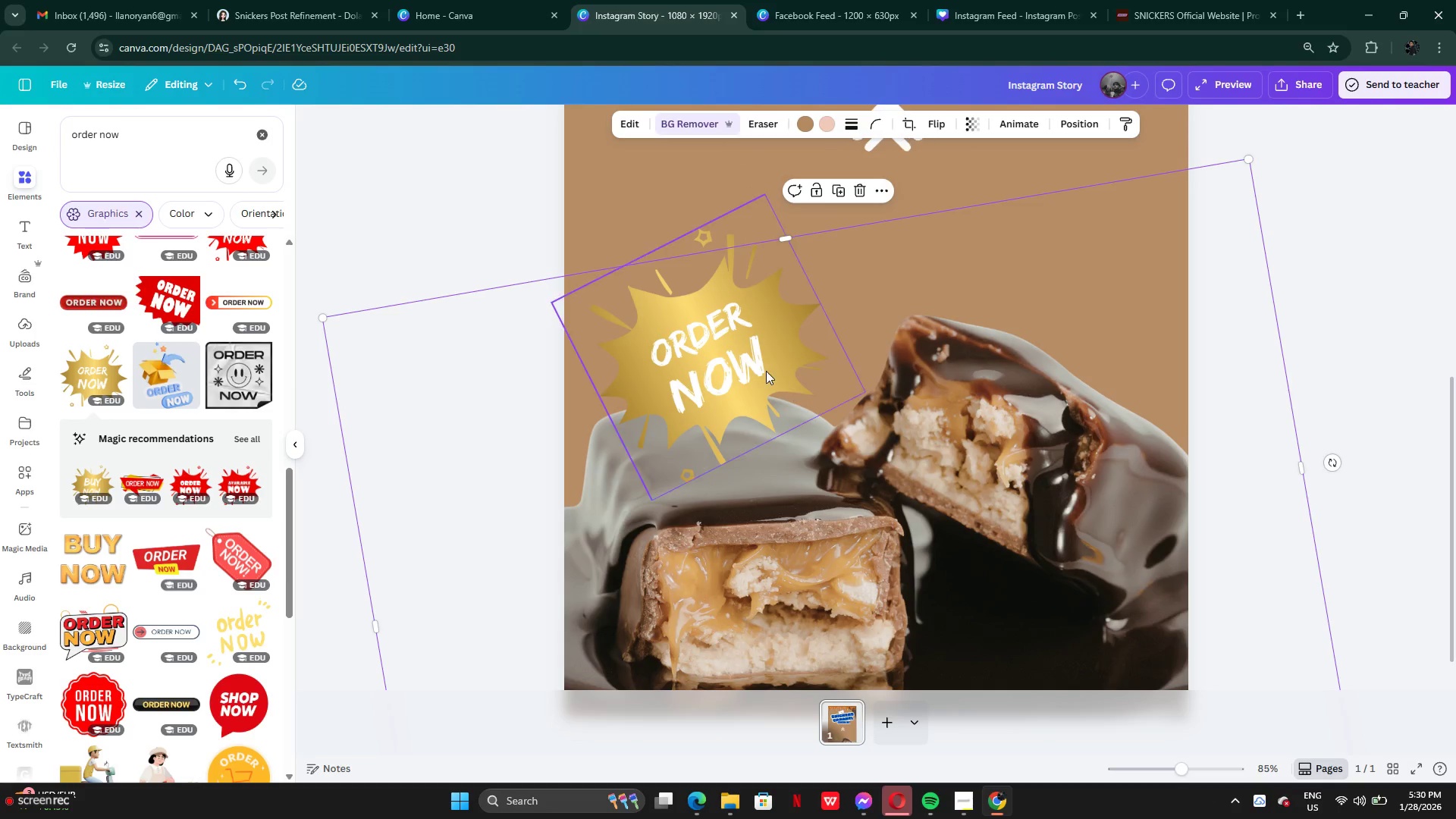 
left_click([763, 369])
 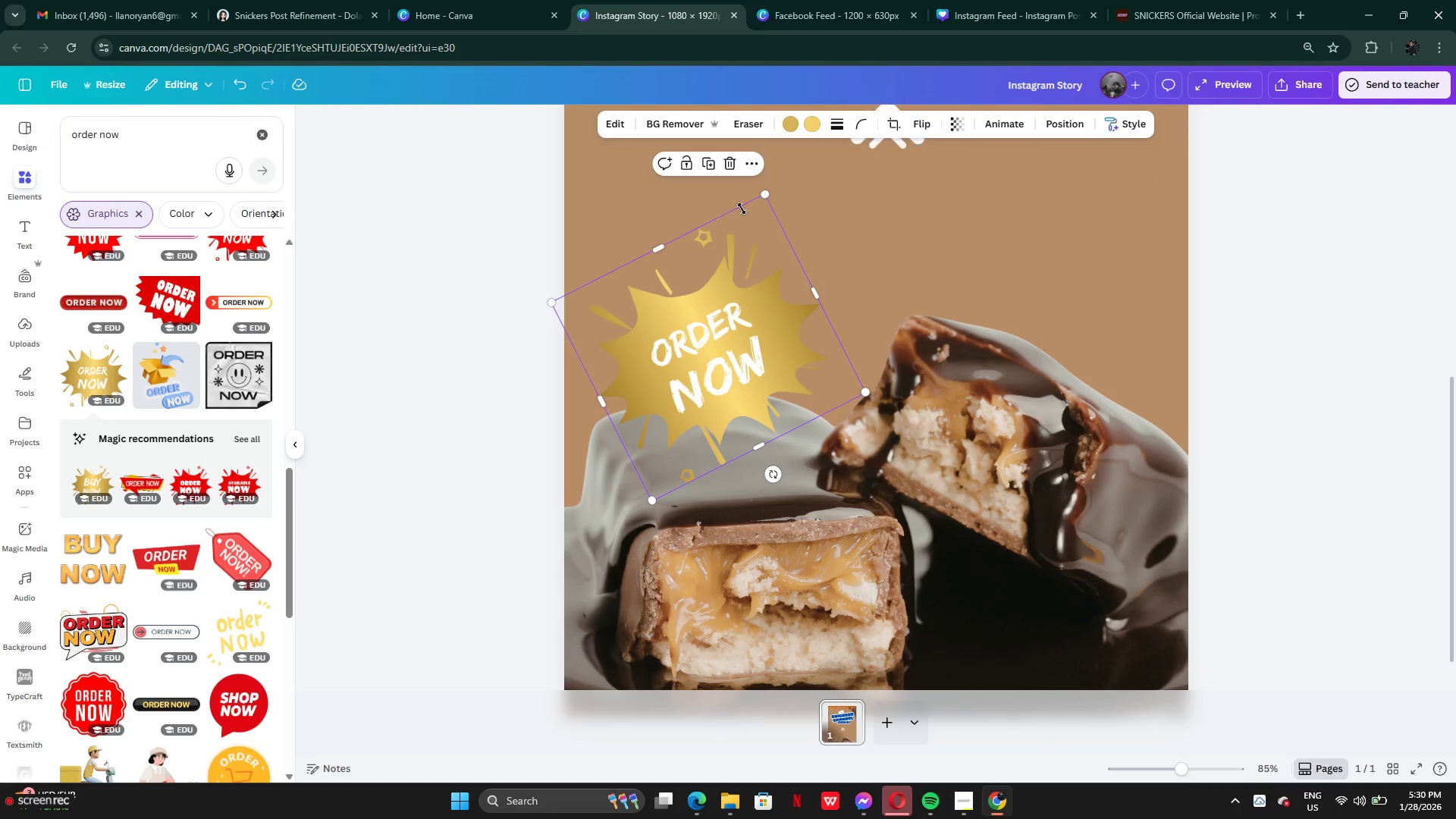 
left_click([752, 164])
 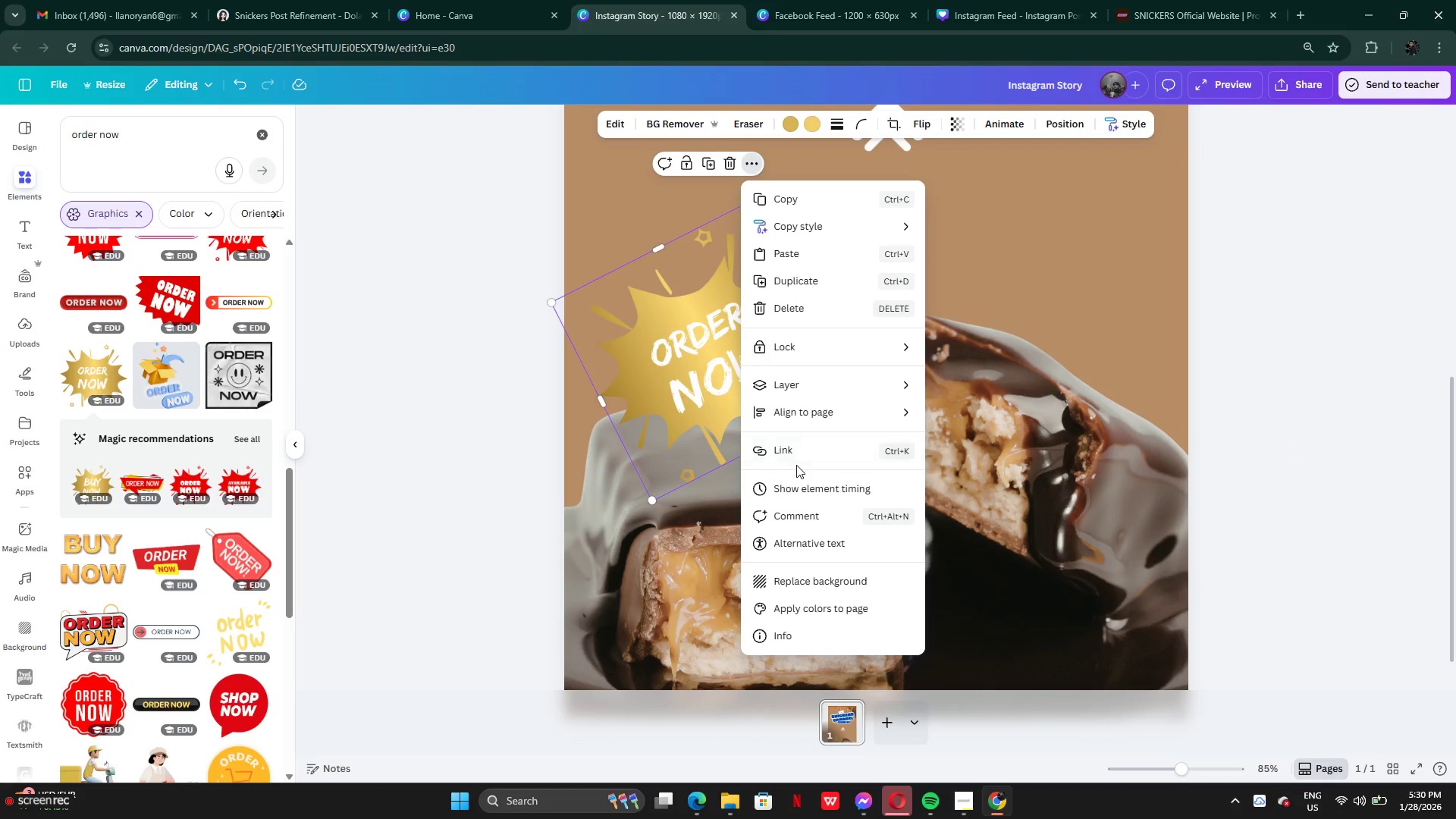 
left_click([796, 450])
 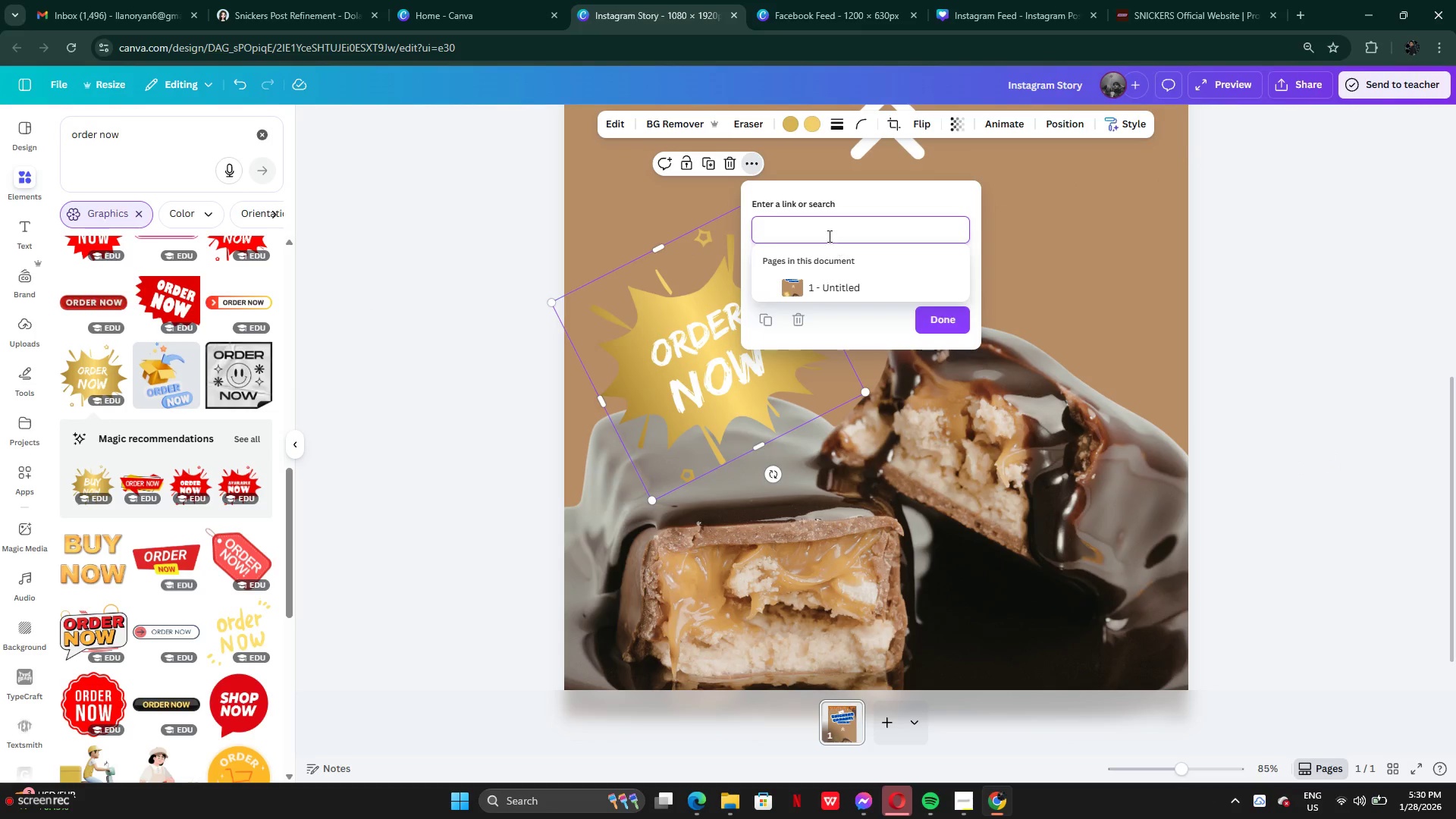 
left_click([824, 229])
 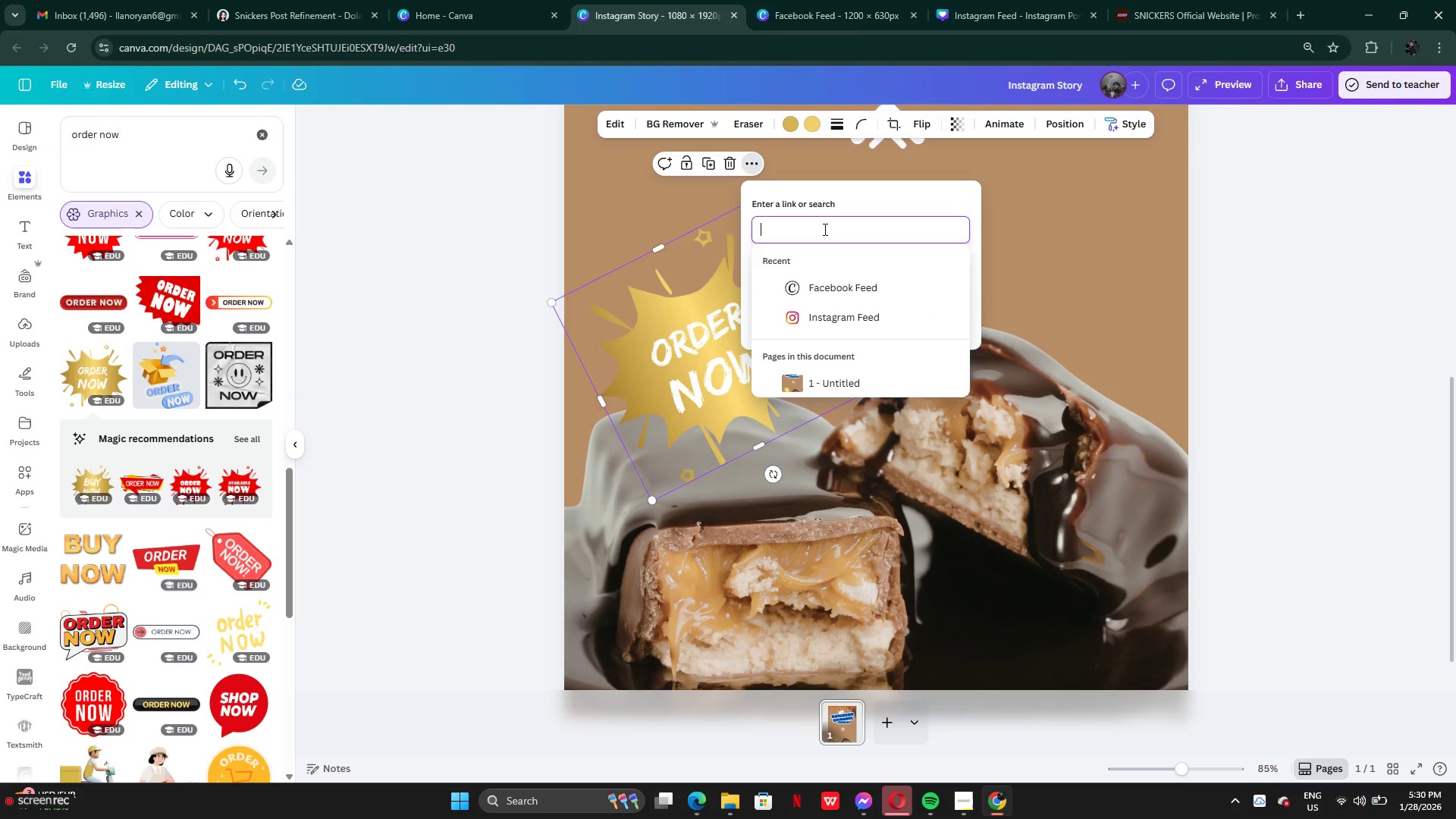 
key(Control+V)
 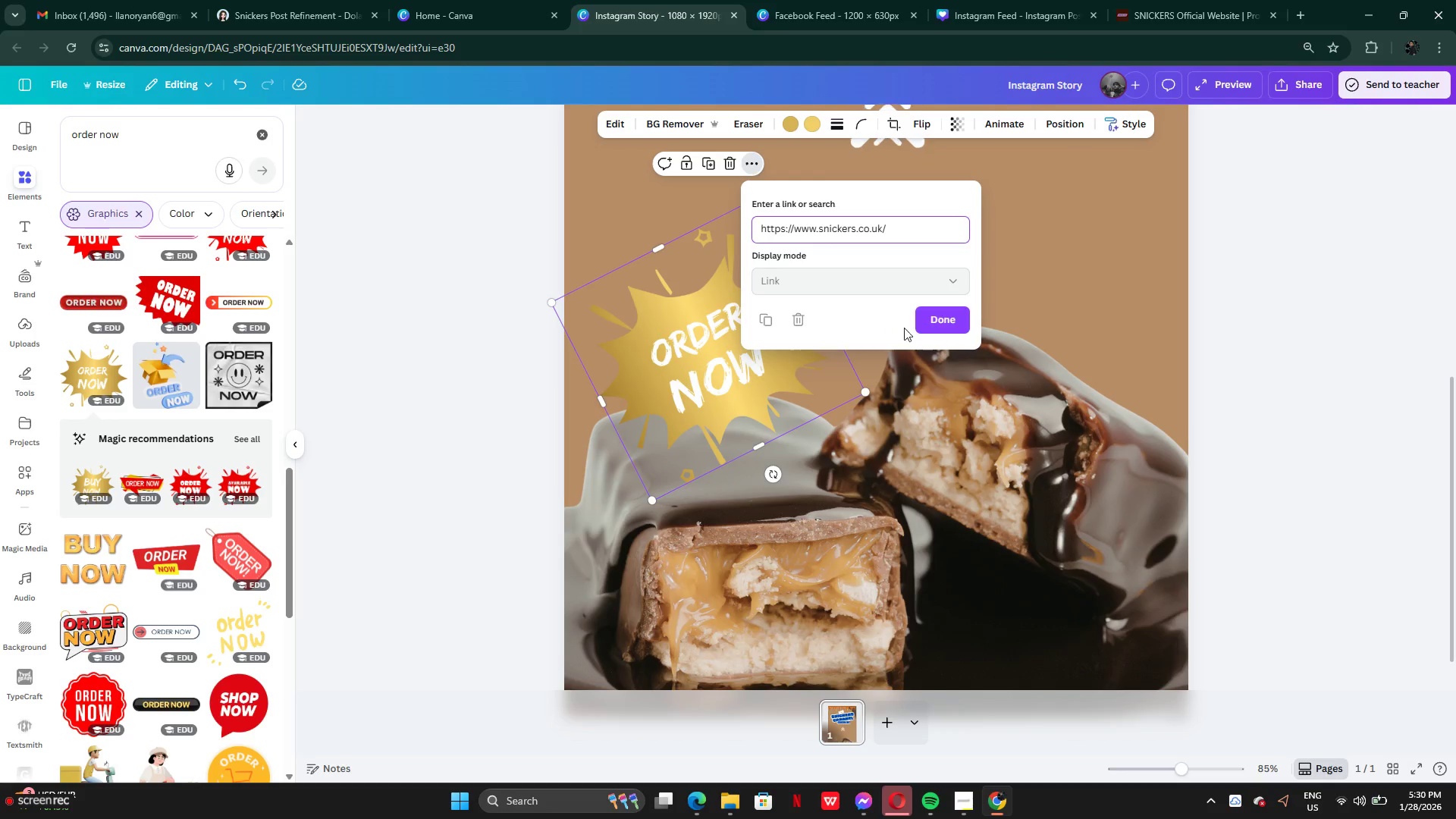 
left_click([918, 326])
 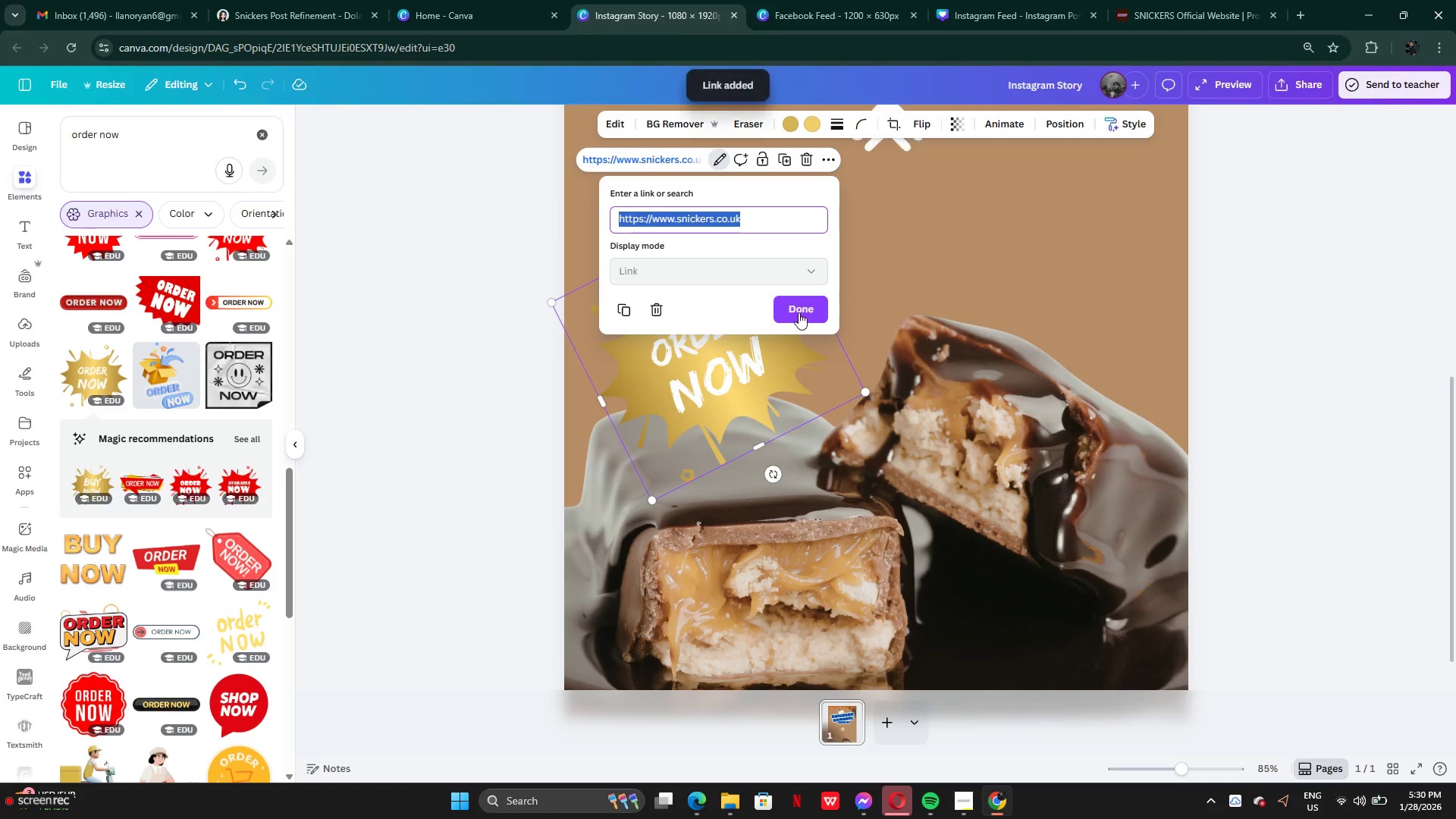 
left_click([788, 306])
 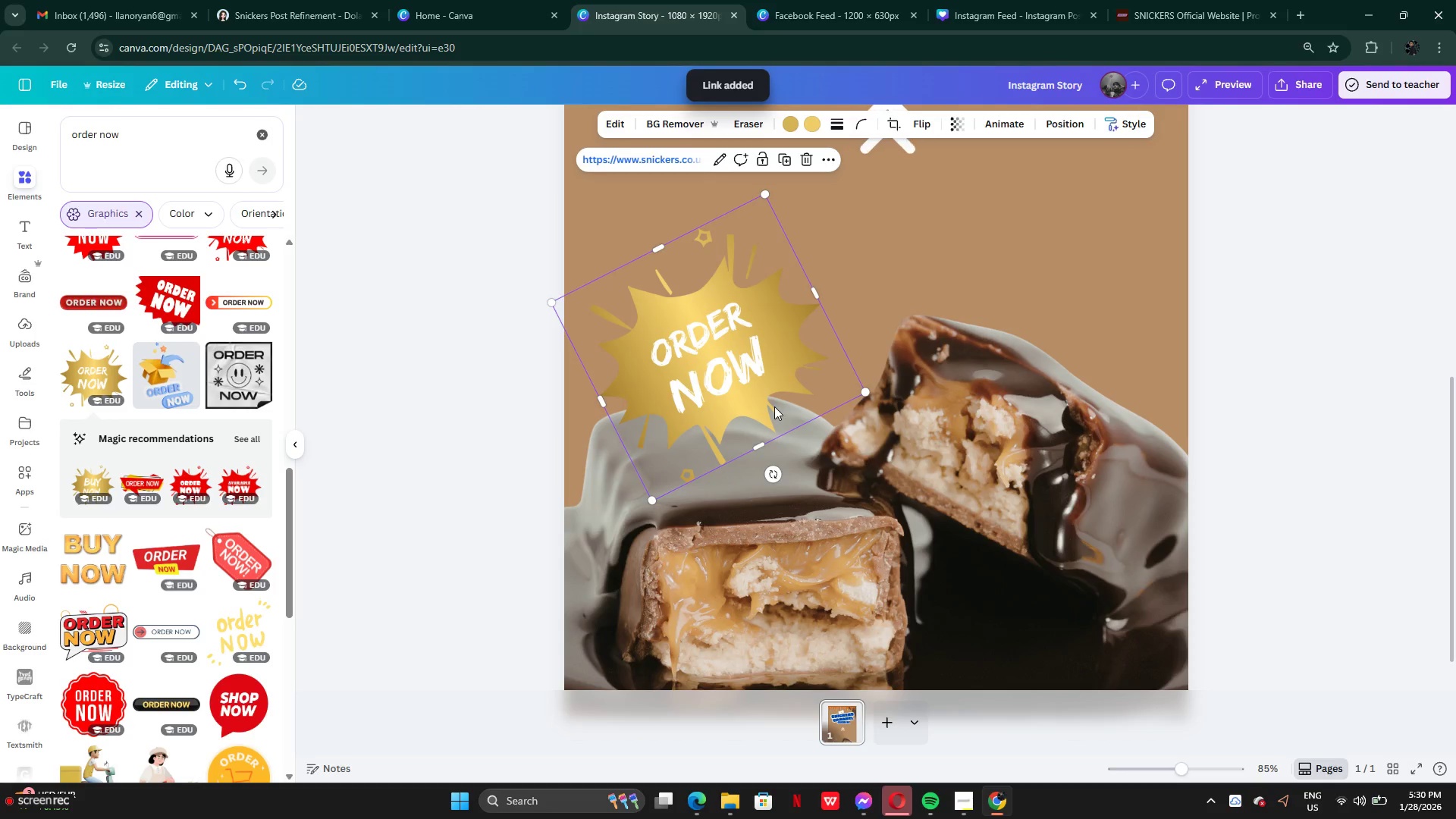 
left_click([774, 406])
 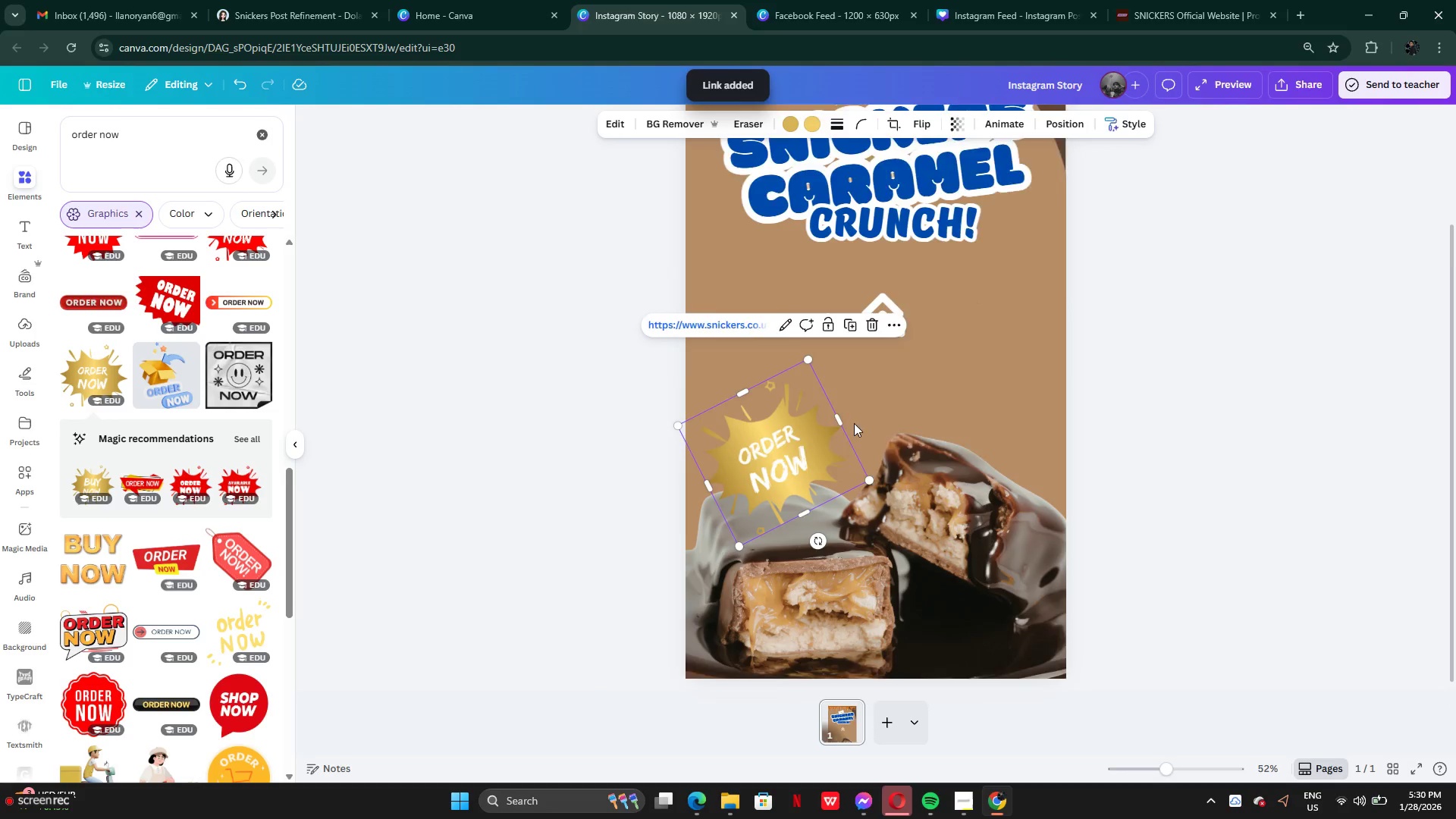 
left_click([1136, 392])
 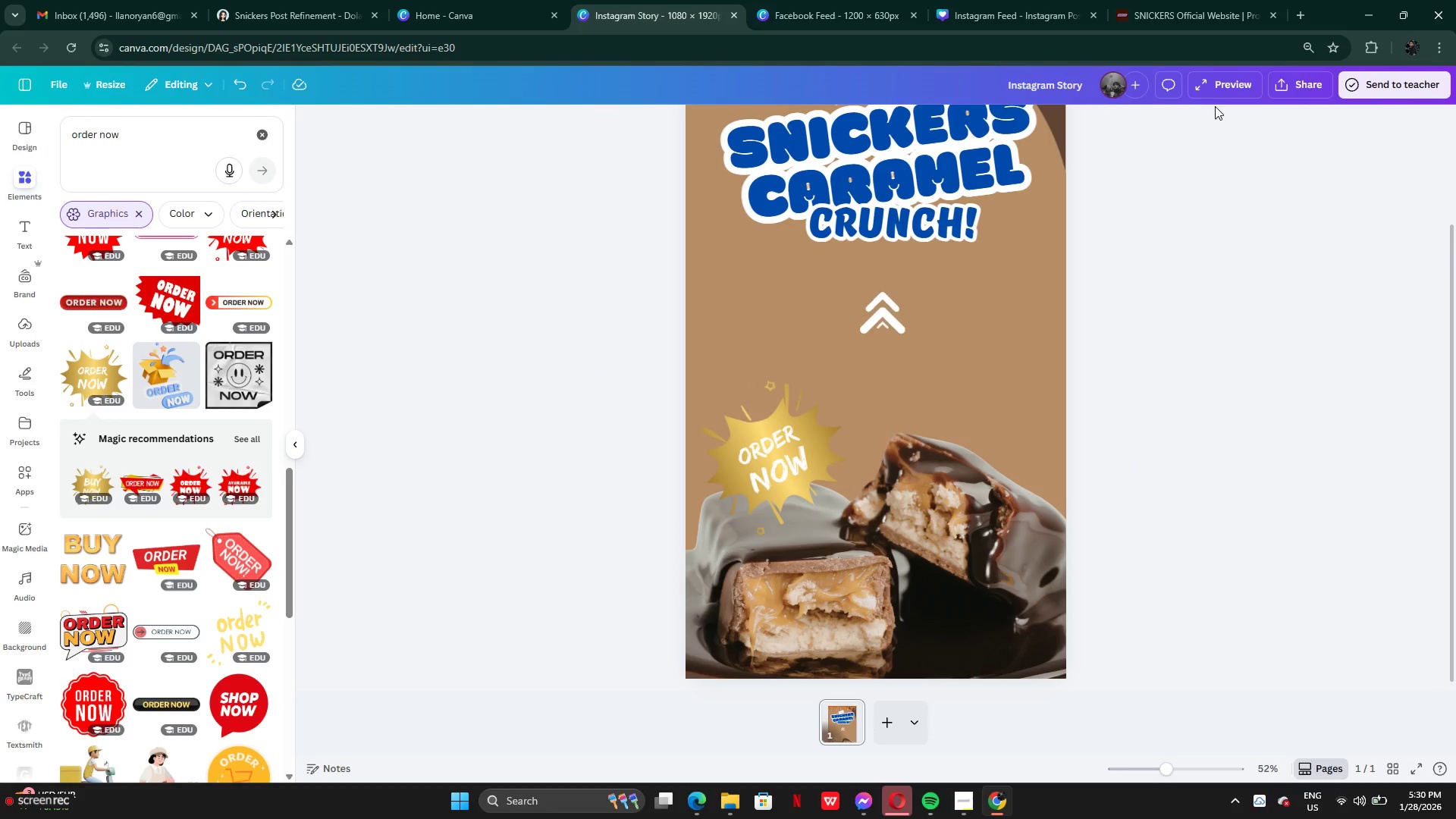 
left_click([1212, 93])
 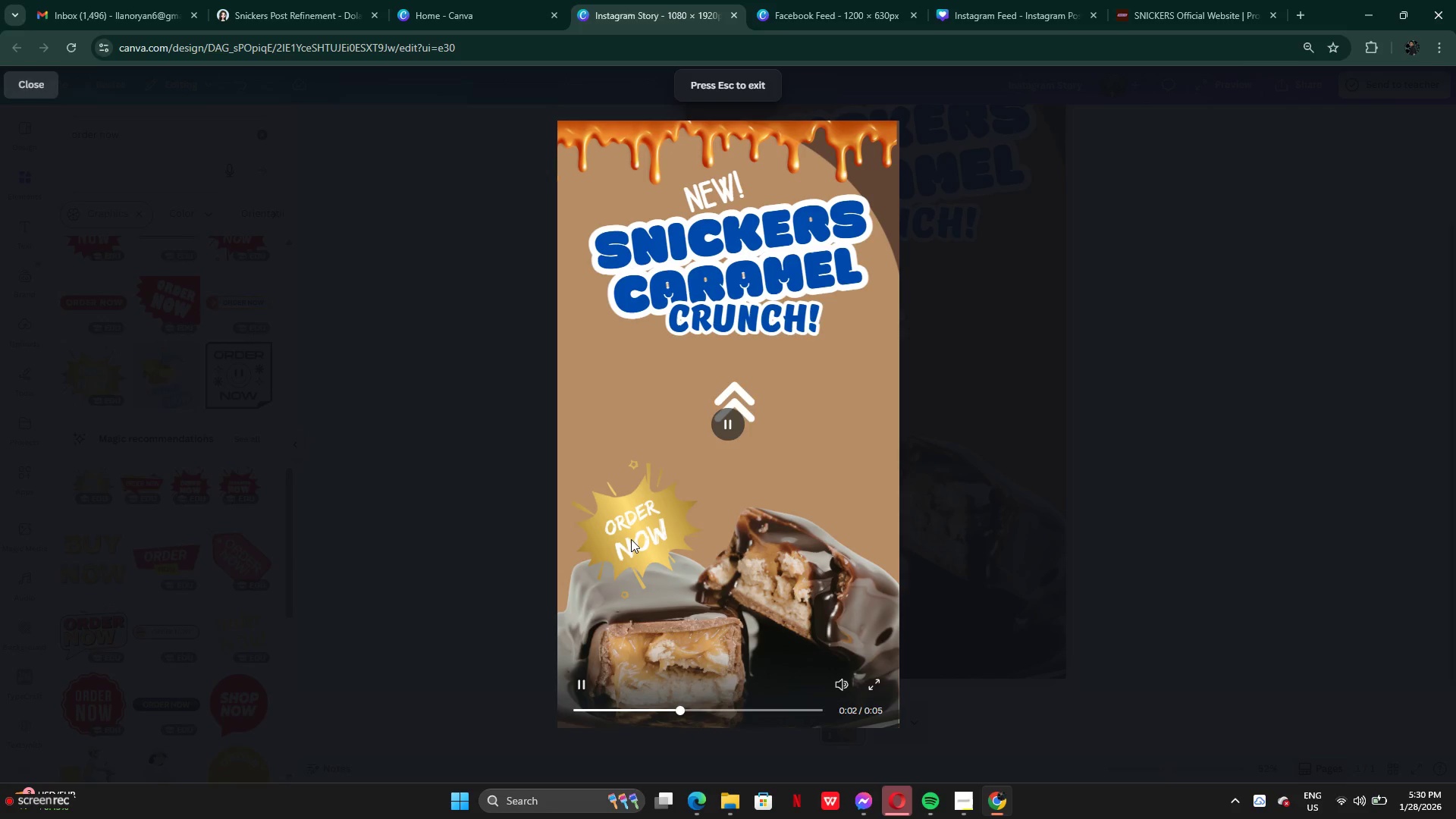 
left_click([632, 539])
 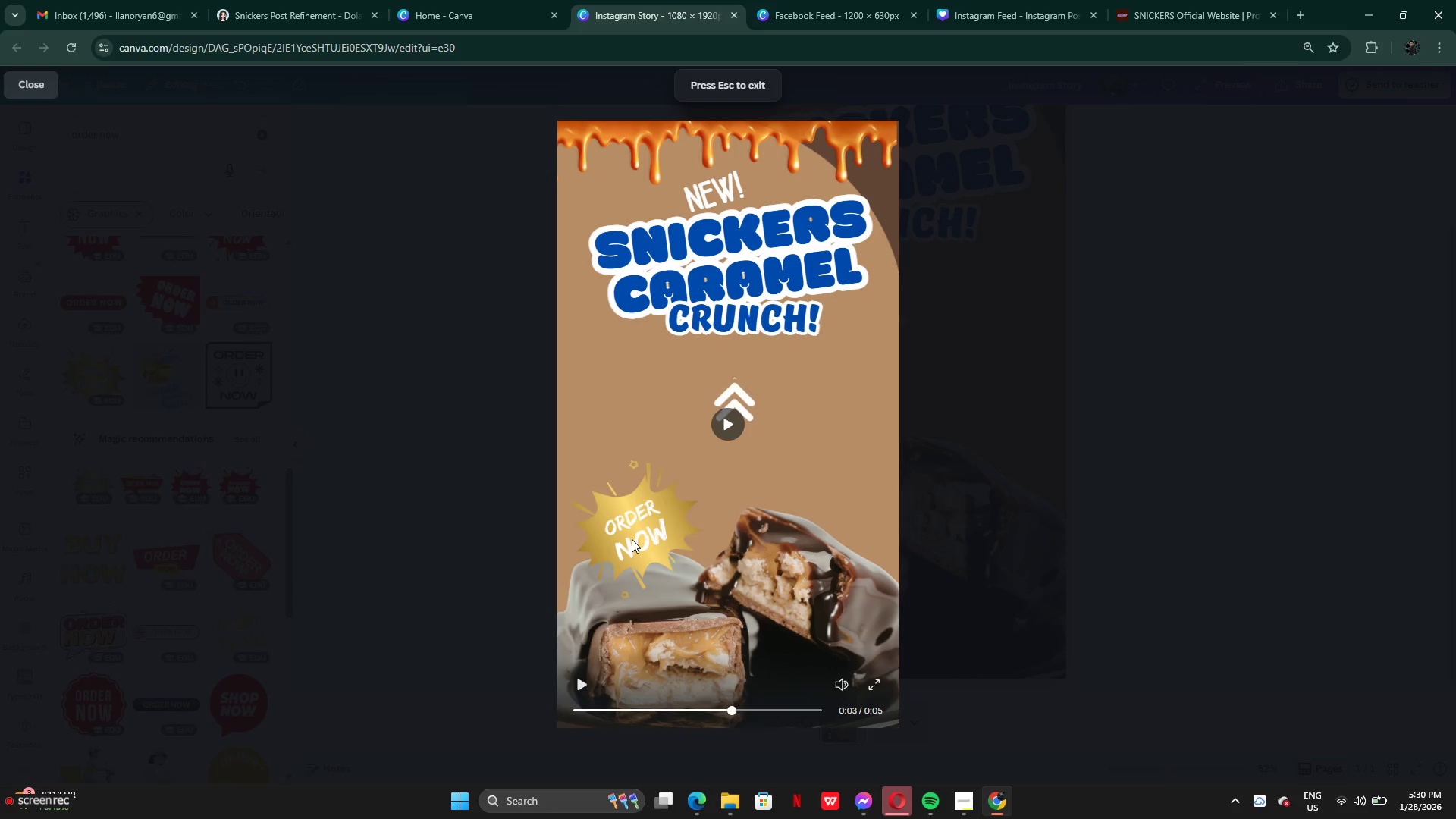 
left_click([634, 539])
 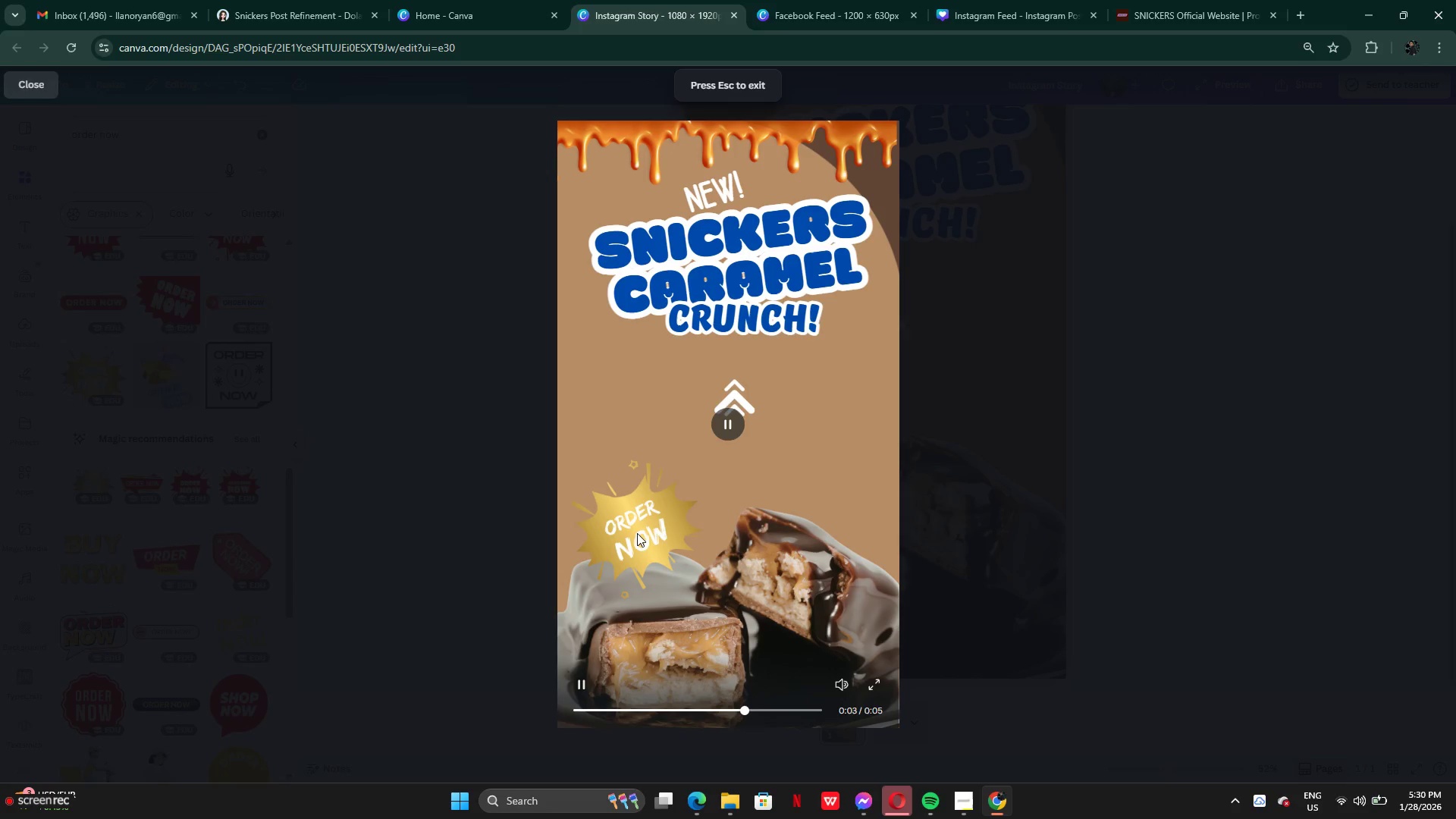 
left_click([639, 529])
 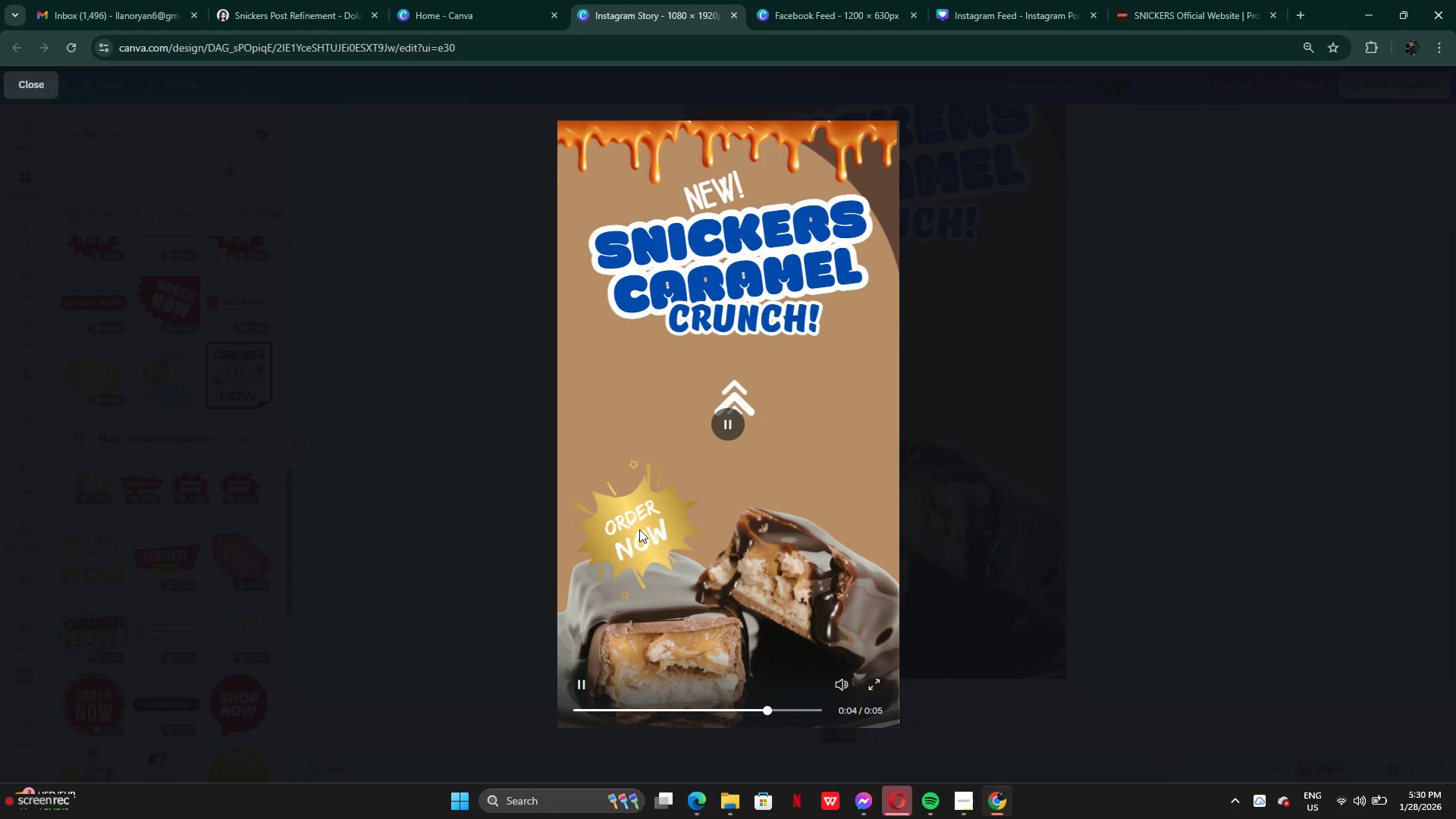 
left_click([639, 529])
 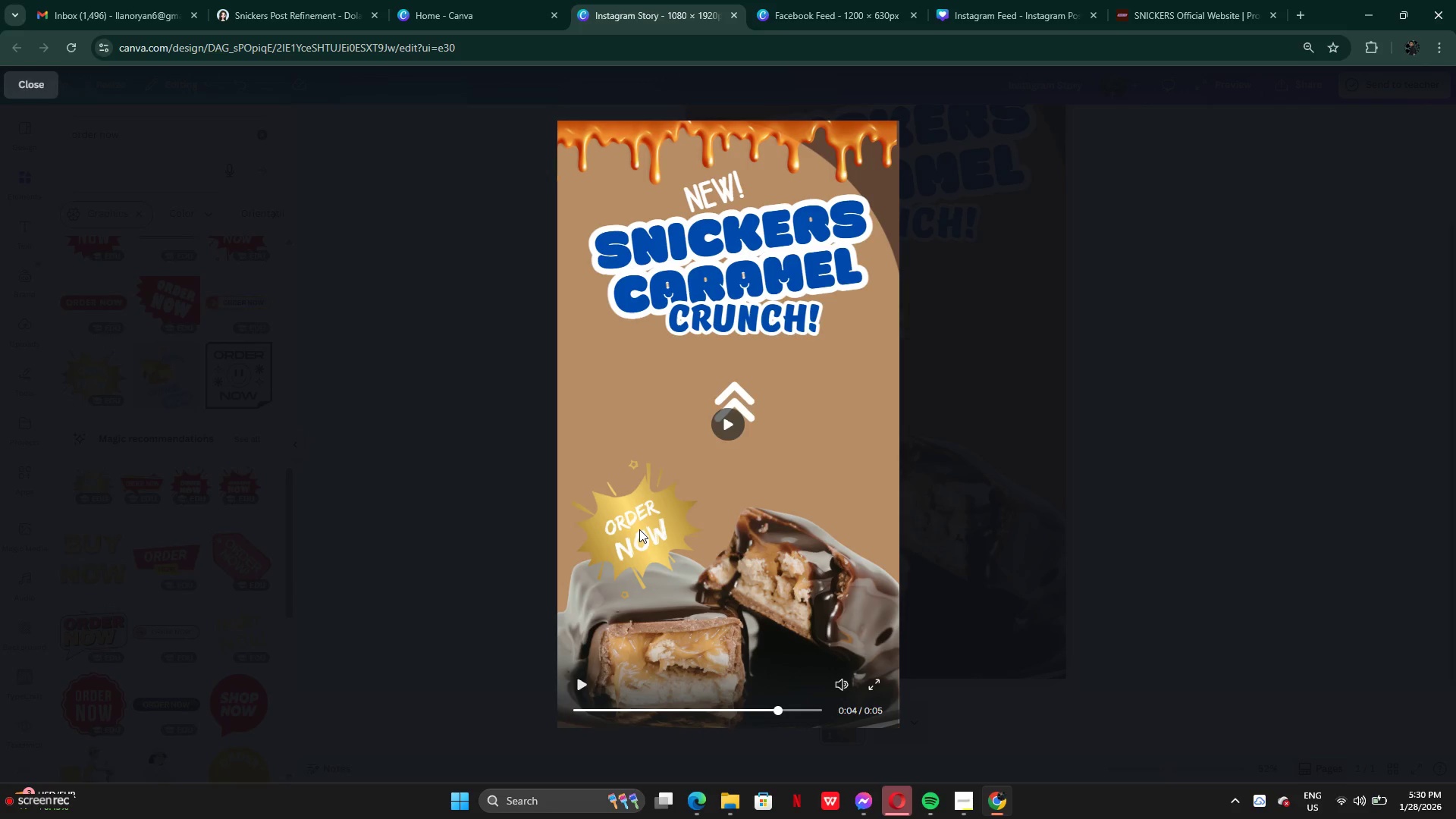 
left_click([639, 529])
 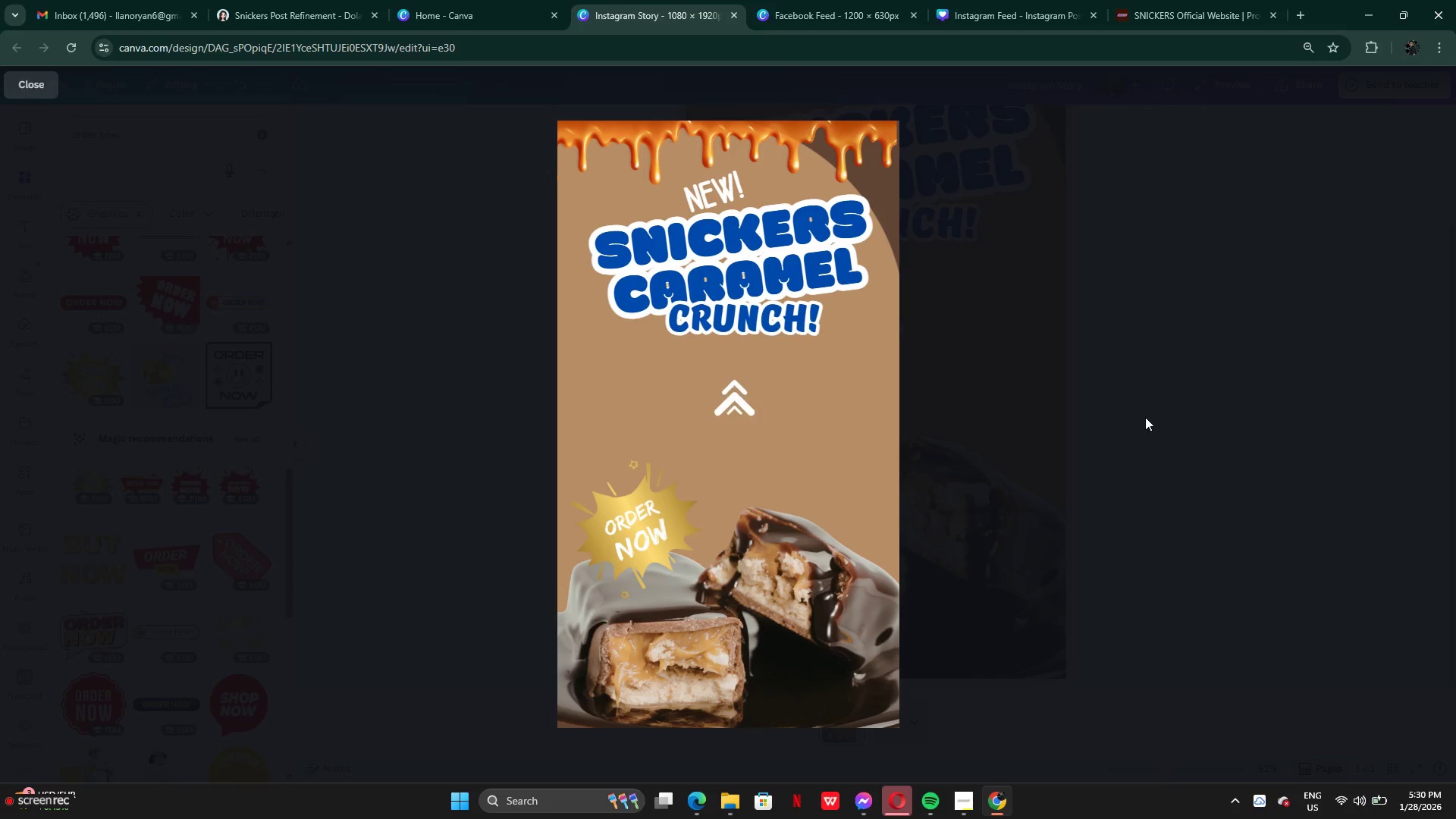 
left_click([1145, 417])
 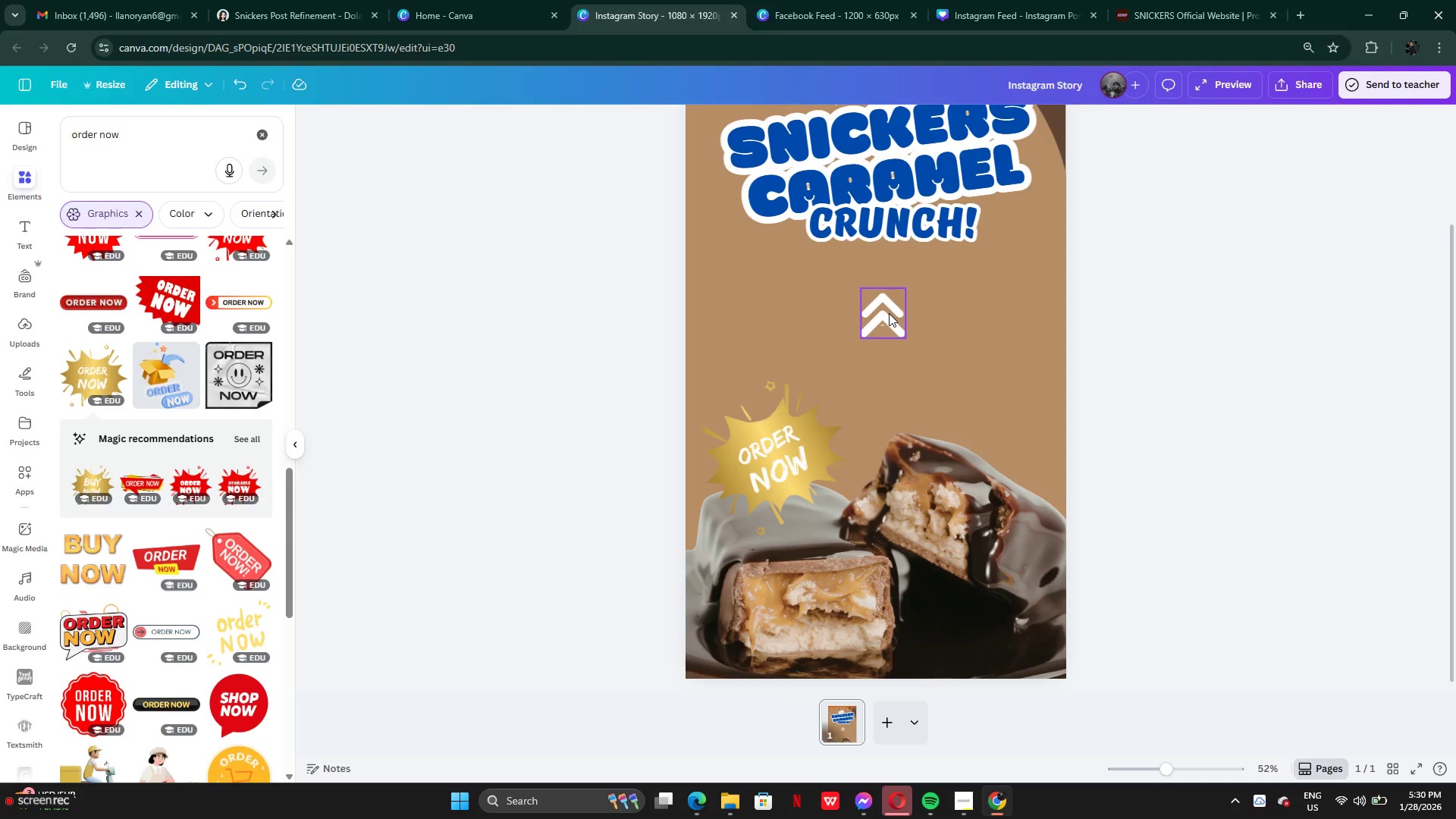 
scroll: coordinate [888, 323], scroll_direction: up, amount: 1.0
 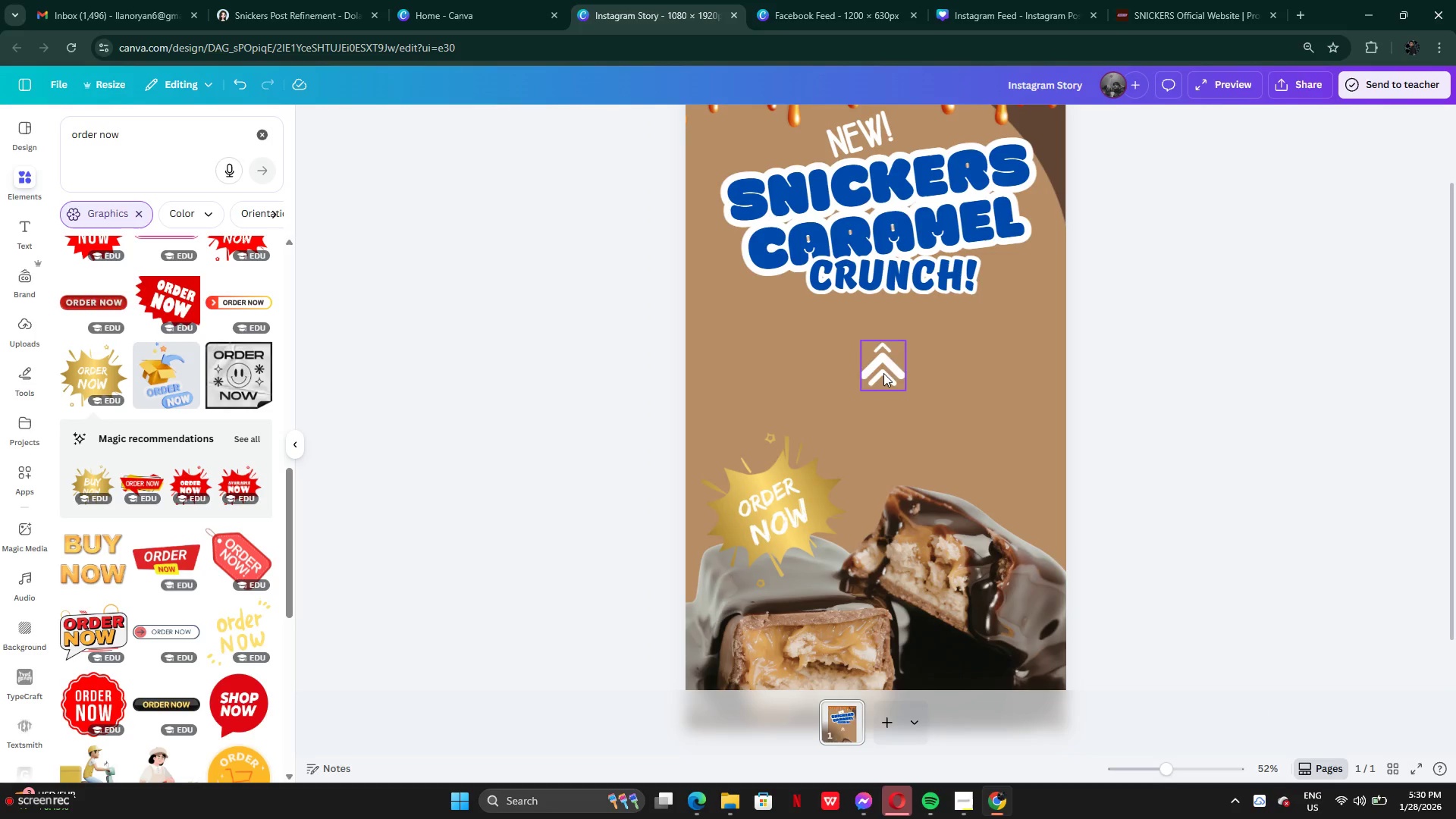 
left_click_drag(start_coordinate=[883, 373], to_coordinate=[880, 363])
 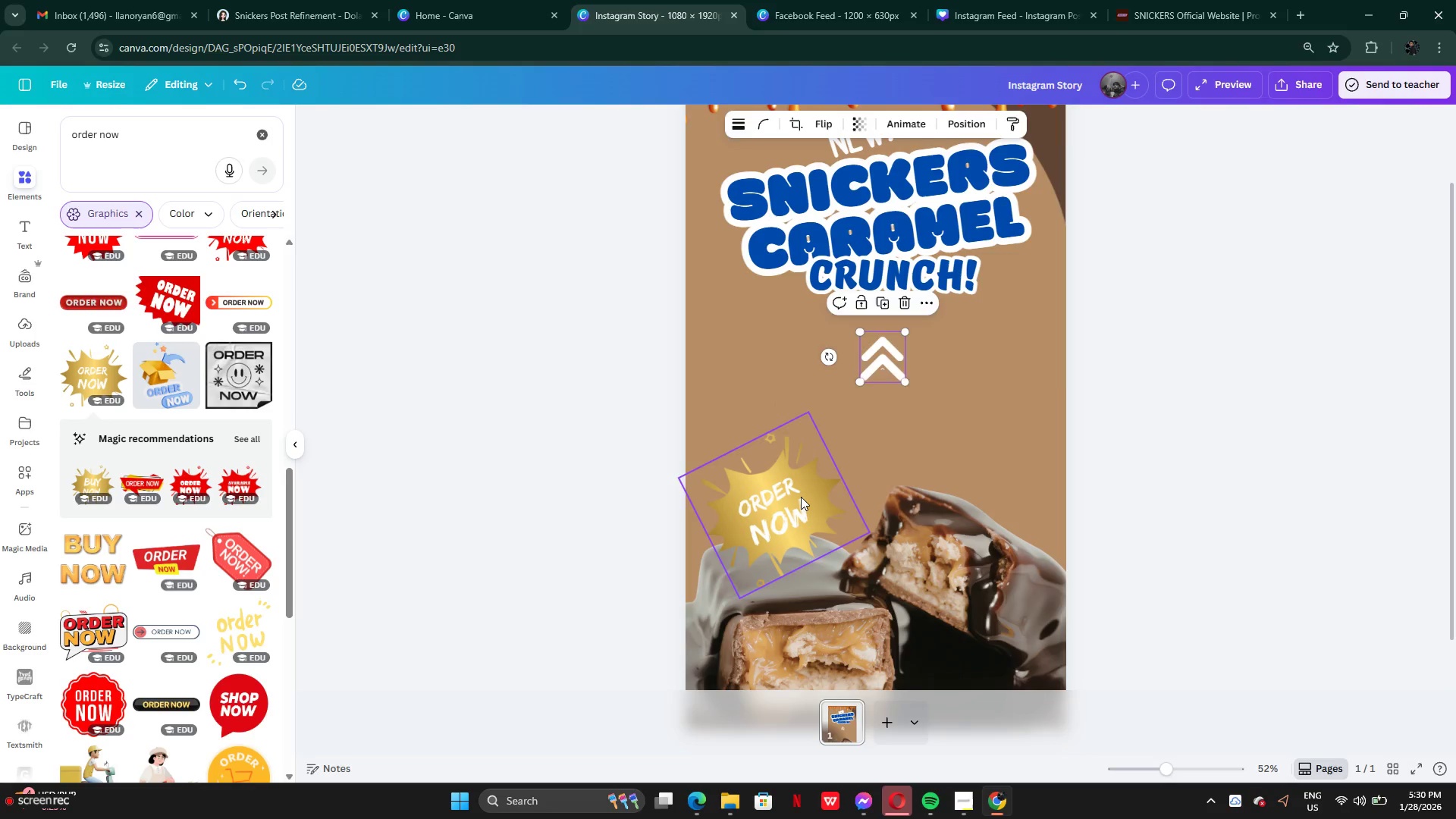 
left_click([801, 497])
 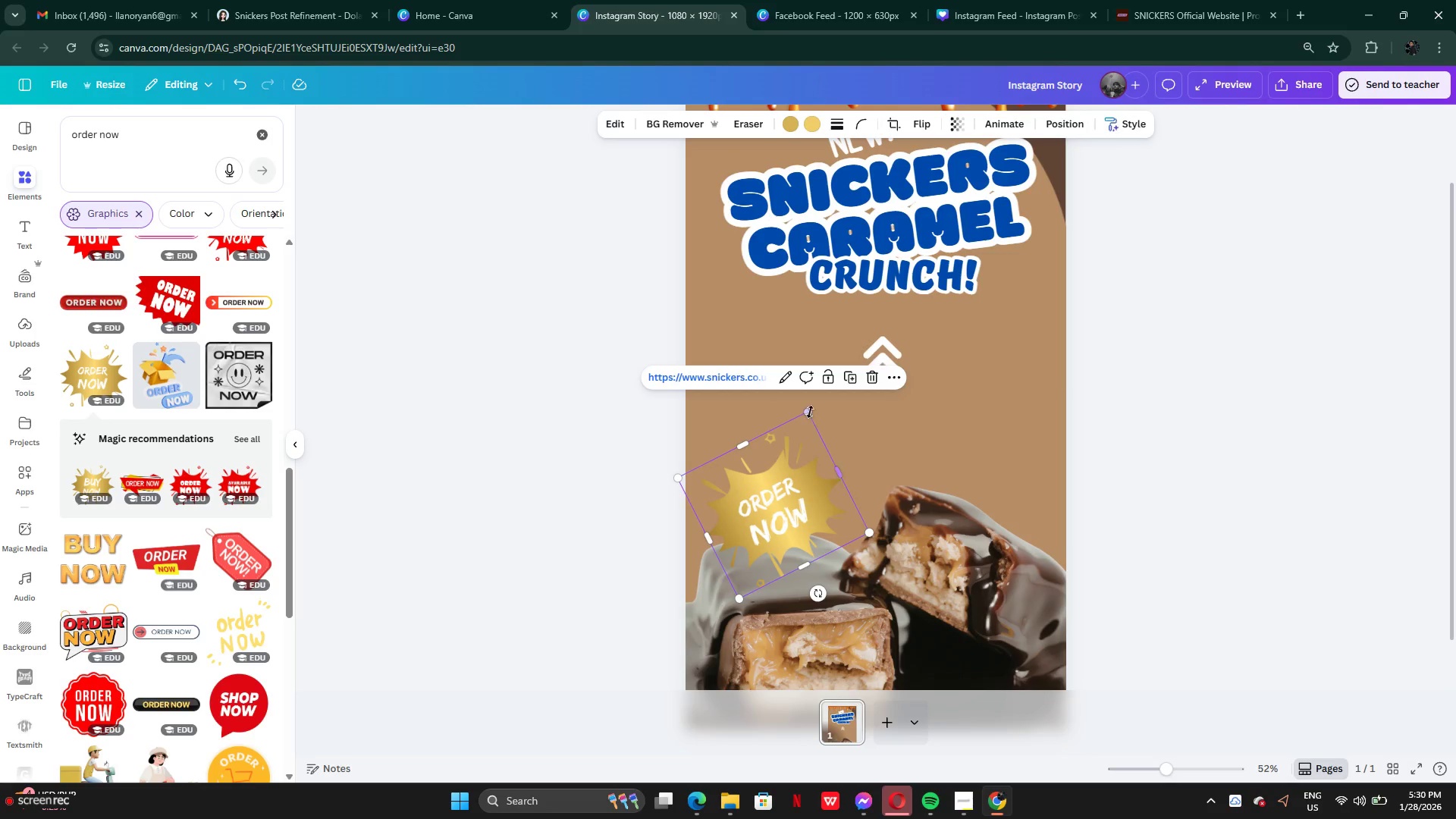 
left_click_drag(start_coordinate=[810, 411], to_coordinate=[806, 445])
 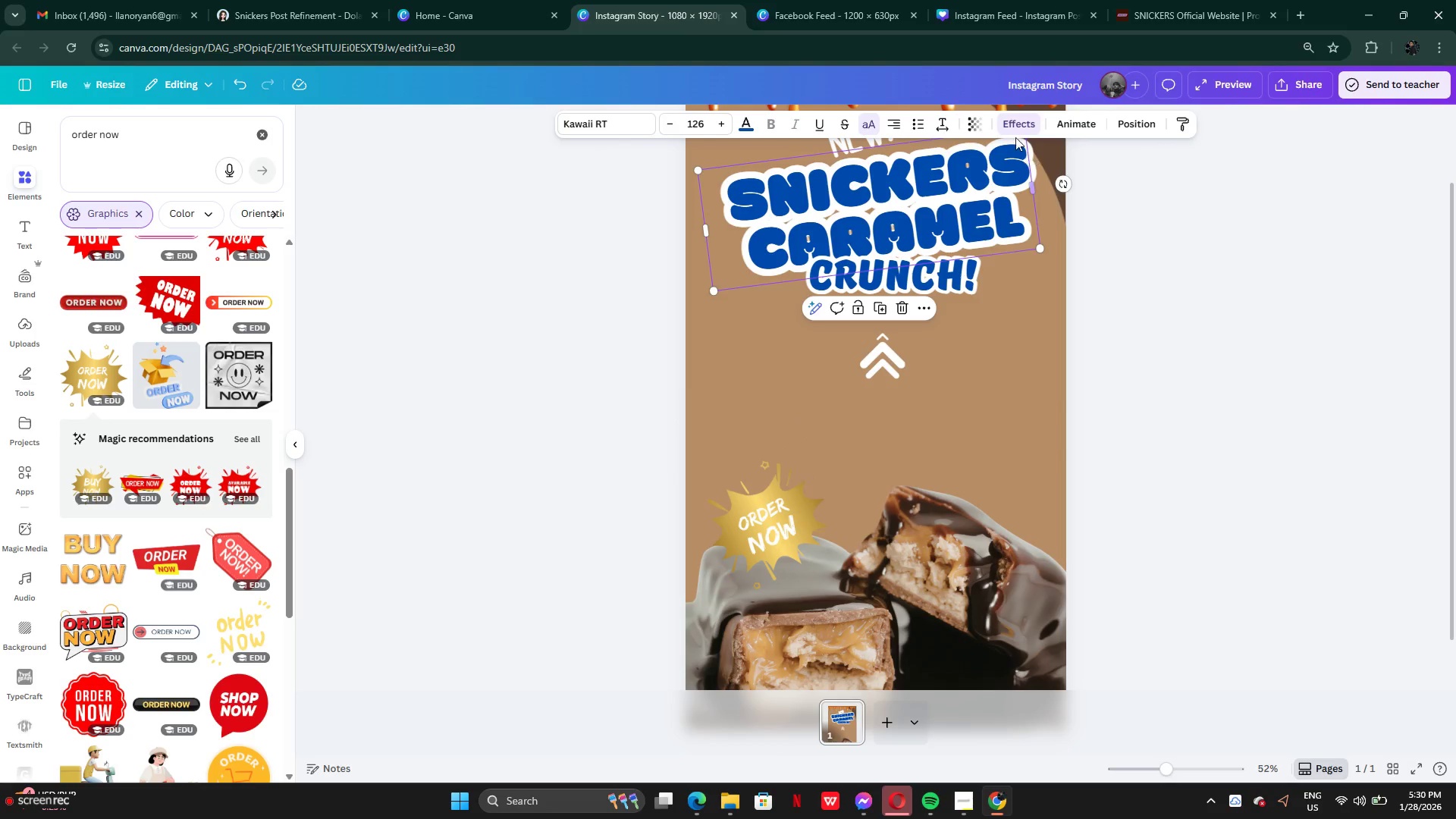 
left_click([1161, 263])
 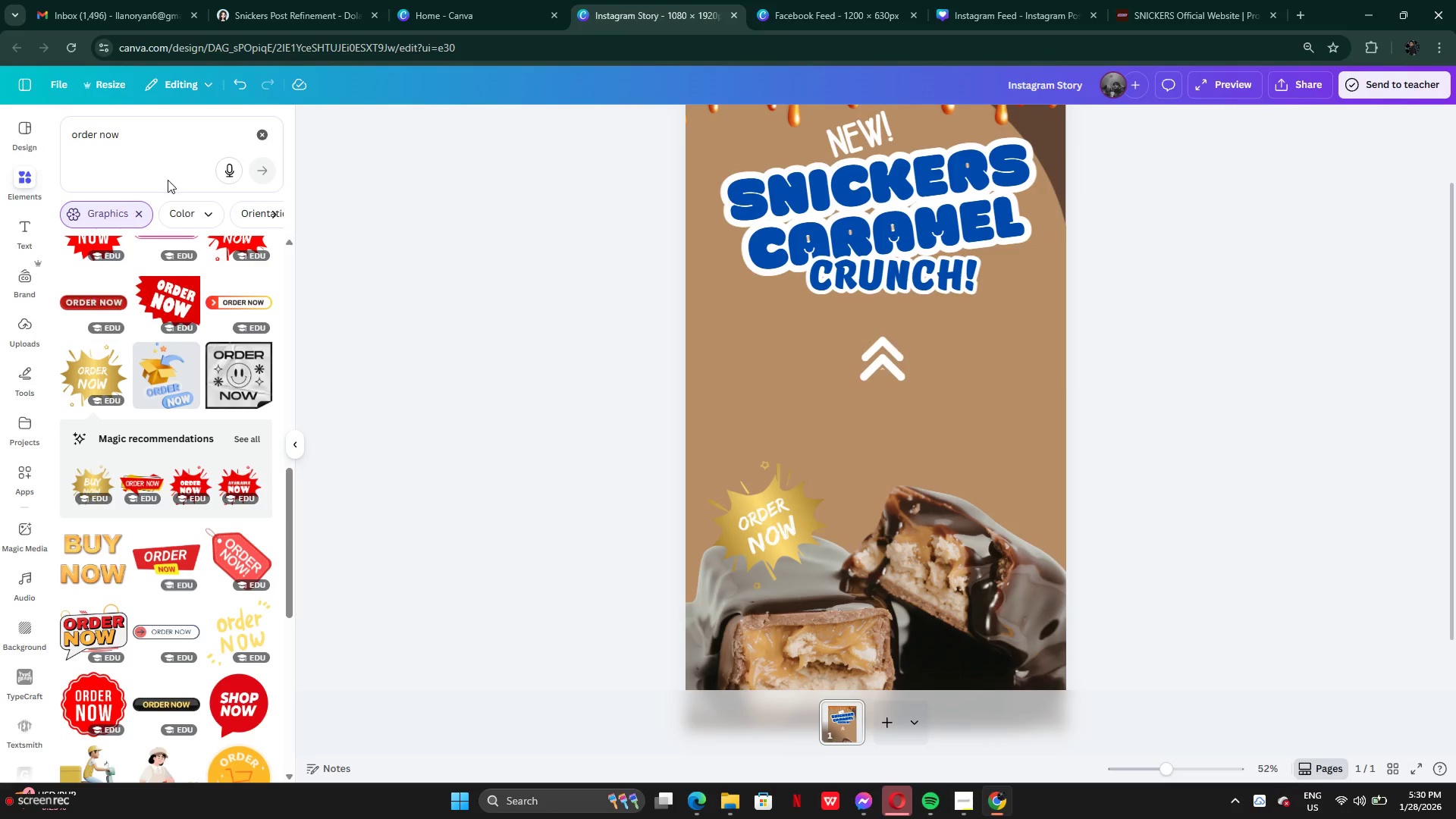 
scroll: coordinate [168, 502], scroll_direction: down, amount: 4.0
 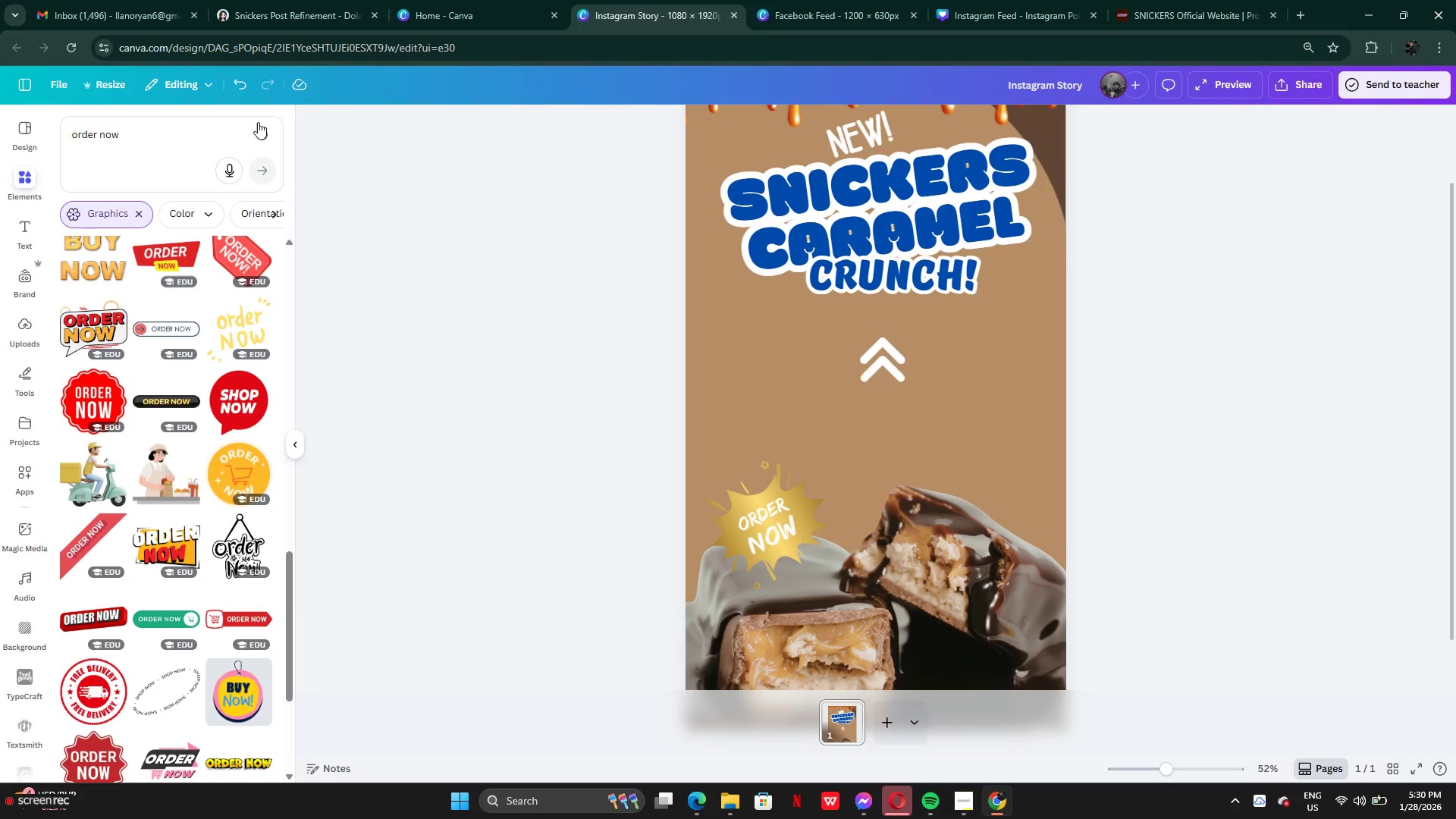 
left_click([264, 137])
 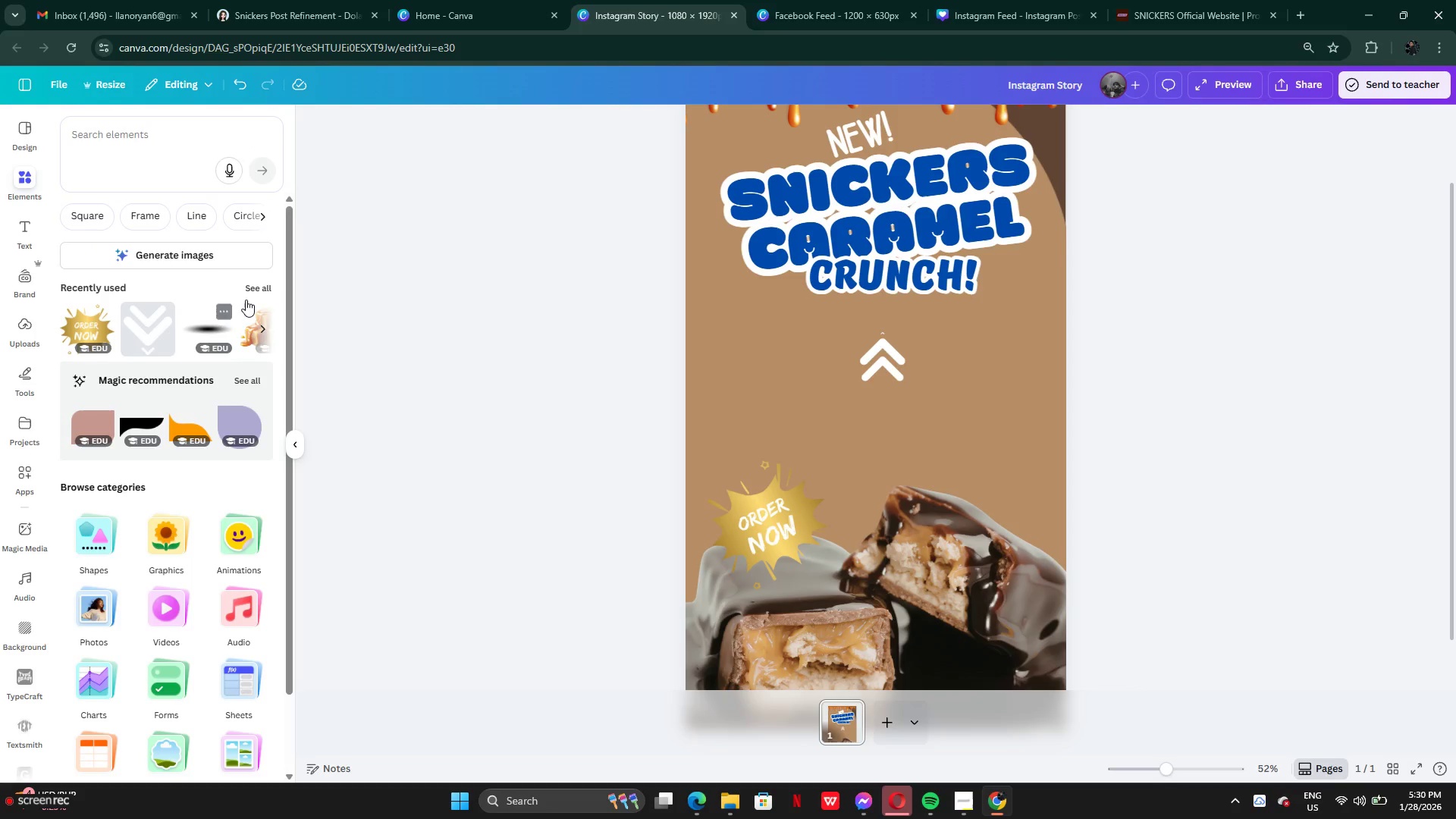 
left_click([253, 292])
 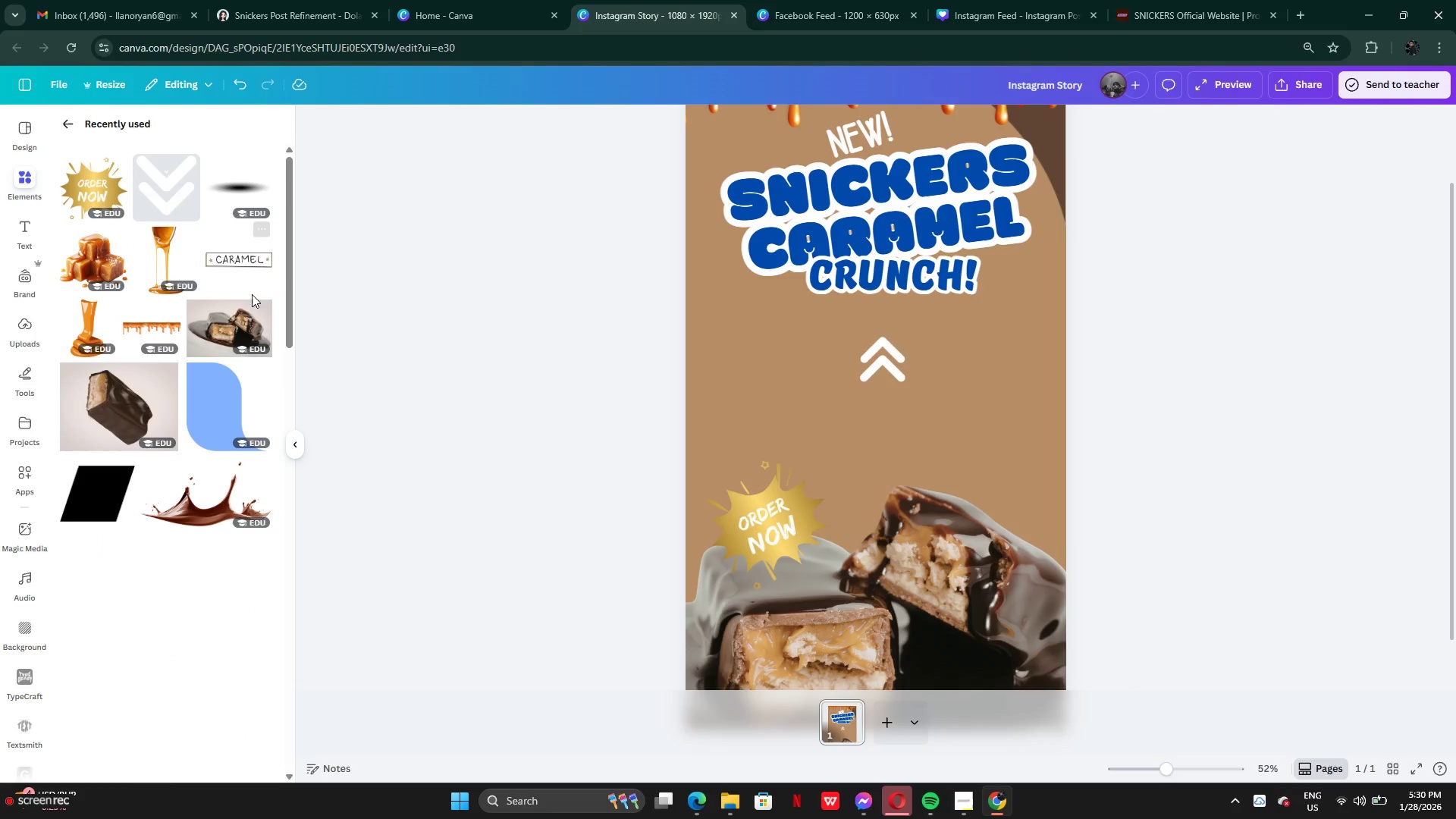 
mouse_move([172, 381])
 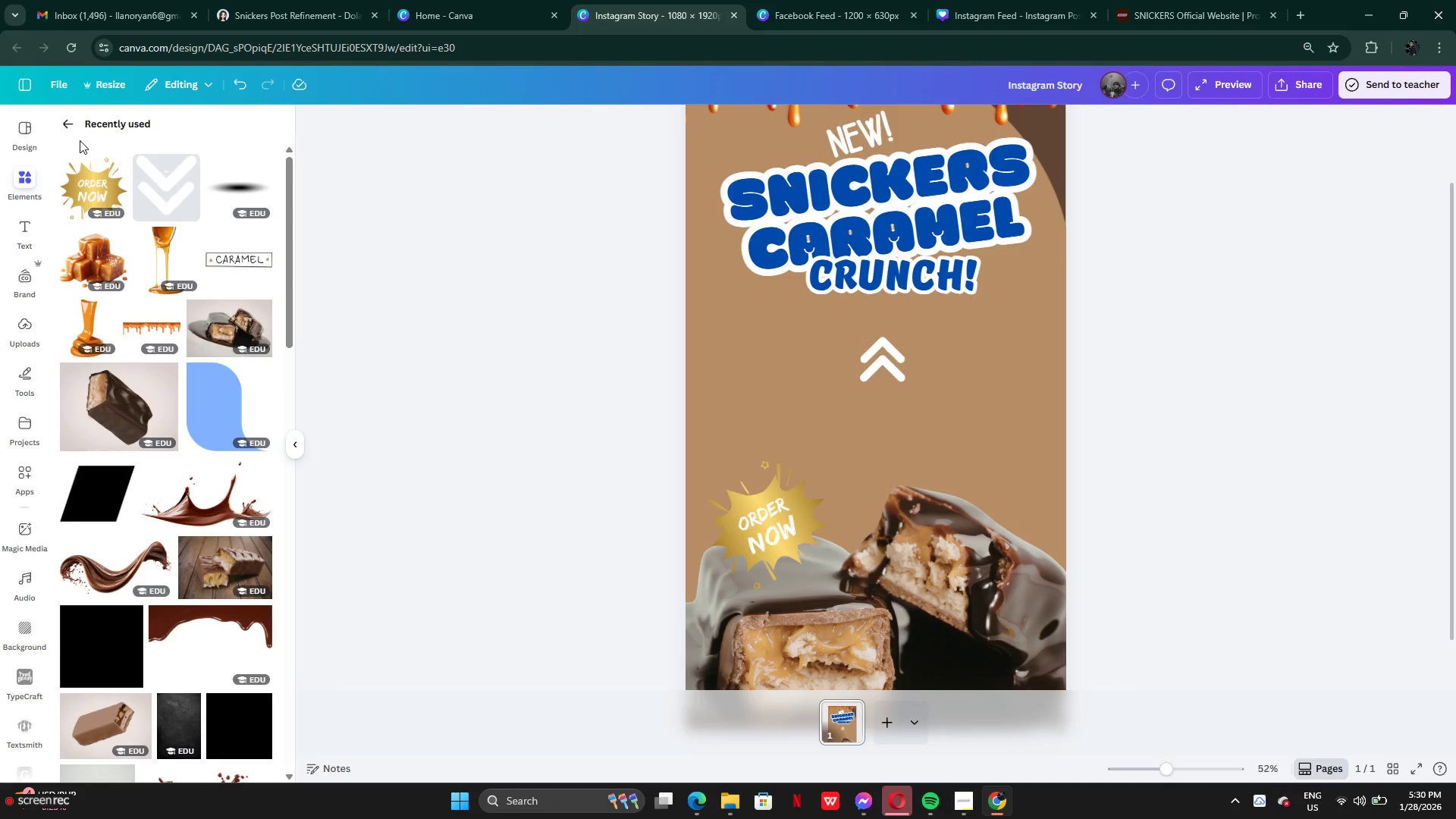 
left_click([64, 124])
 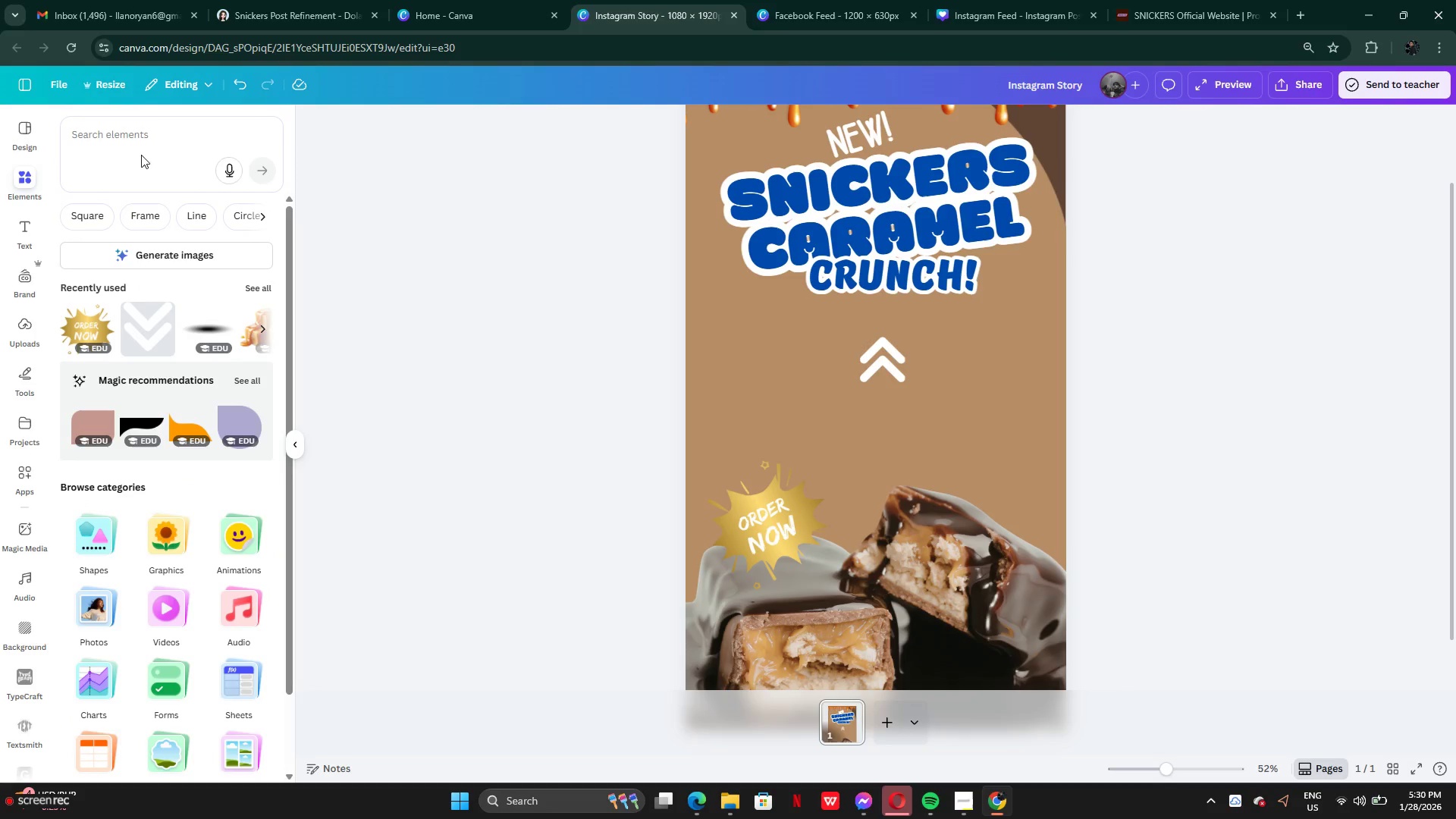 
left_click([135, 136])
 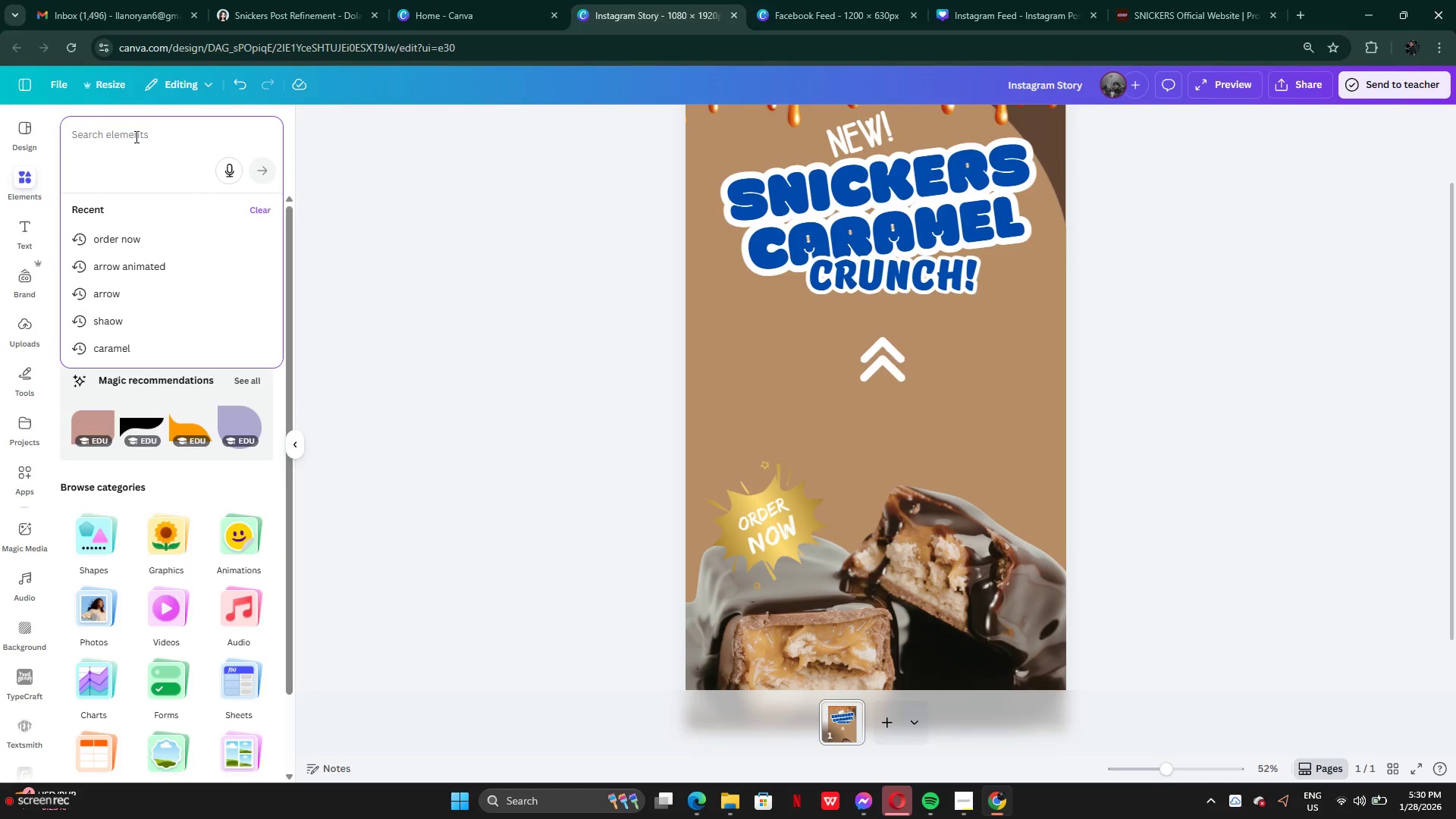 
type(caramel crunch)
 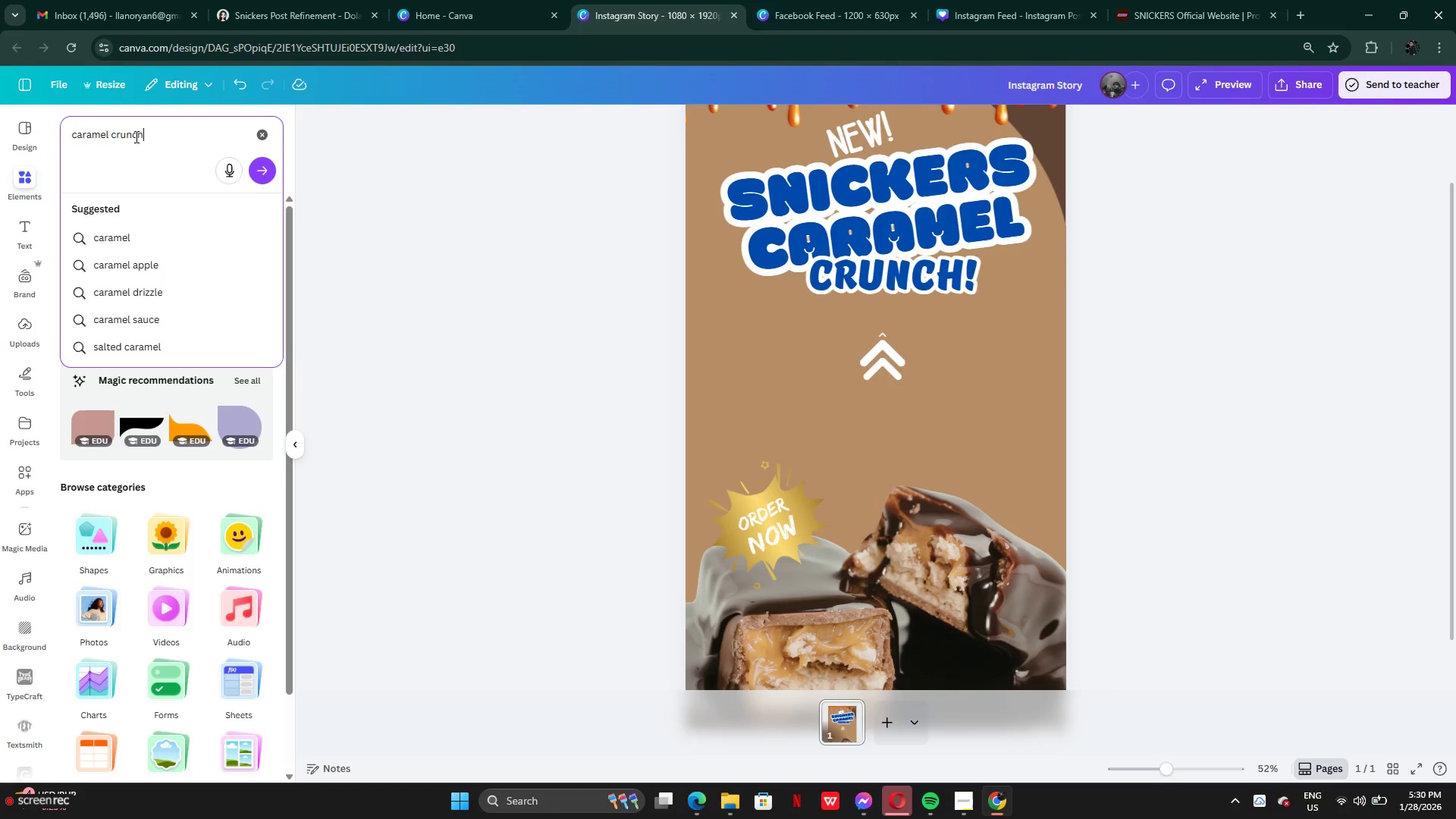 
key(Enter)
 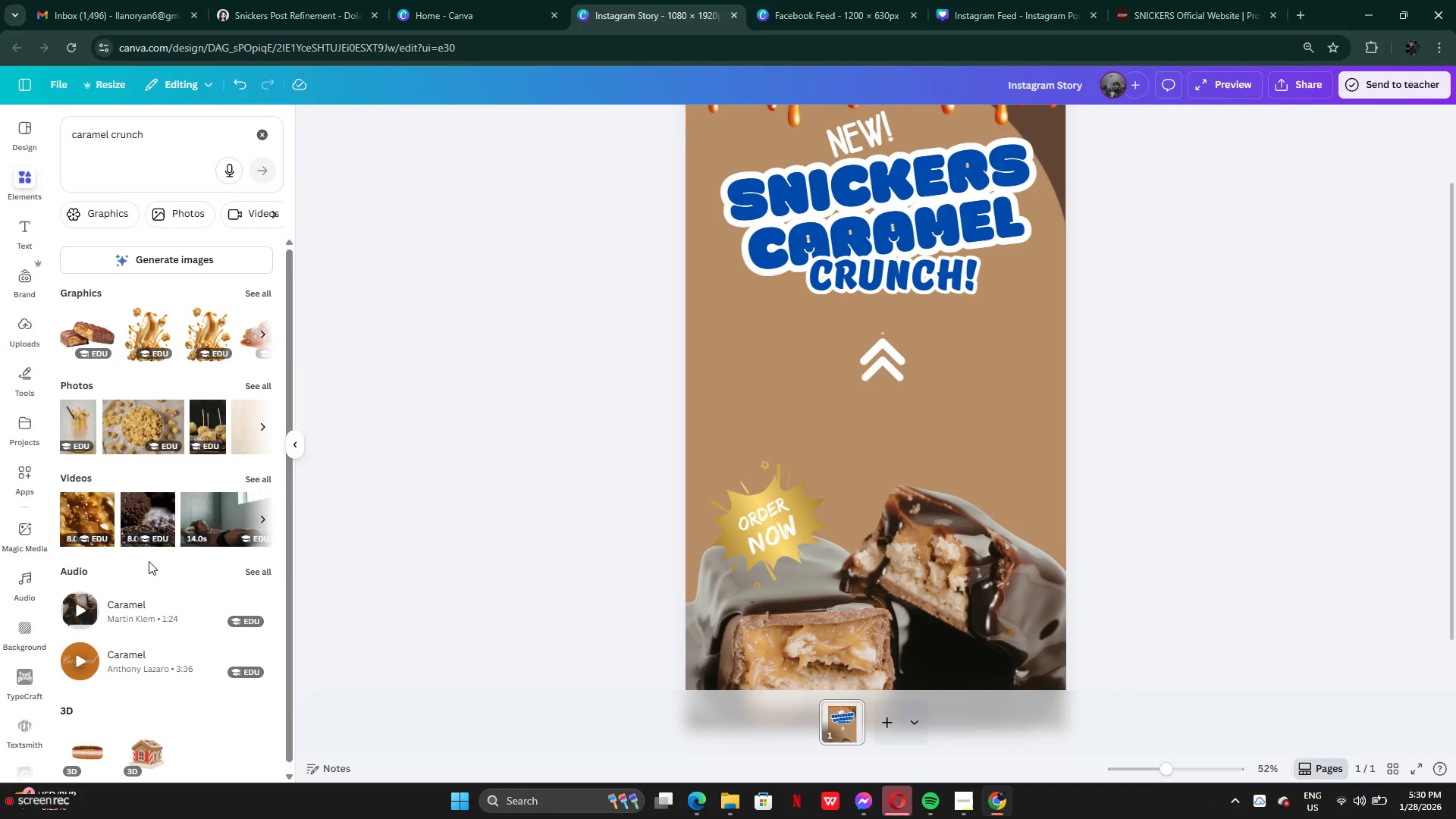 
left_click([265, 287])
 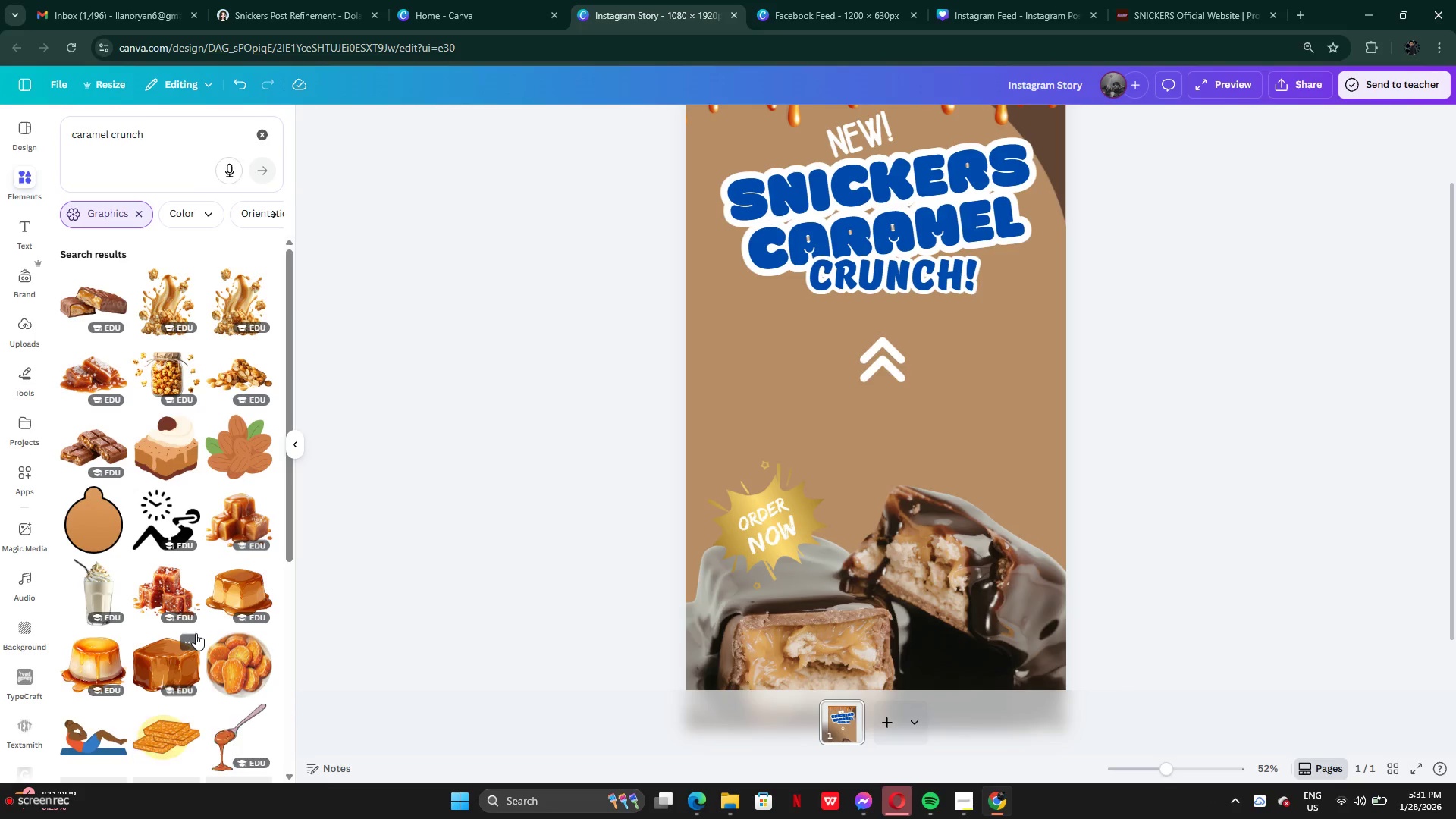 
scroll: coordinate [196, 633], scroll_direction: down, amount: 15.0
 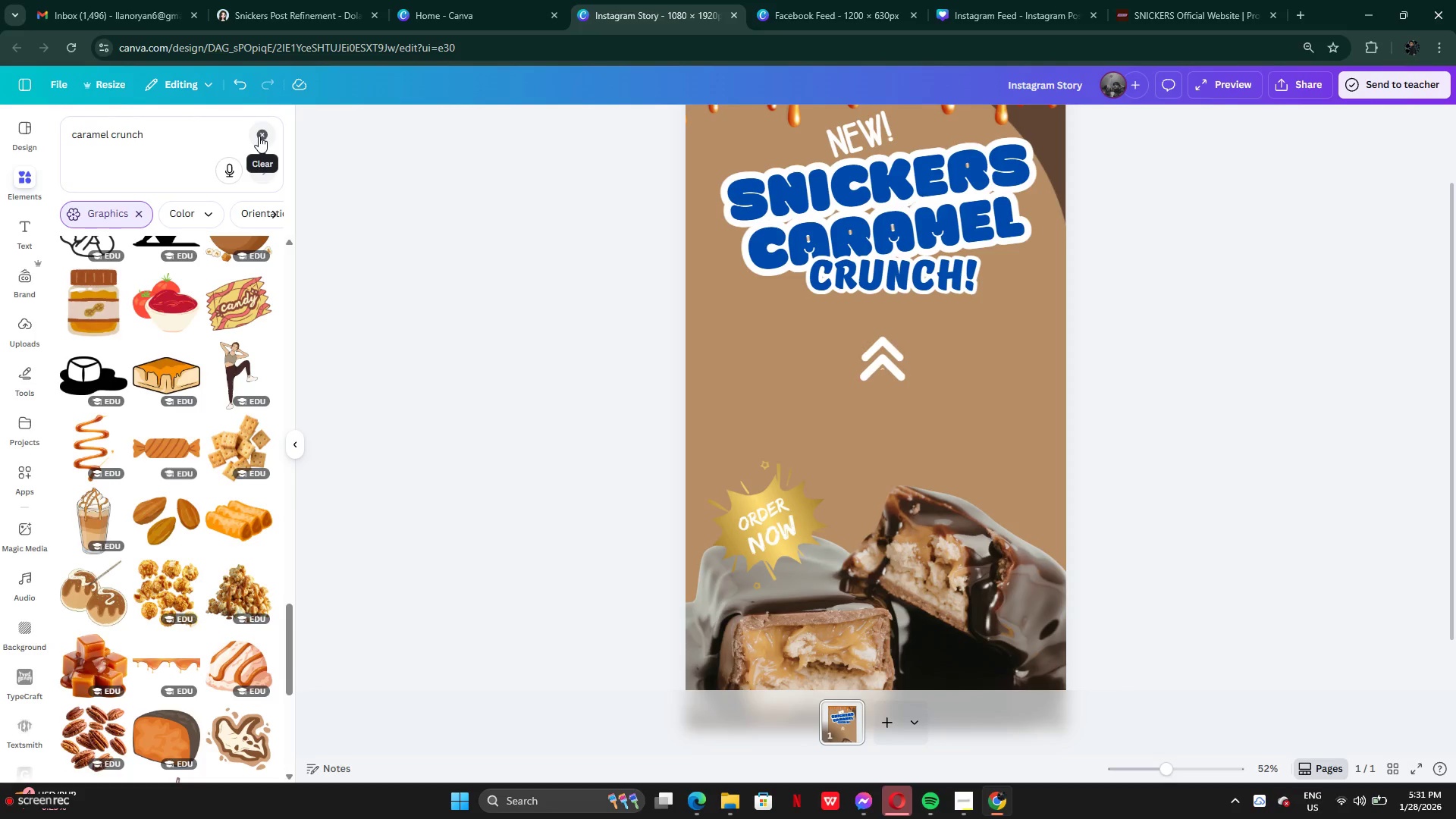 
left_click([161, 146])
 